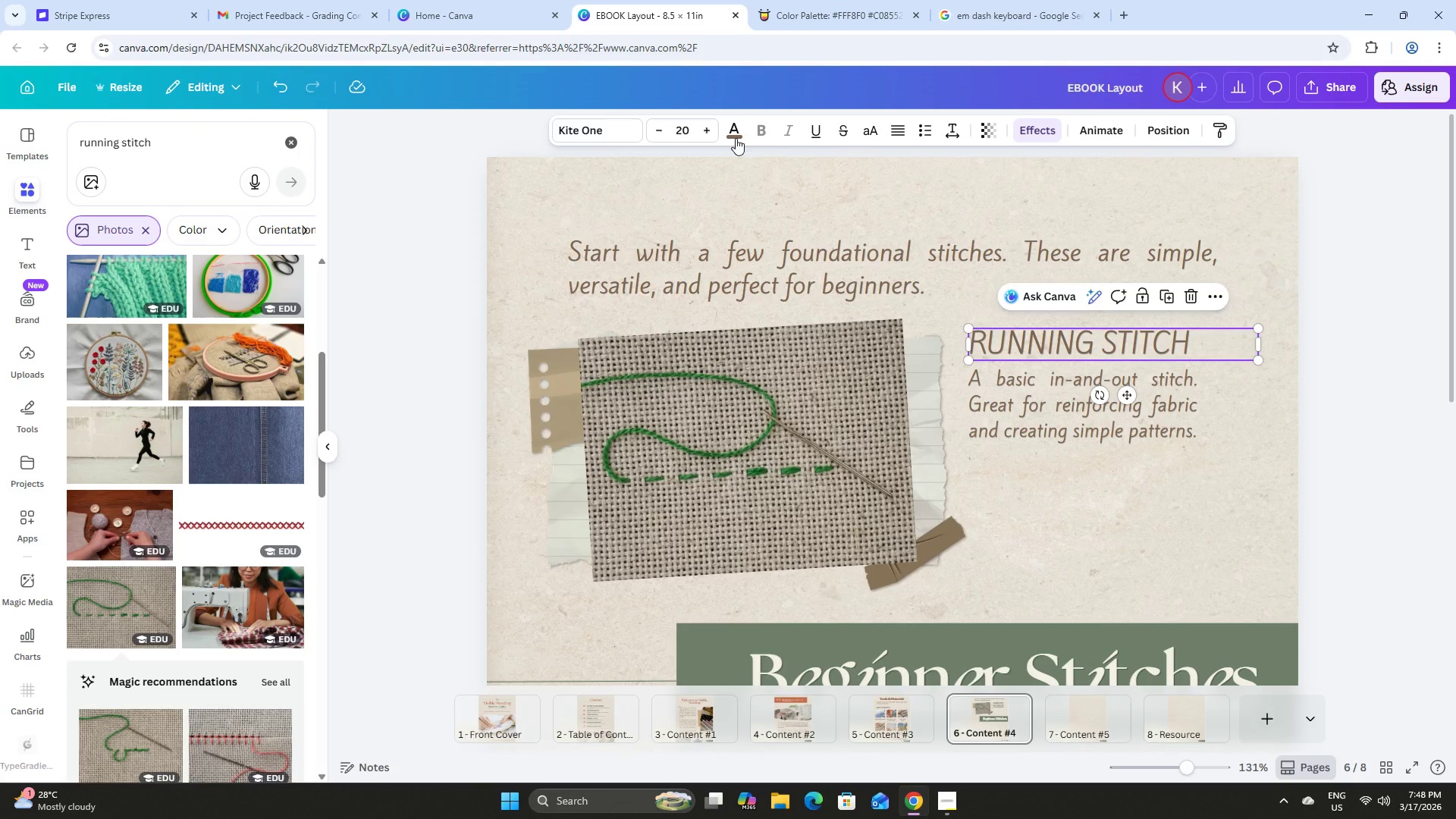 
left_click([738, 127])
 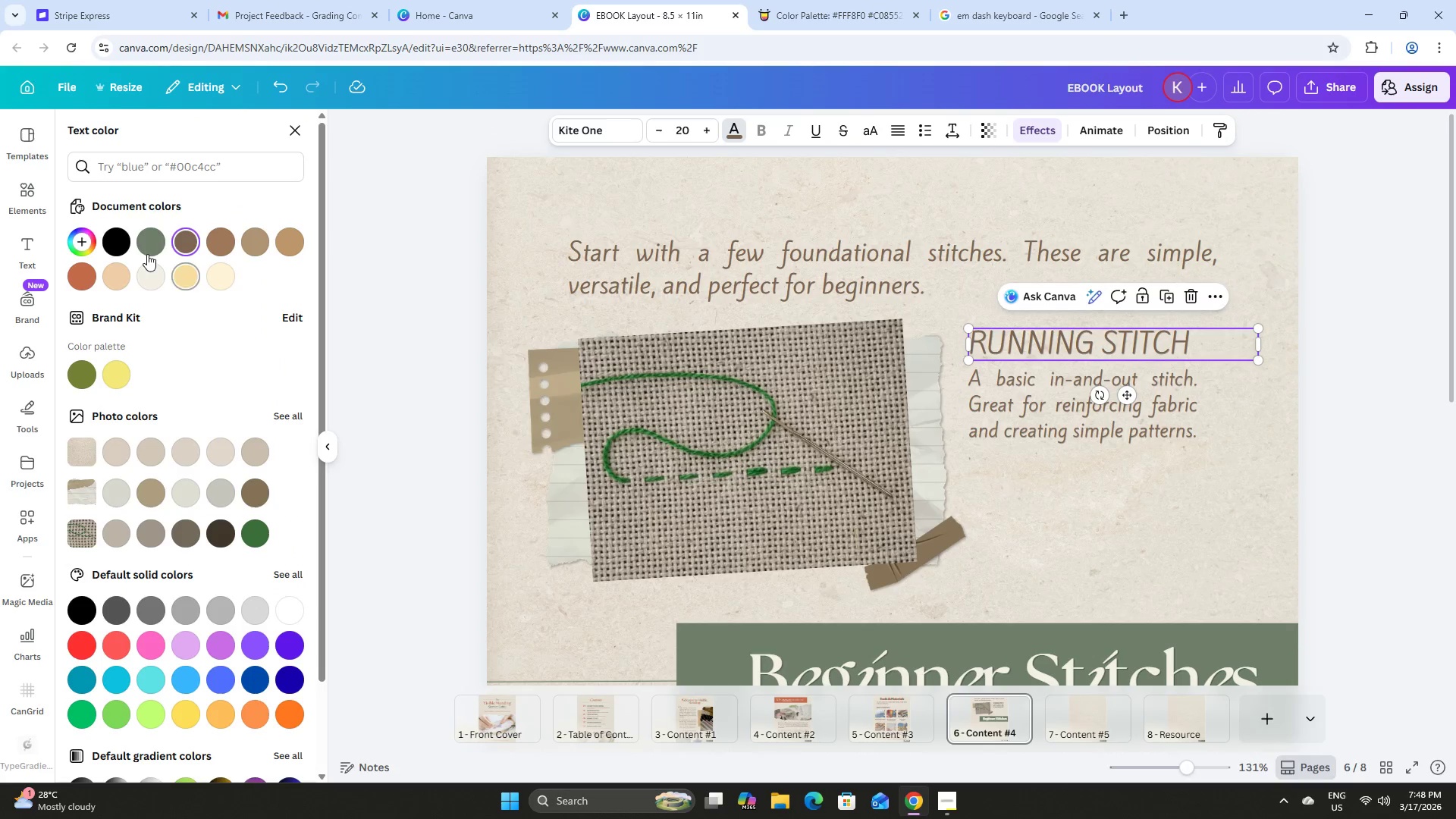 
left_click([143, 246])
 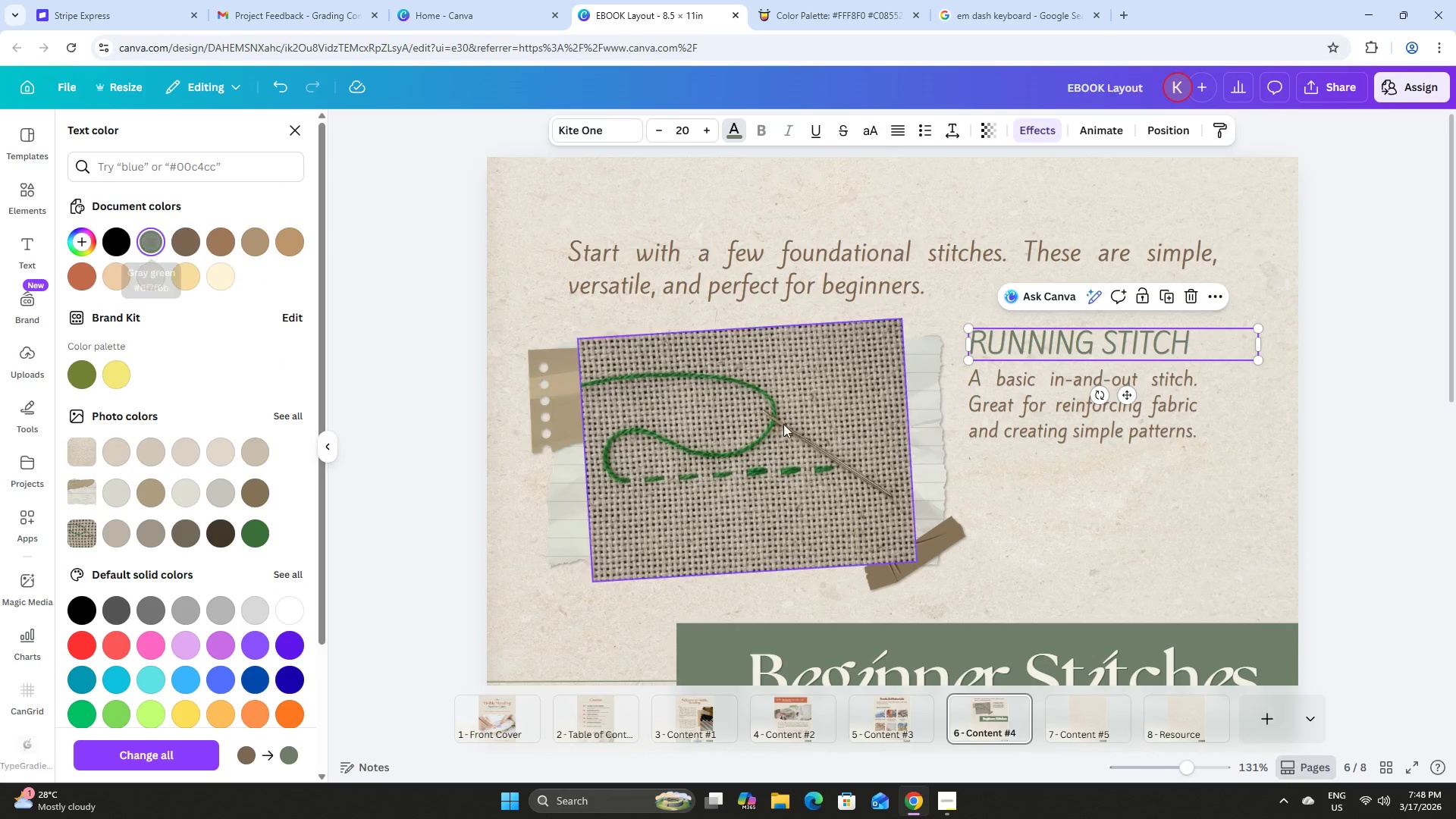 
left_click([1189, 500])
 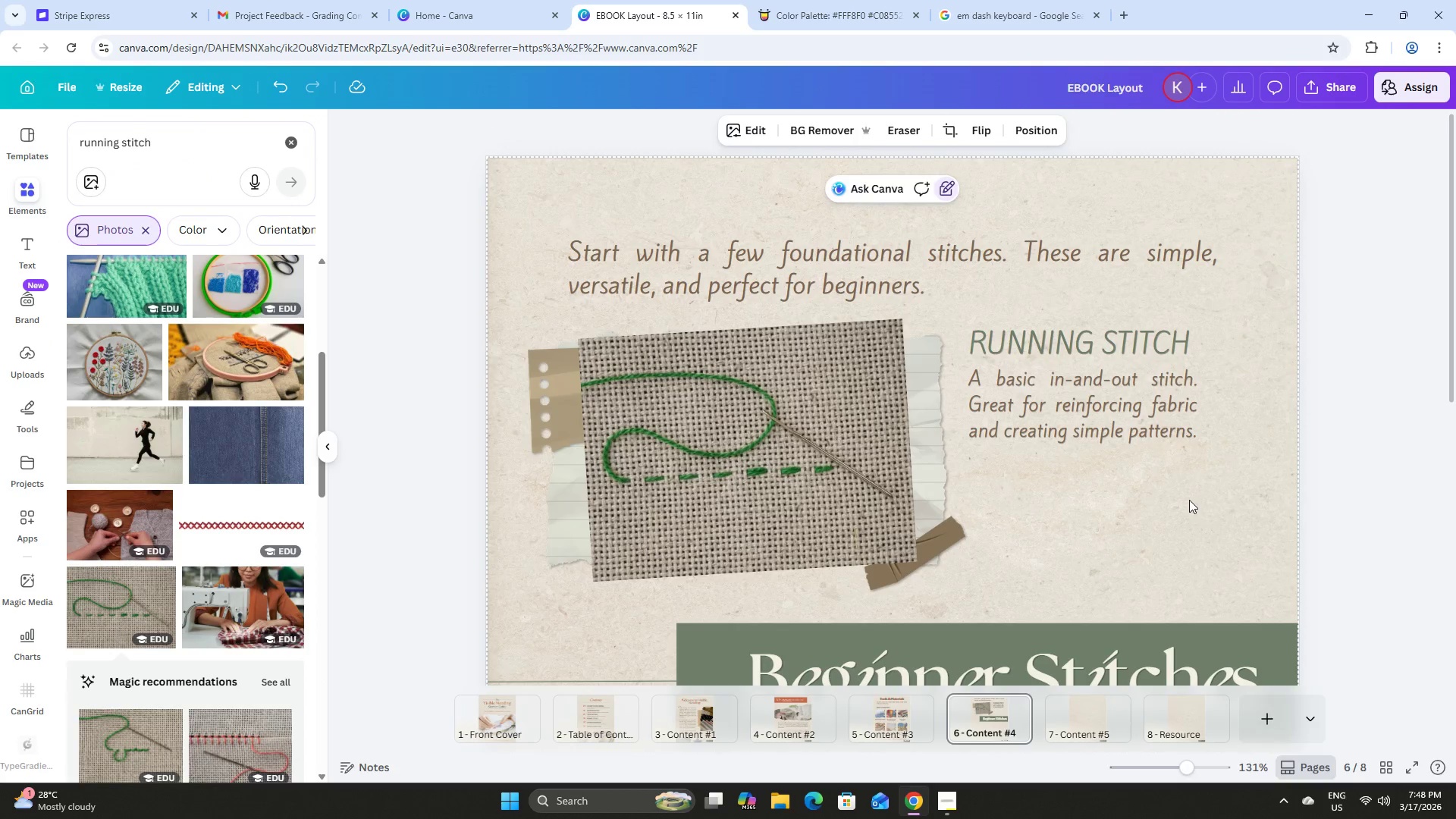 
scroll: coordinate [1189, 500], scroll_direction: down, amount: 1.0
 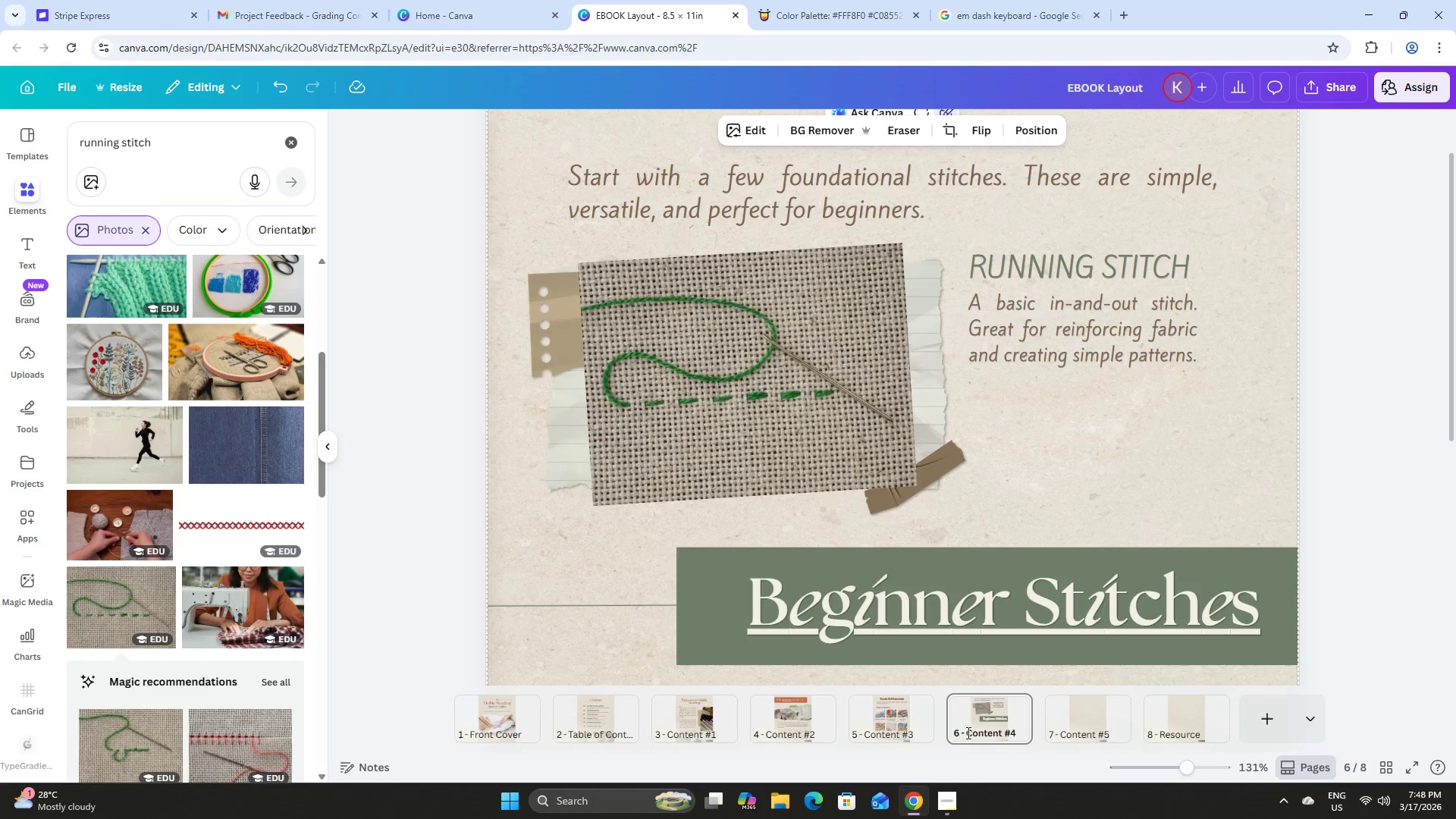 
left_click([879, 712])
 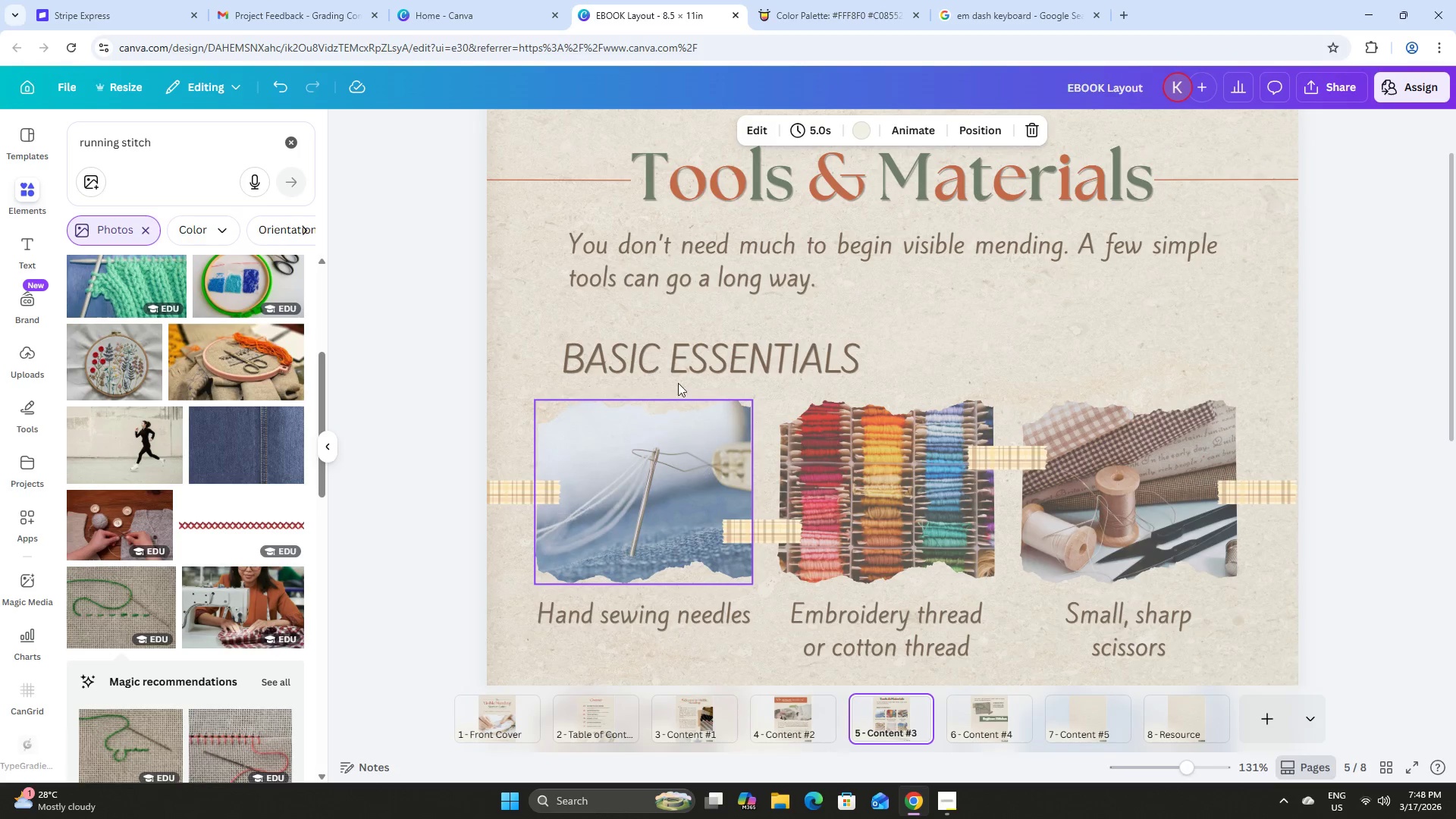 
left_click([678, 368])
 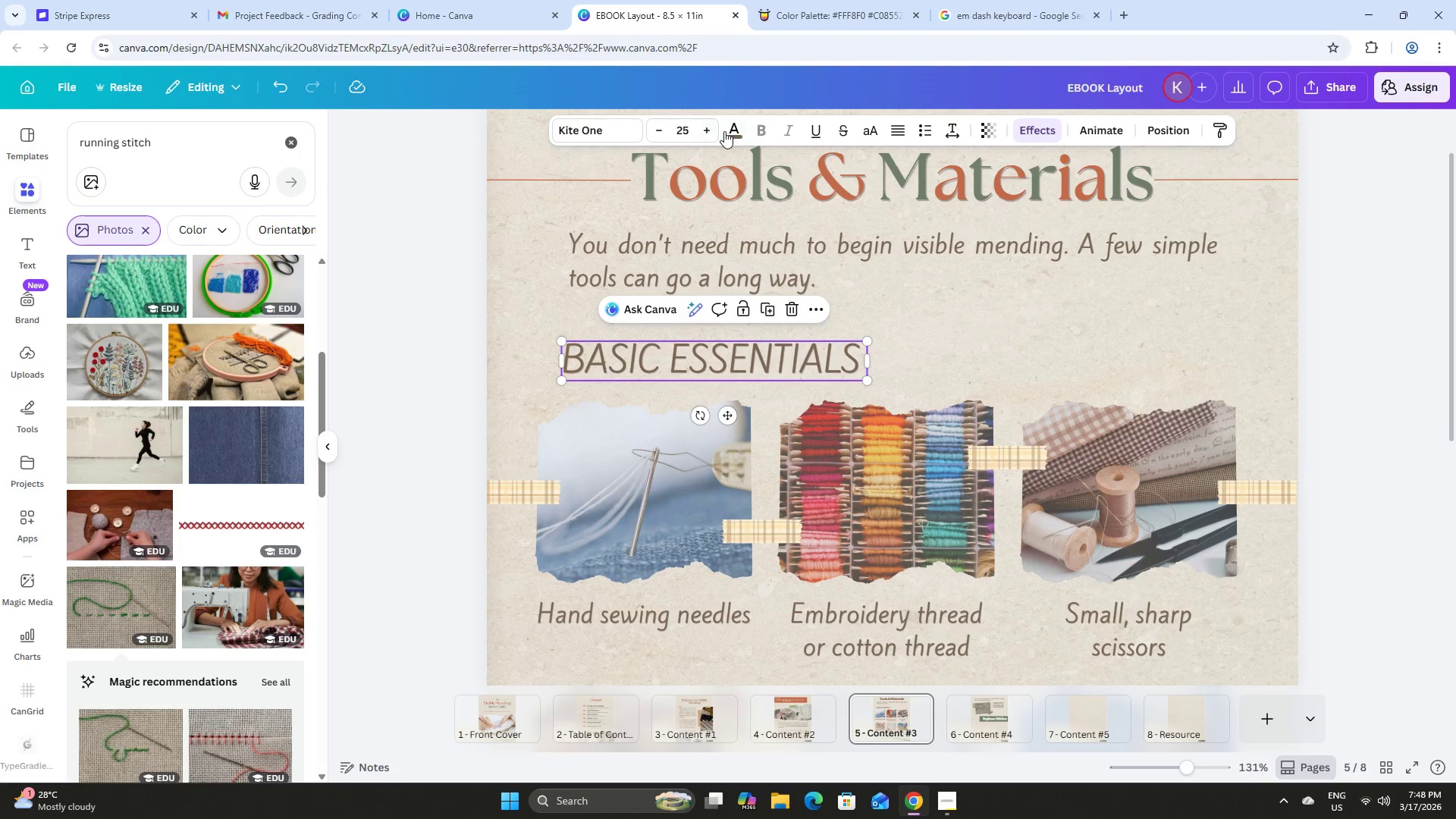 
left_click([733, 129])
 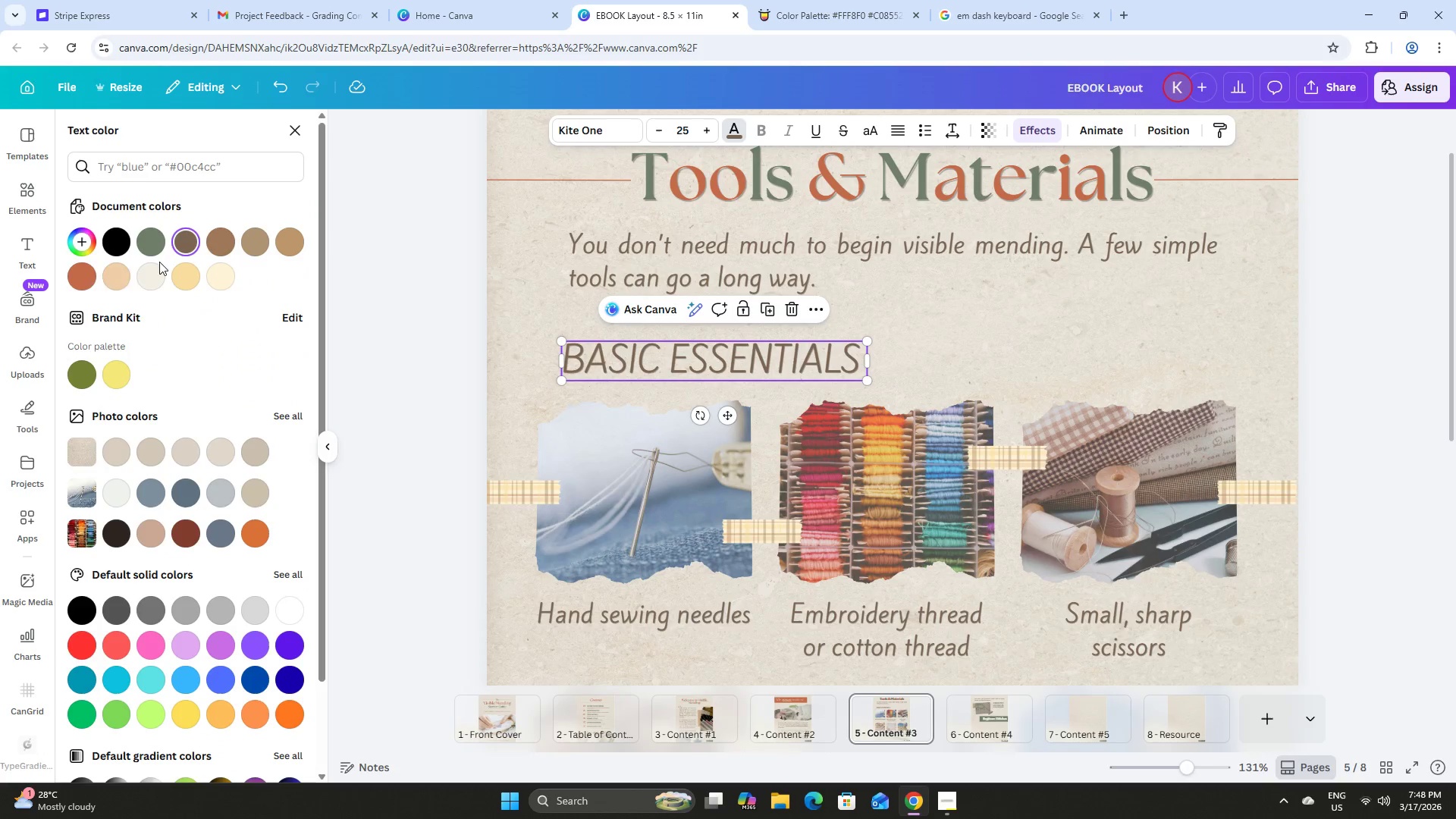 
left_click([89, 276])
 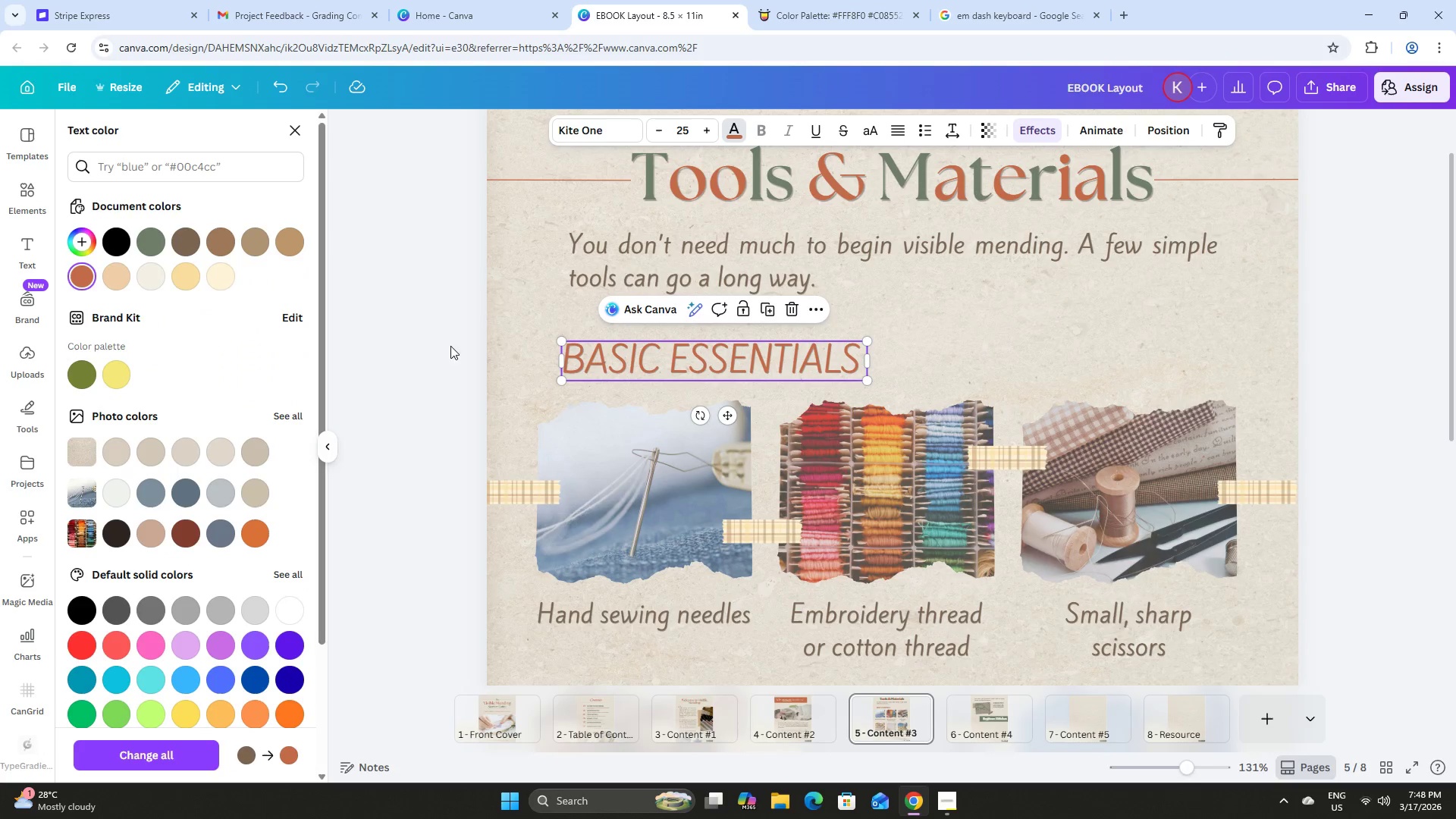 
left_click([425, 343])
 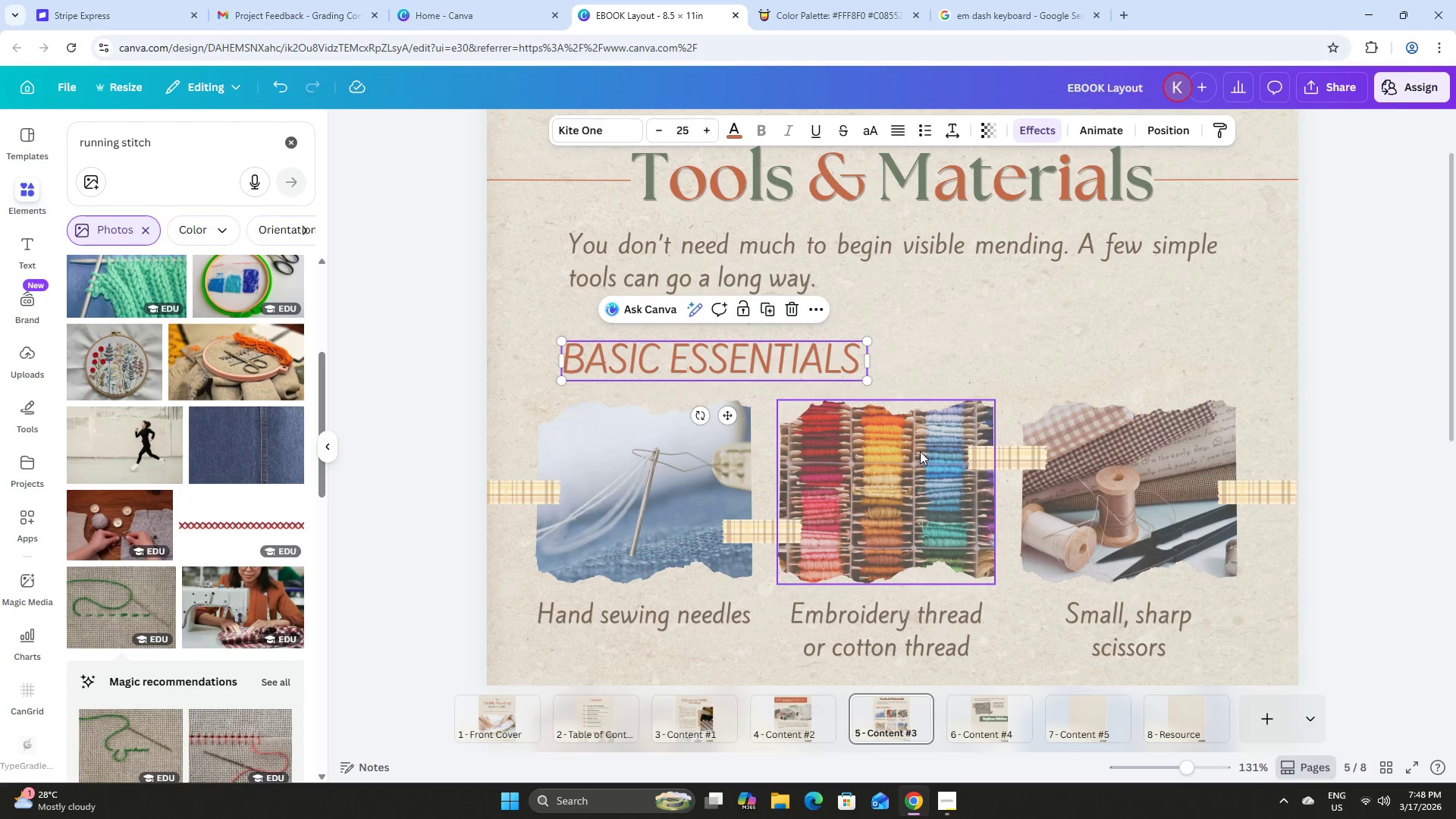 
scroll: coordinate [922, 452], scroll_direction: down, amount: 1.0
 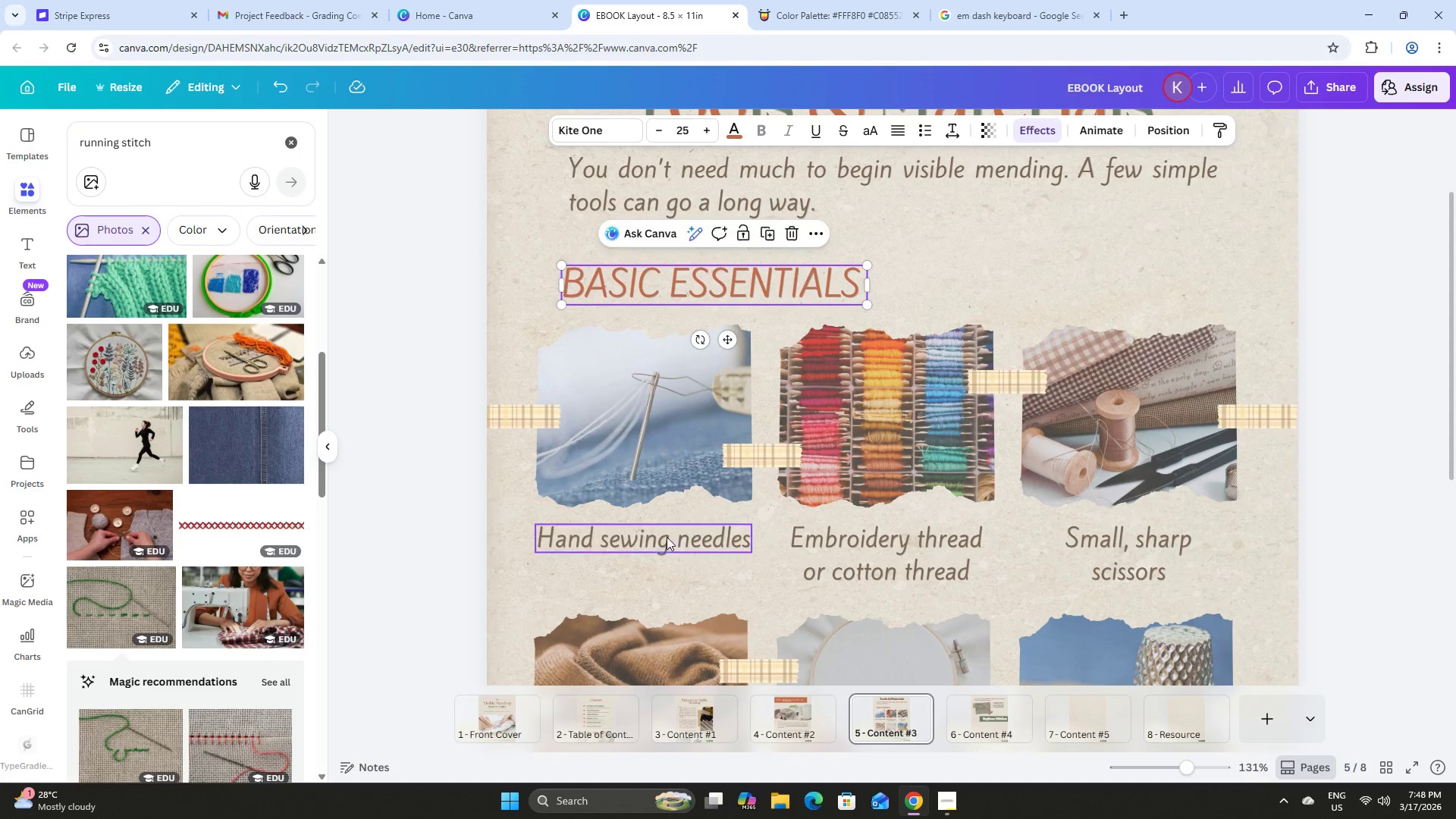 
left_click([657, 545])
 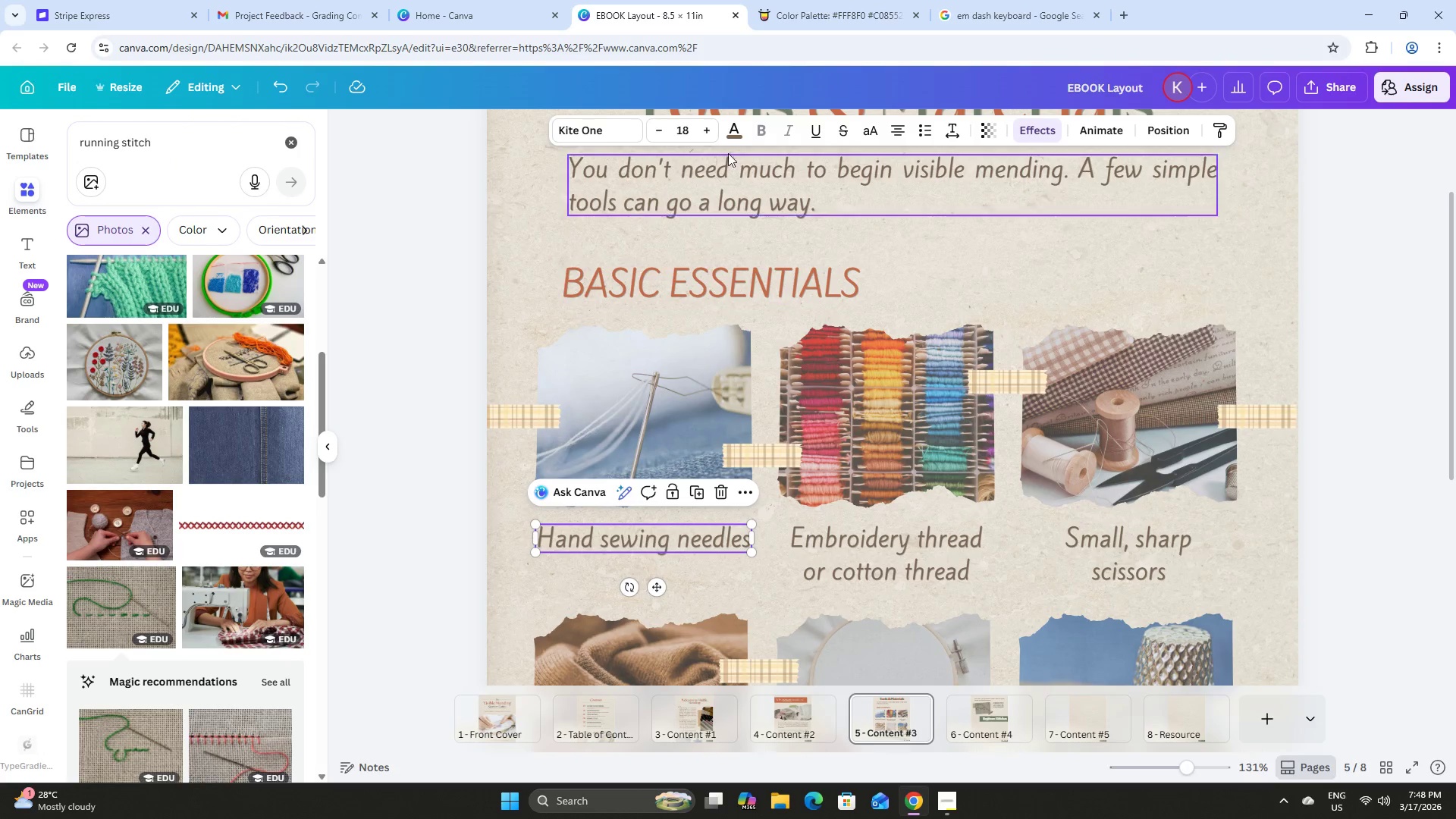 
left_click([734, 139])
 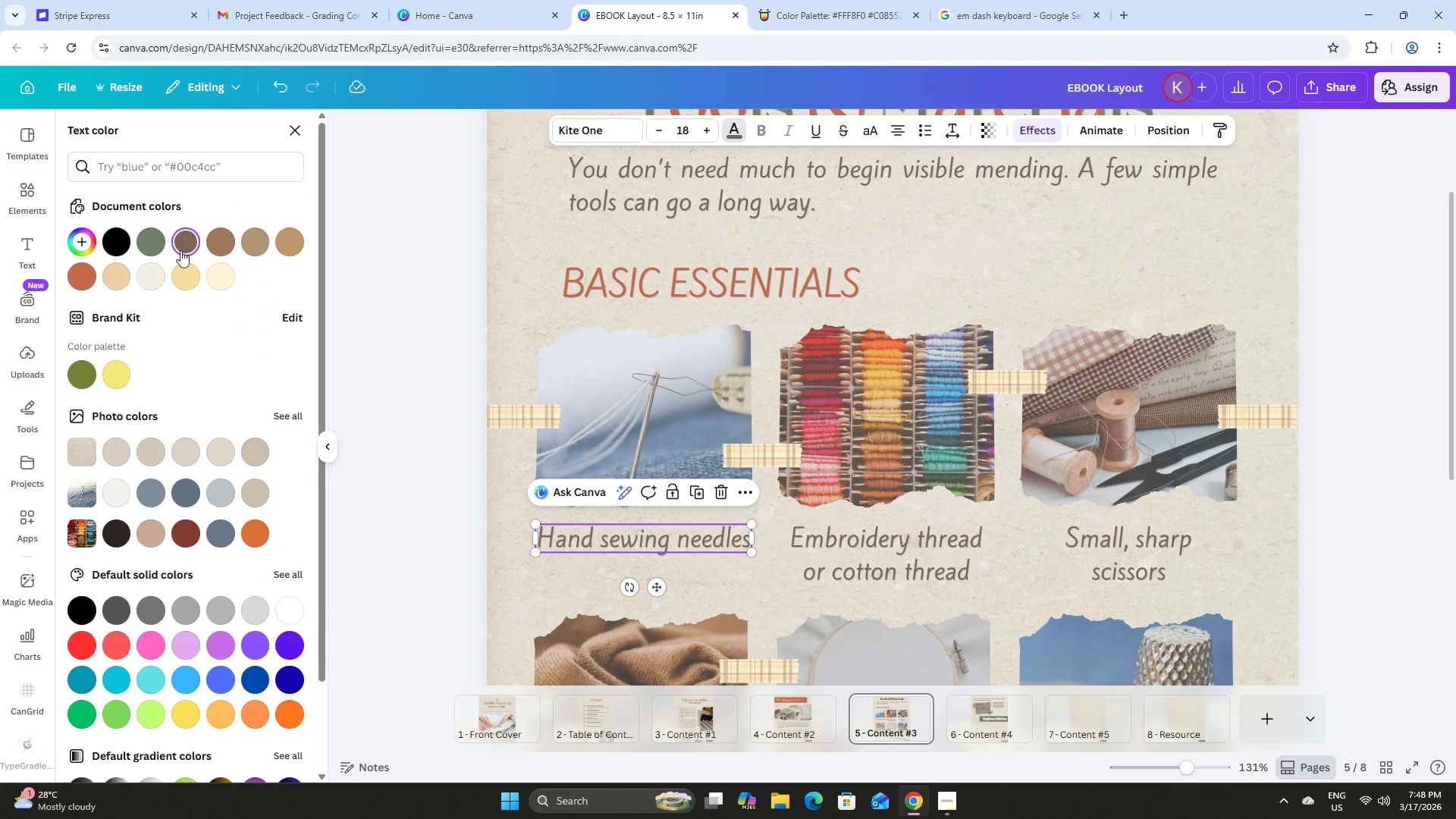 
left_click([161, 243])
 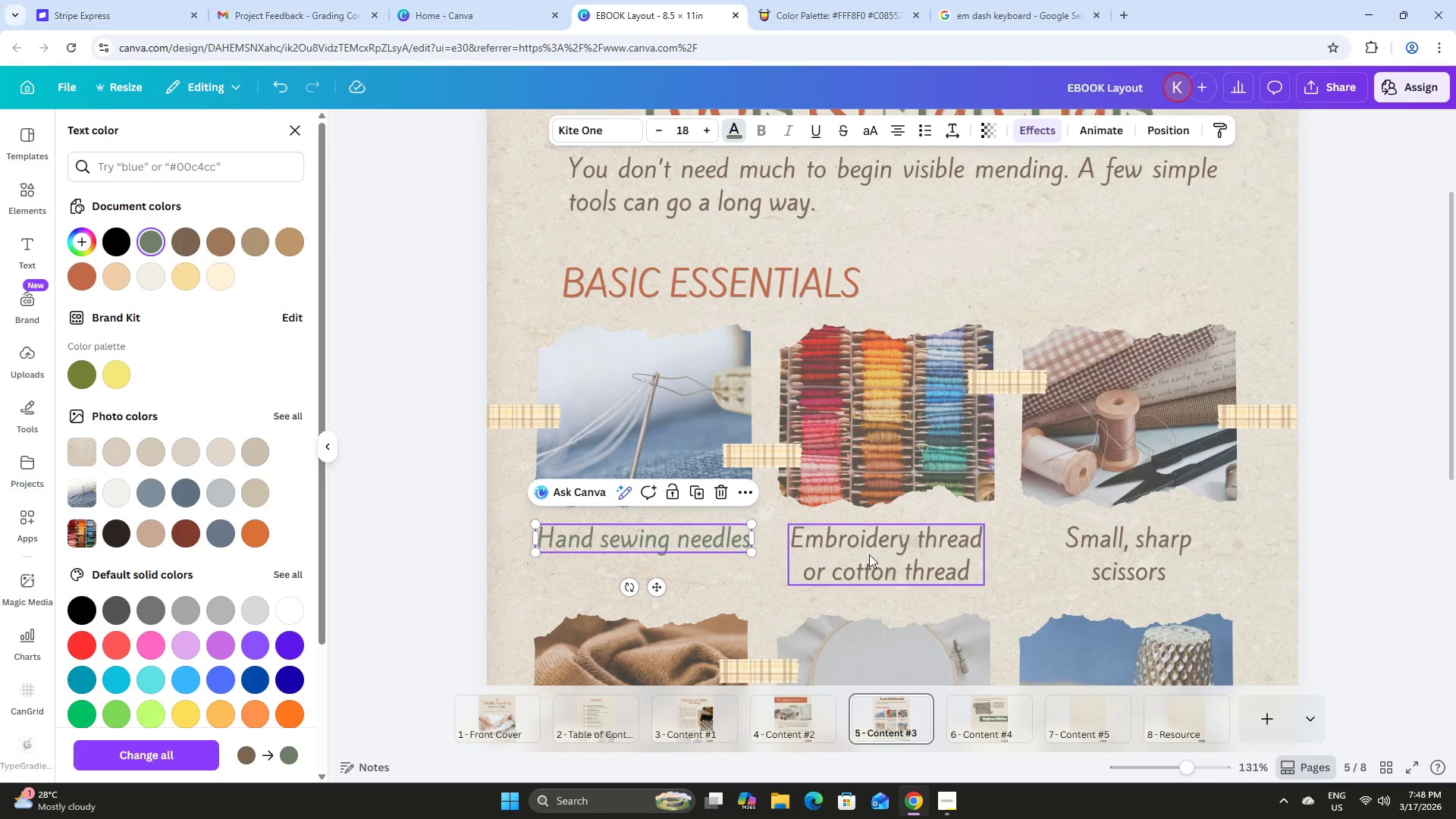 
left_click([878, 557])
 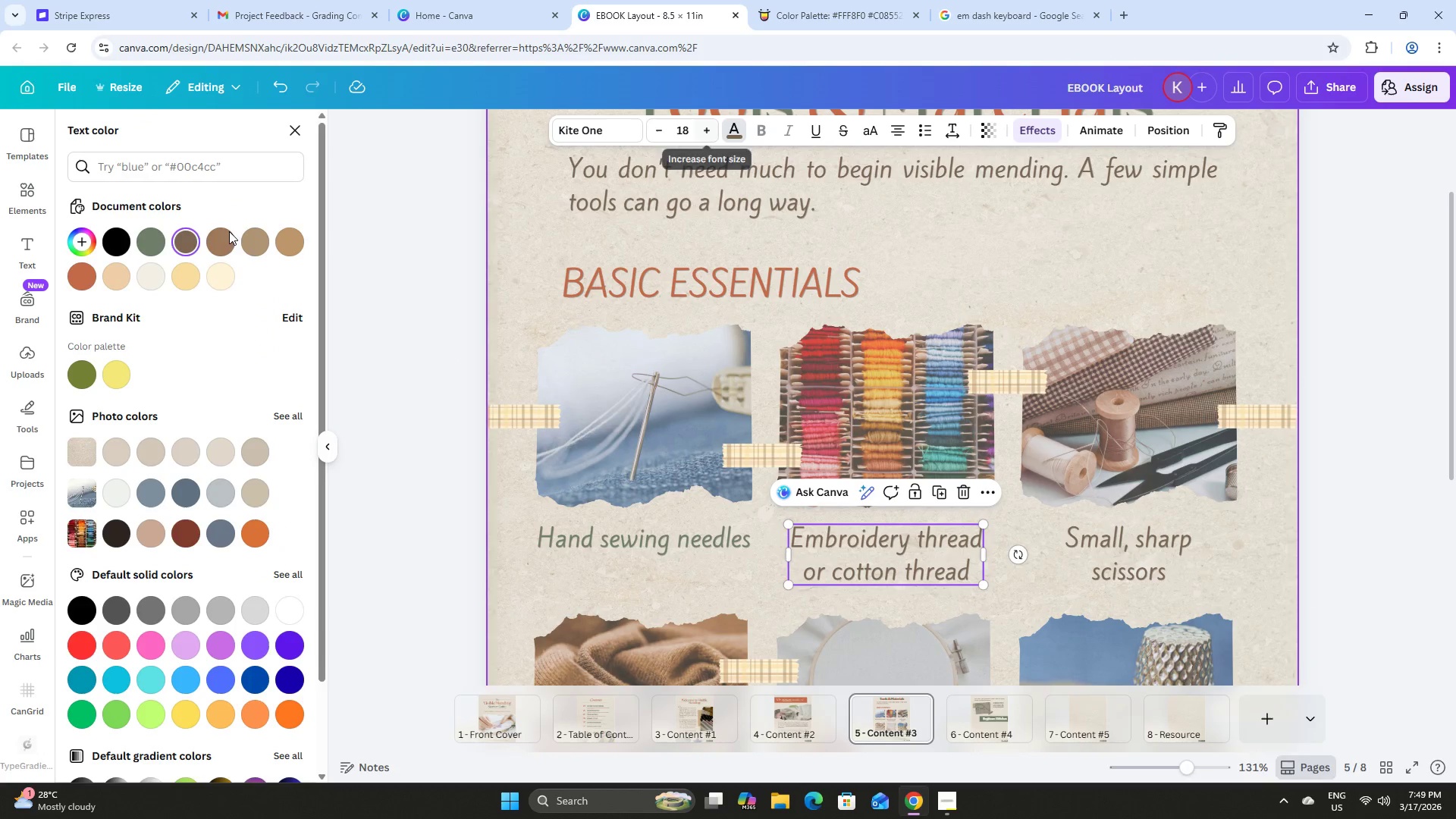 
left_click([158, 245])
 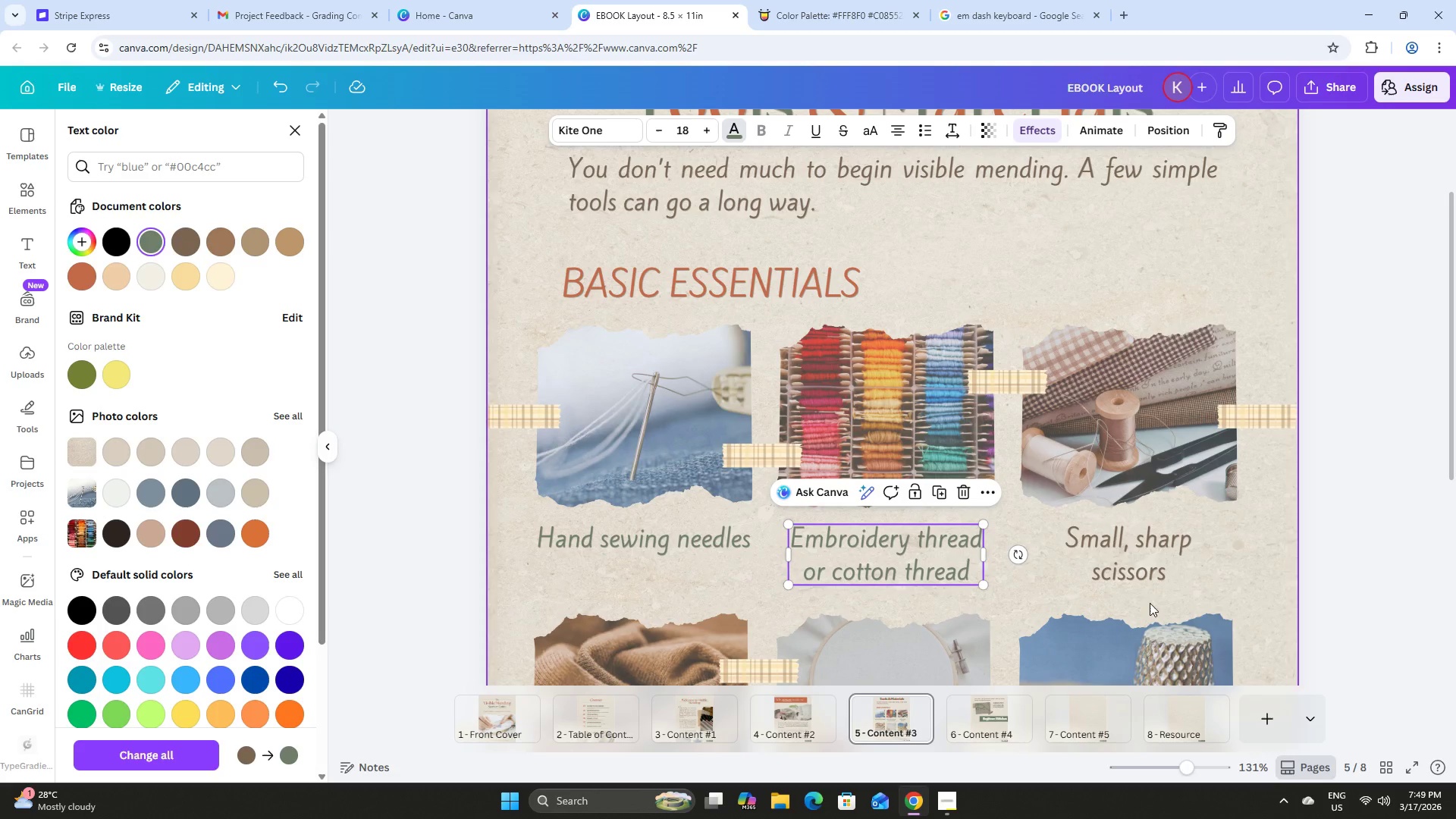 
left_click([1133, 561])
 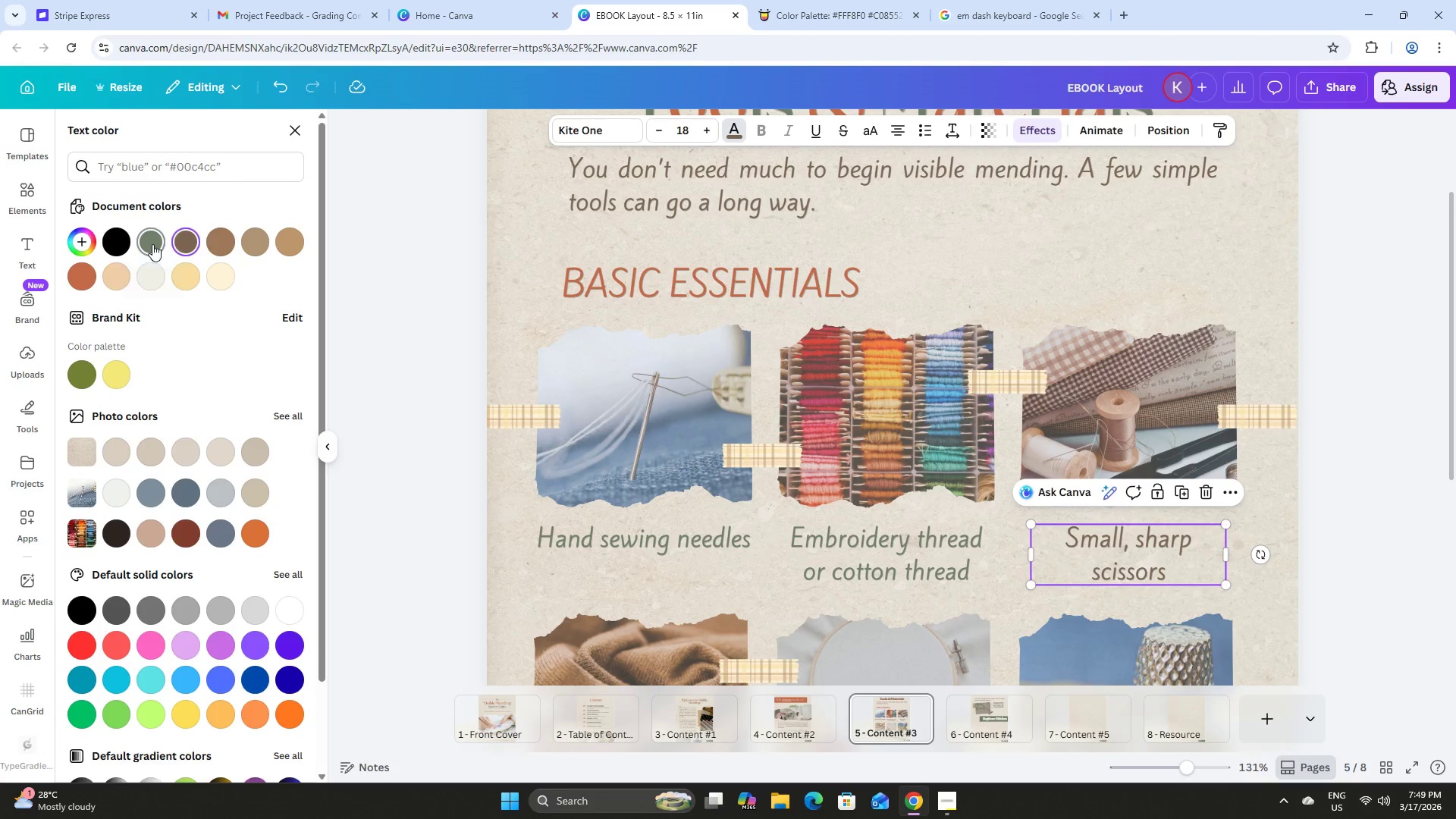 
scroll: coordinate [720, 397], scroll_direction: down, amount: 3.0
 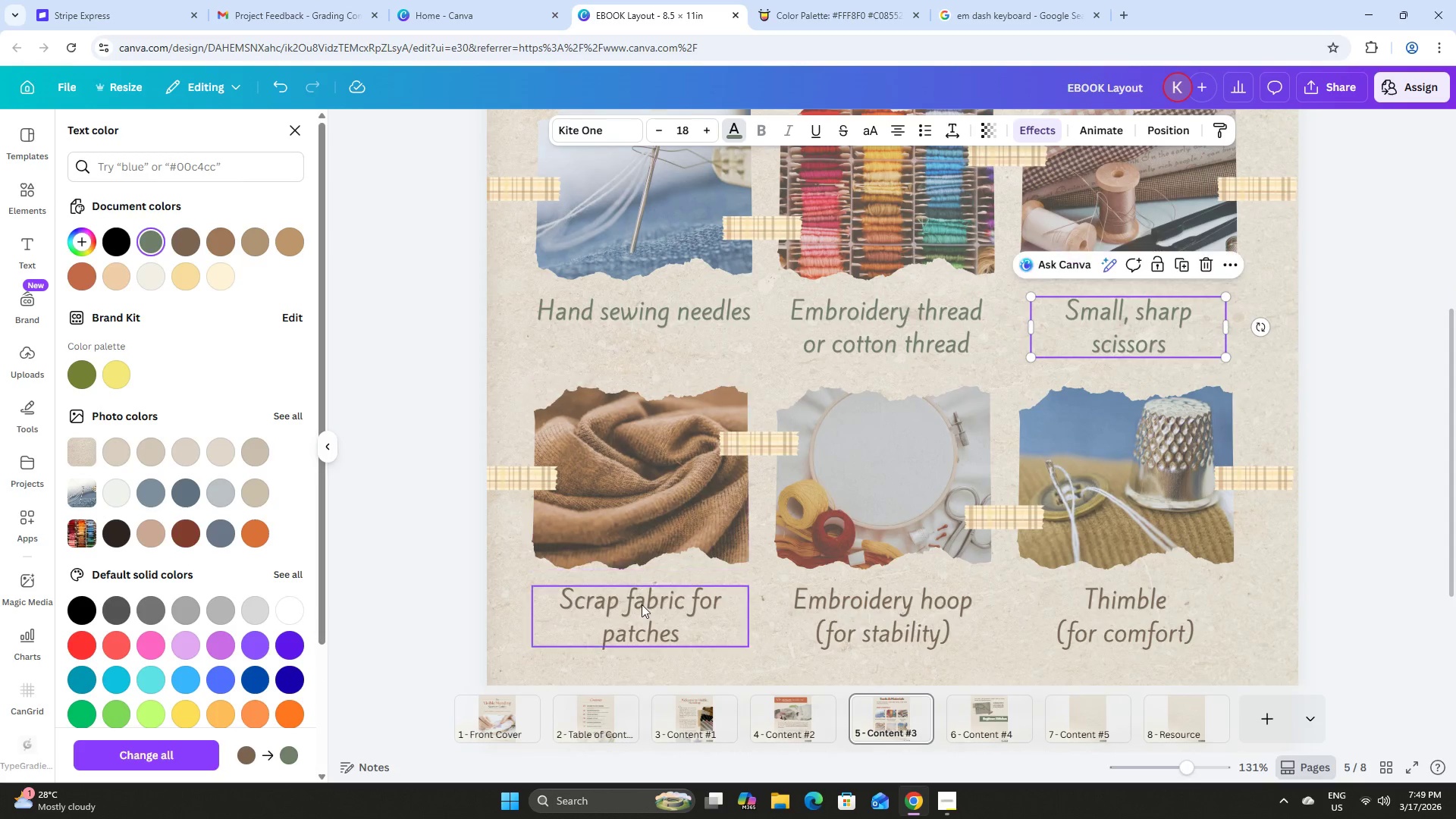 
left_click([642, 607])
 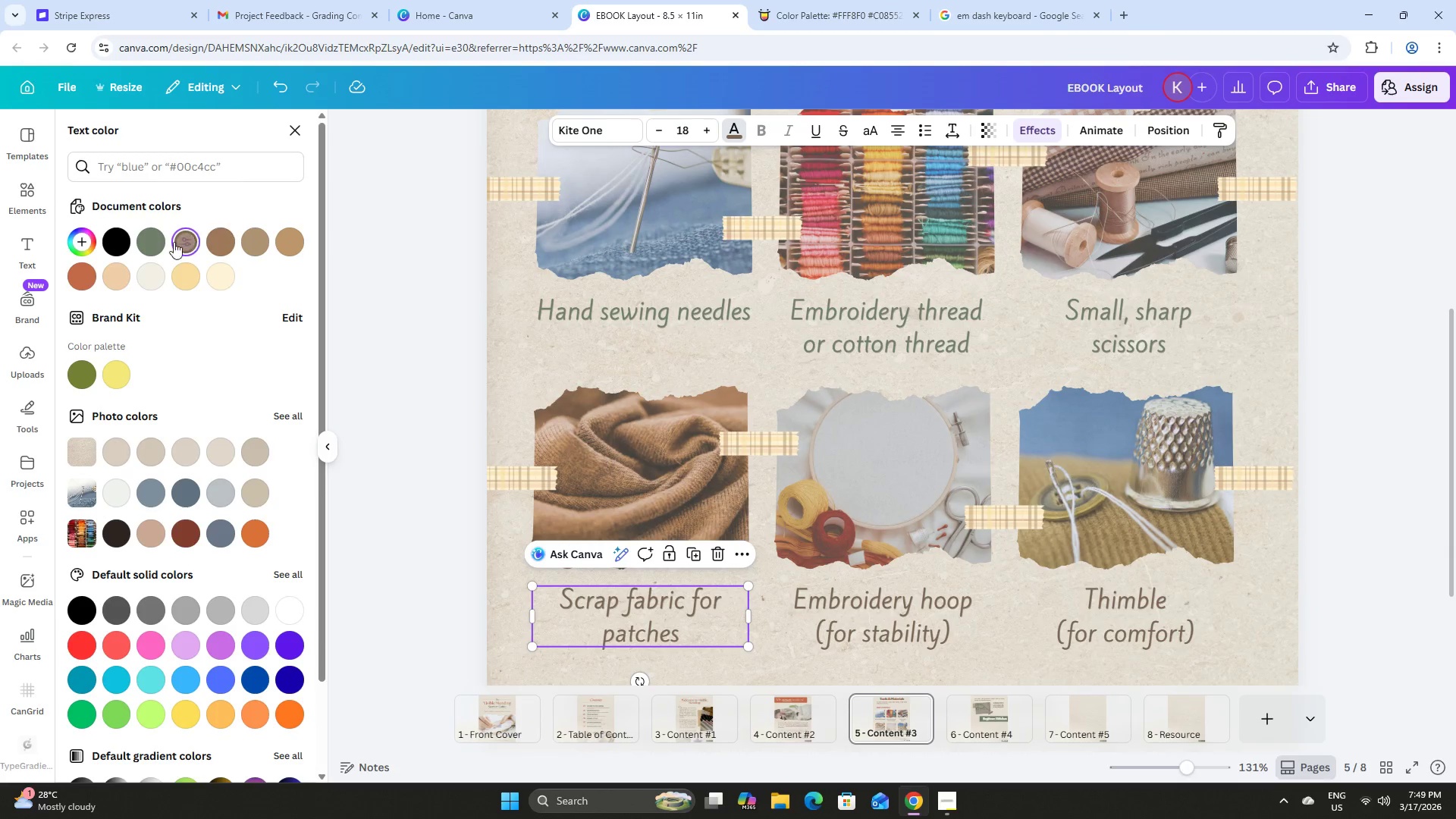 
left_click([163, 243])
 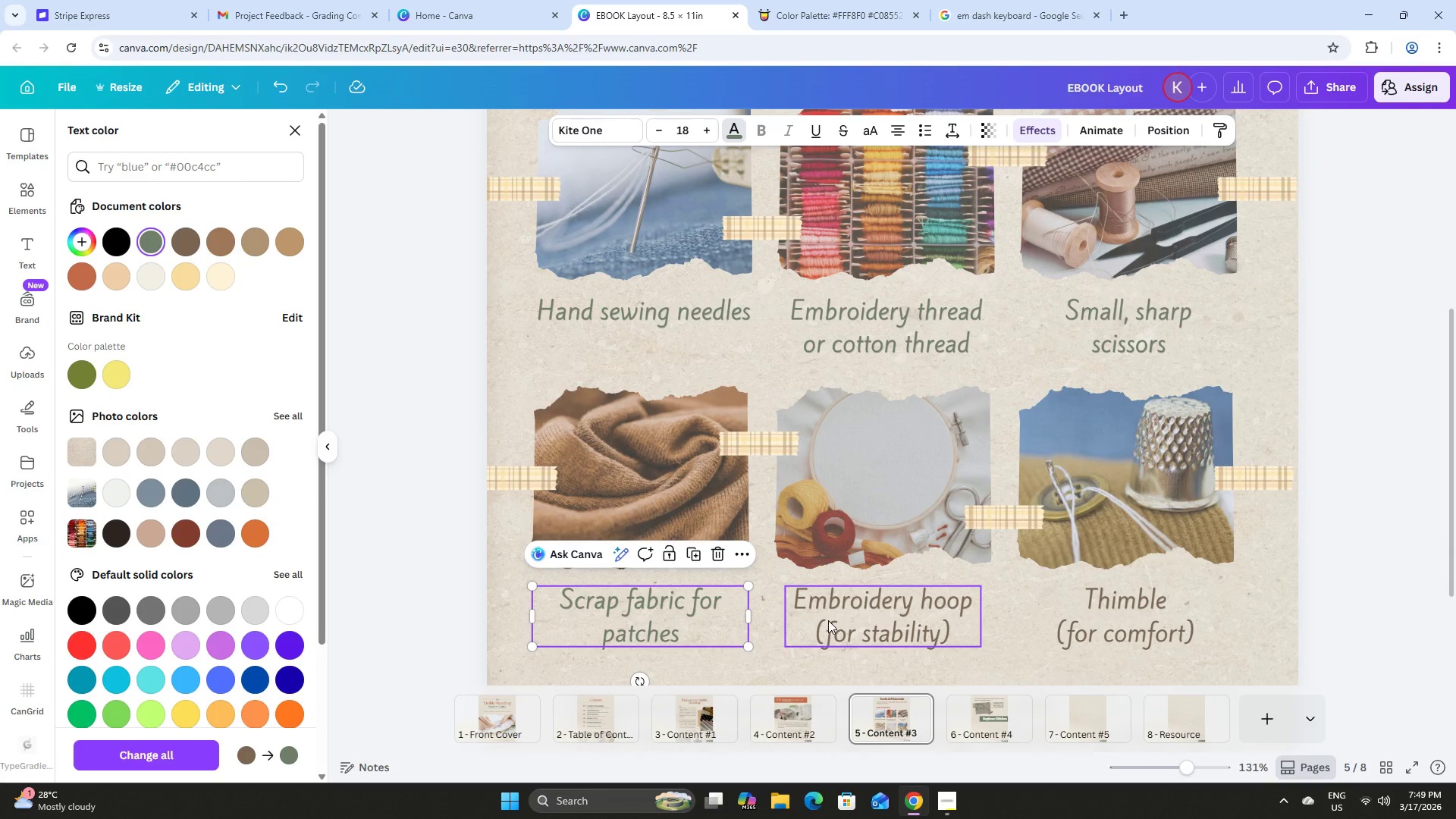 
double_click([831, 611])
 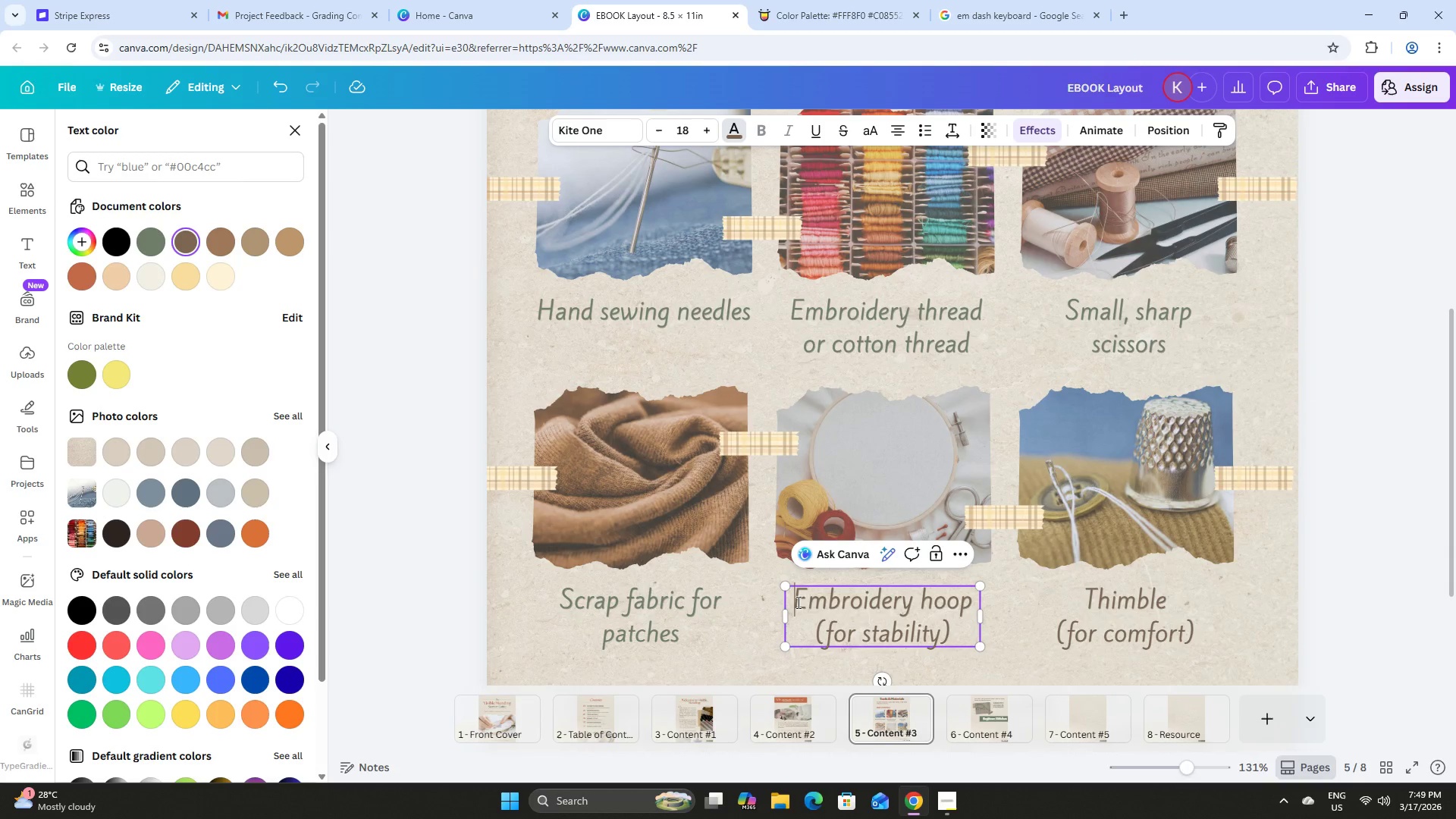 
left_click_drag(start_coordinate=[797, 602], to_coordinate=[977, 607])
 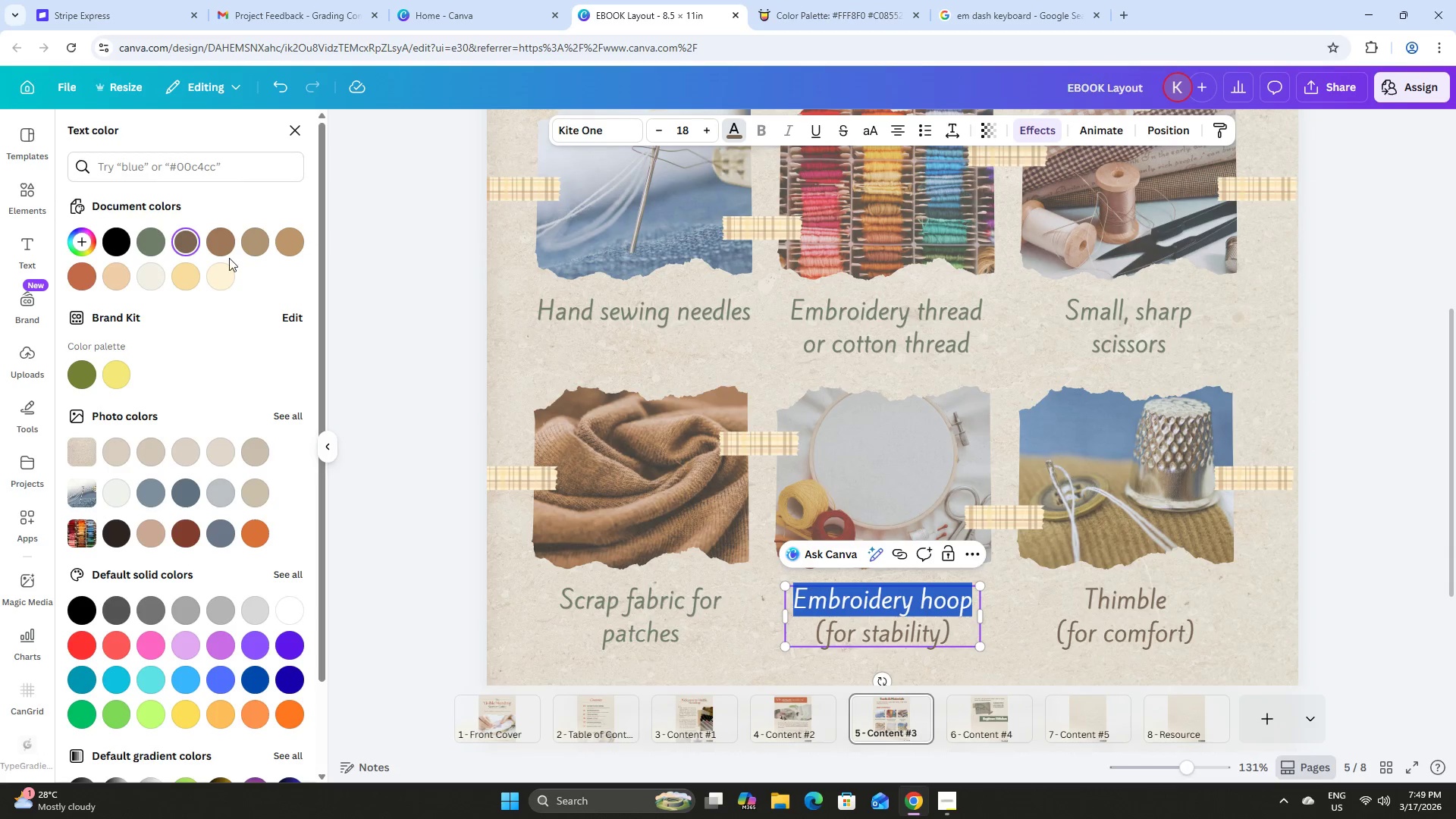 
left_click([155, 239])
 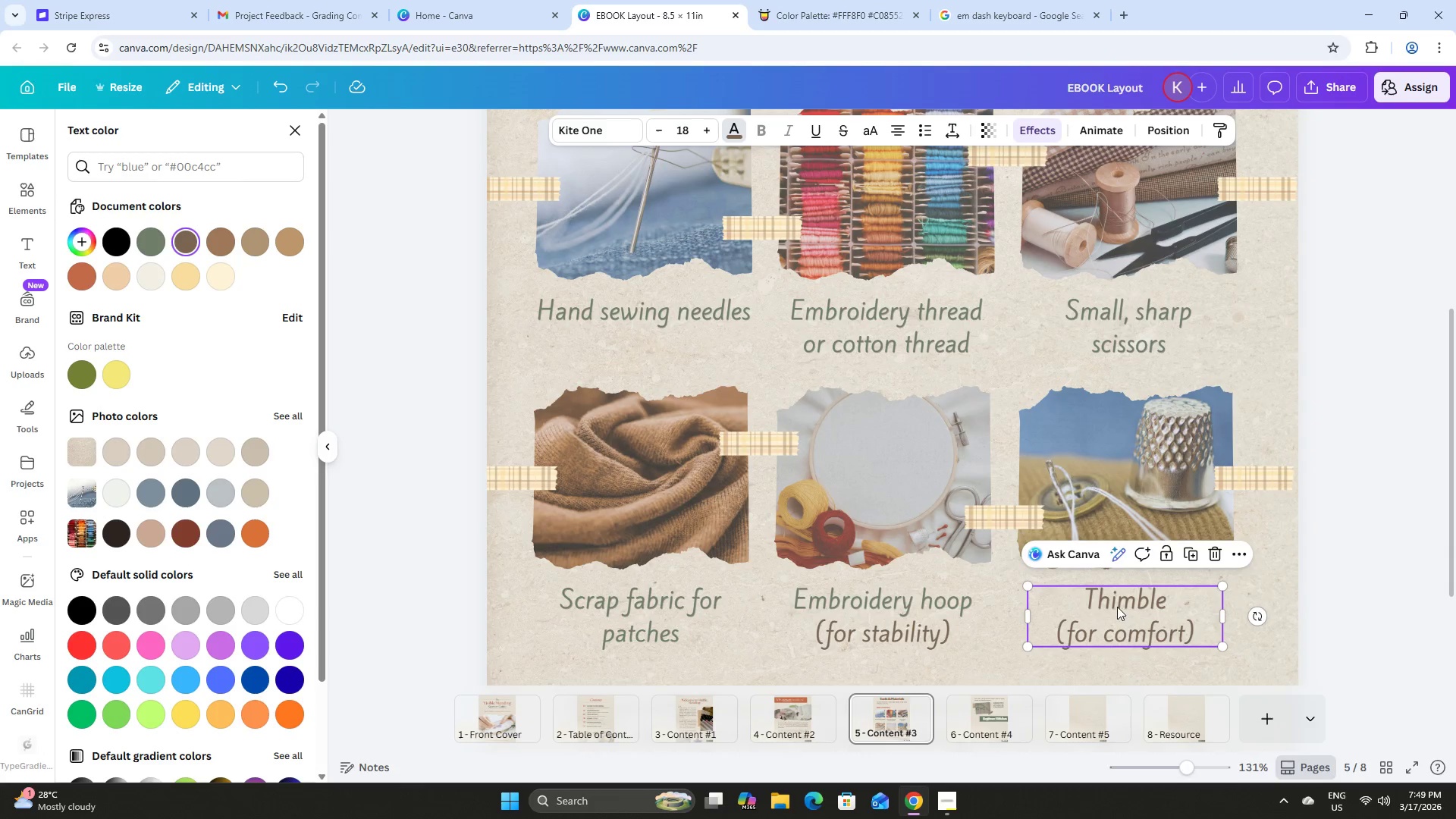 
double_click([1083, 593])
 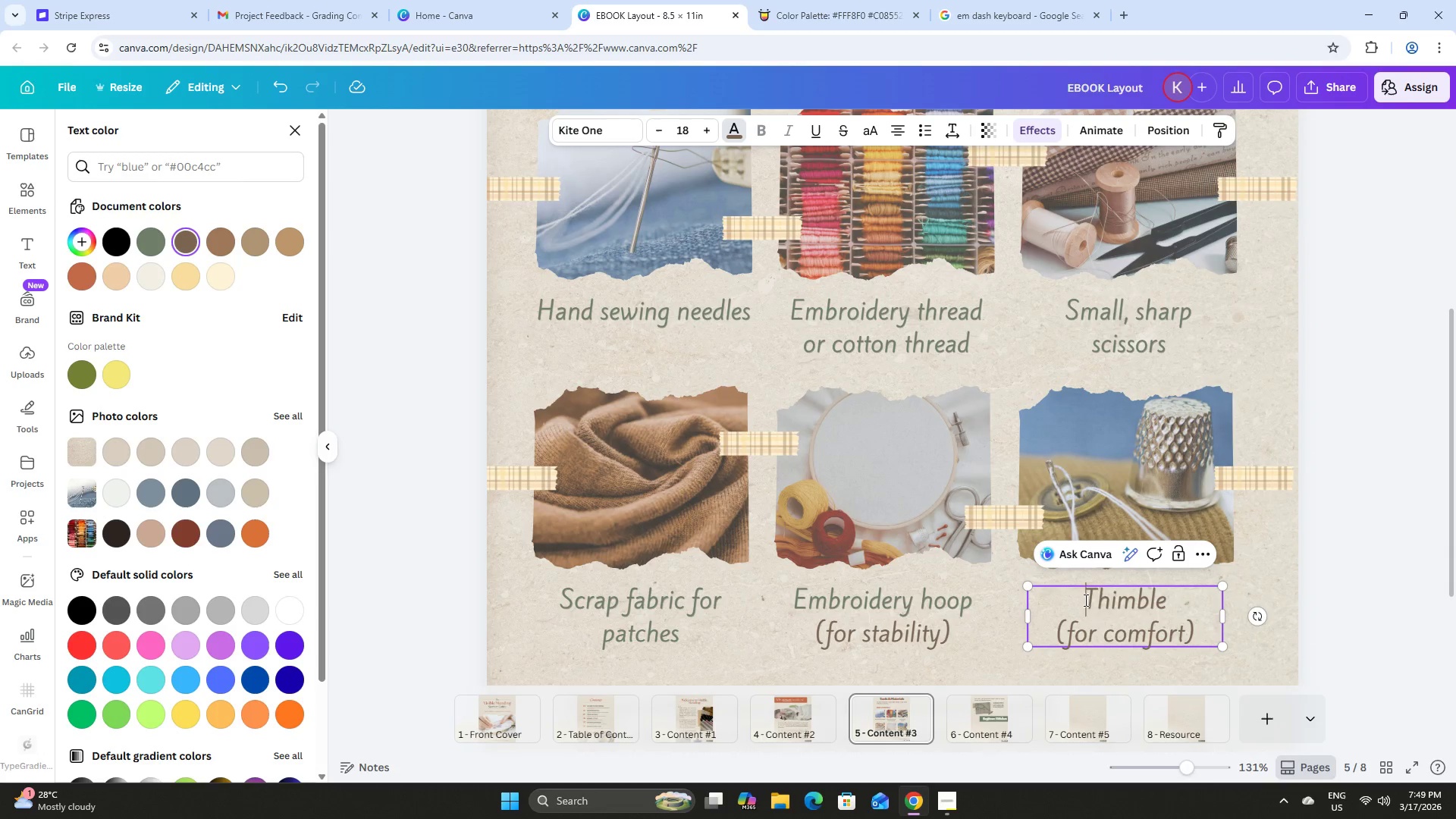 
left_click_drag(start_coordinate=[1084, 600], to_coordinate=[1169, 602])
 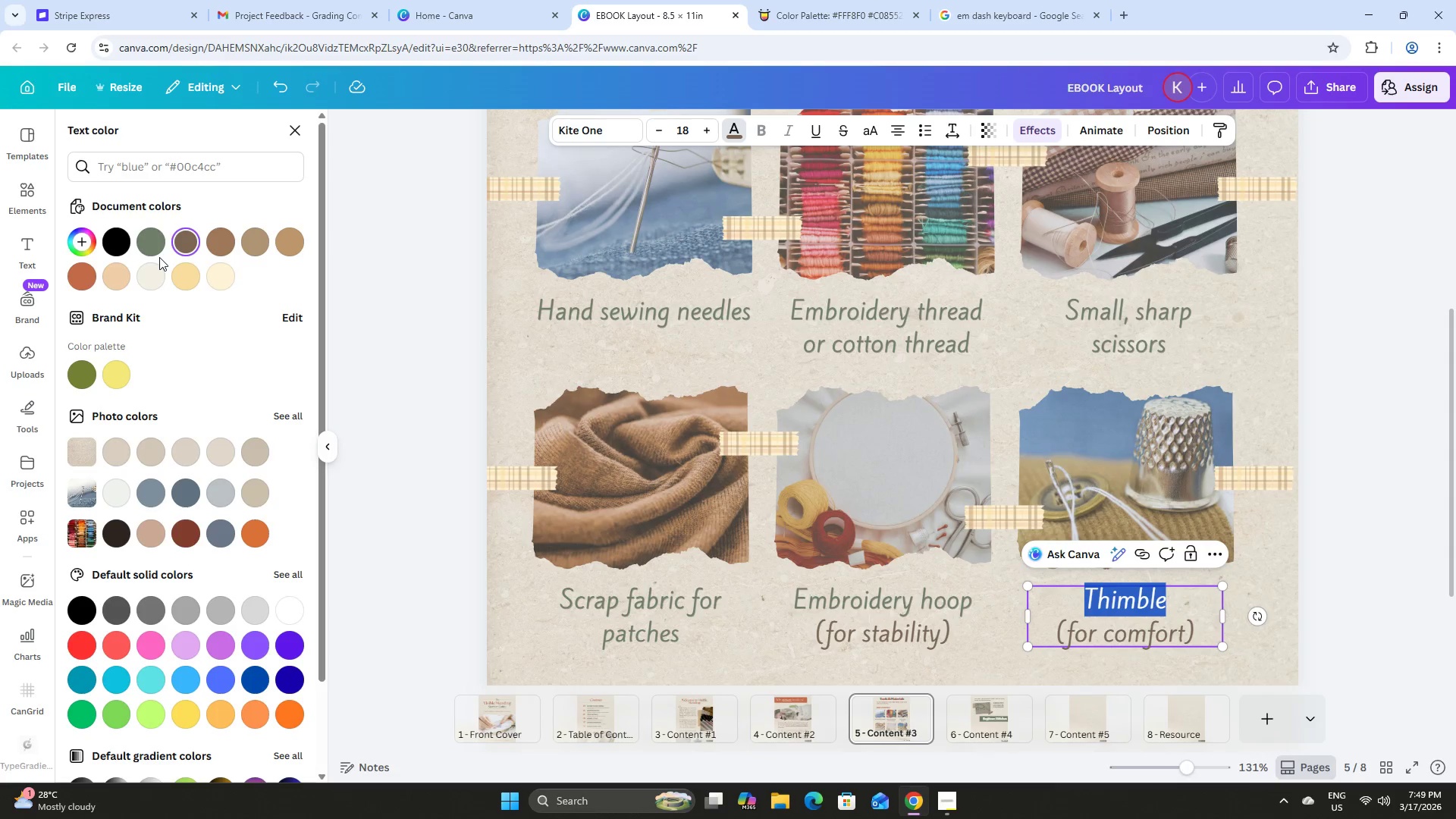 
double_click([150, 242])
 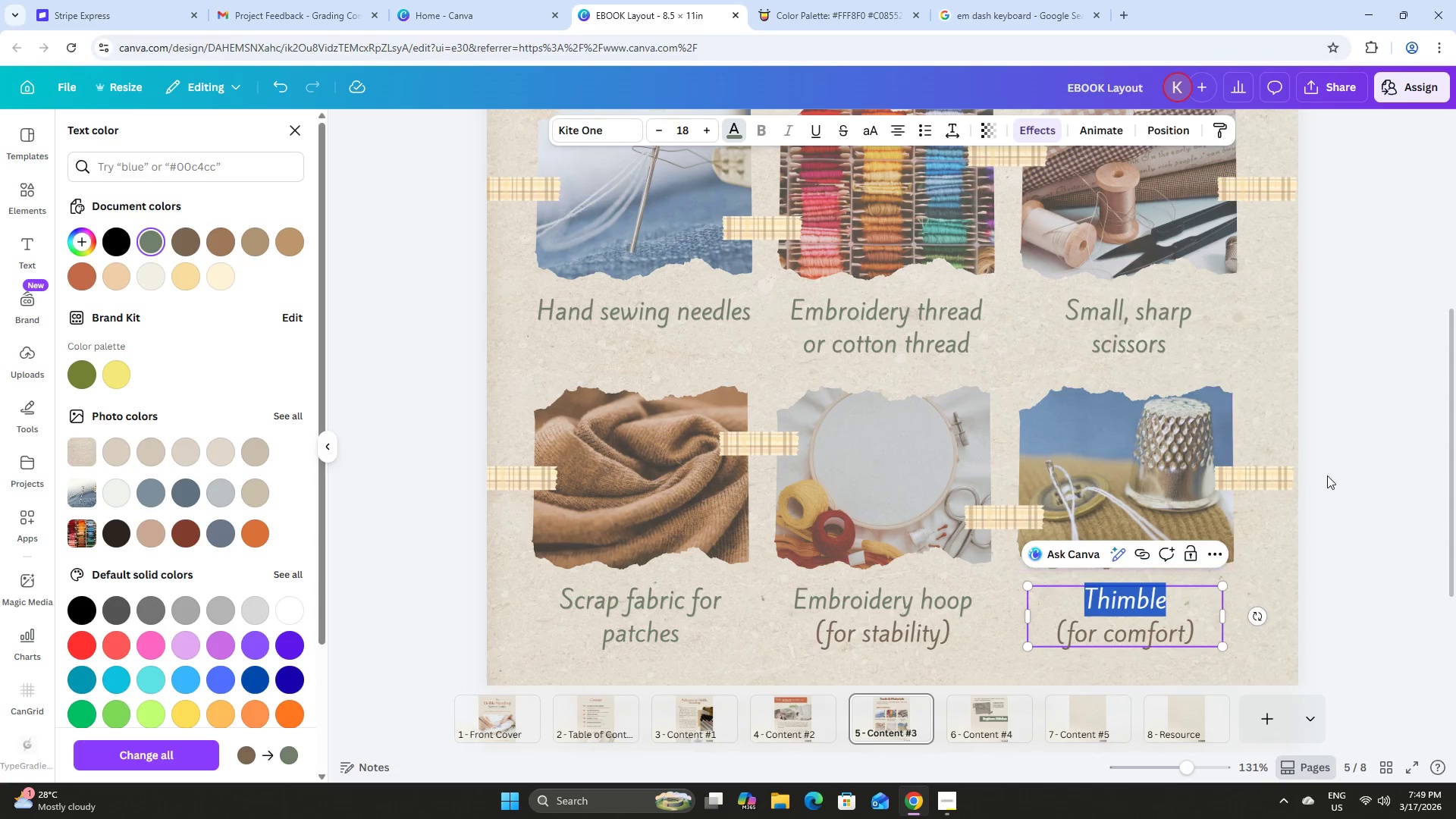 
left_click([1356, 473])
 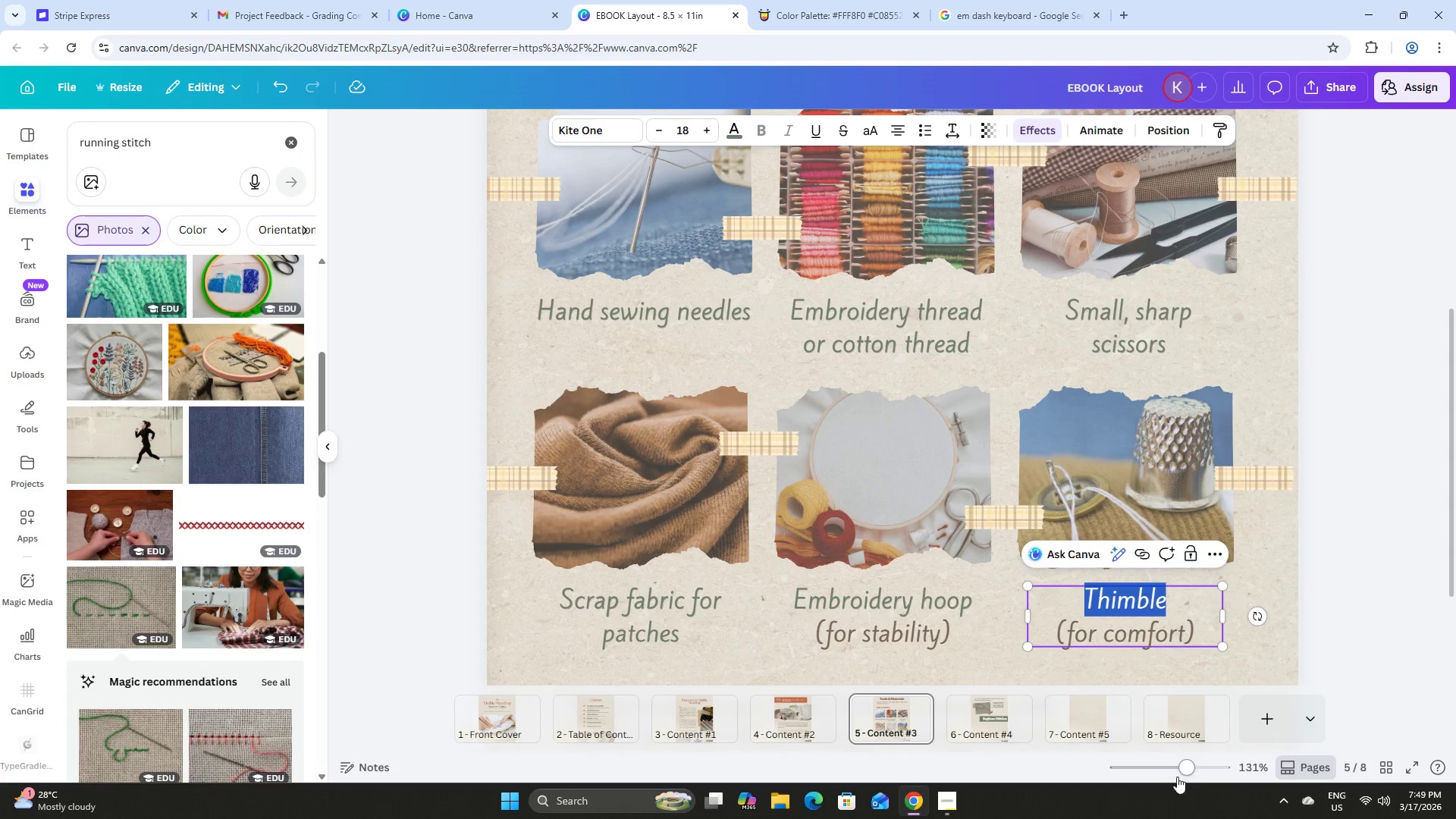 
left_click_drag(start_coordinate=[1181, 764], to_coordinate=[1173, 767])
 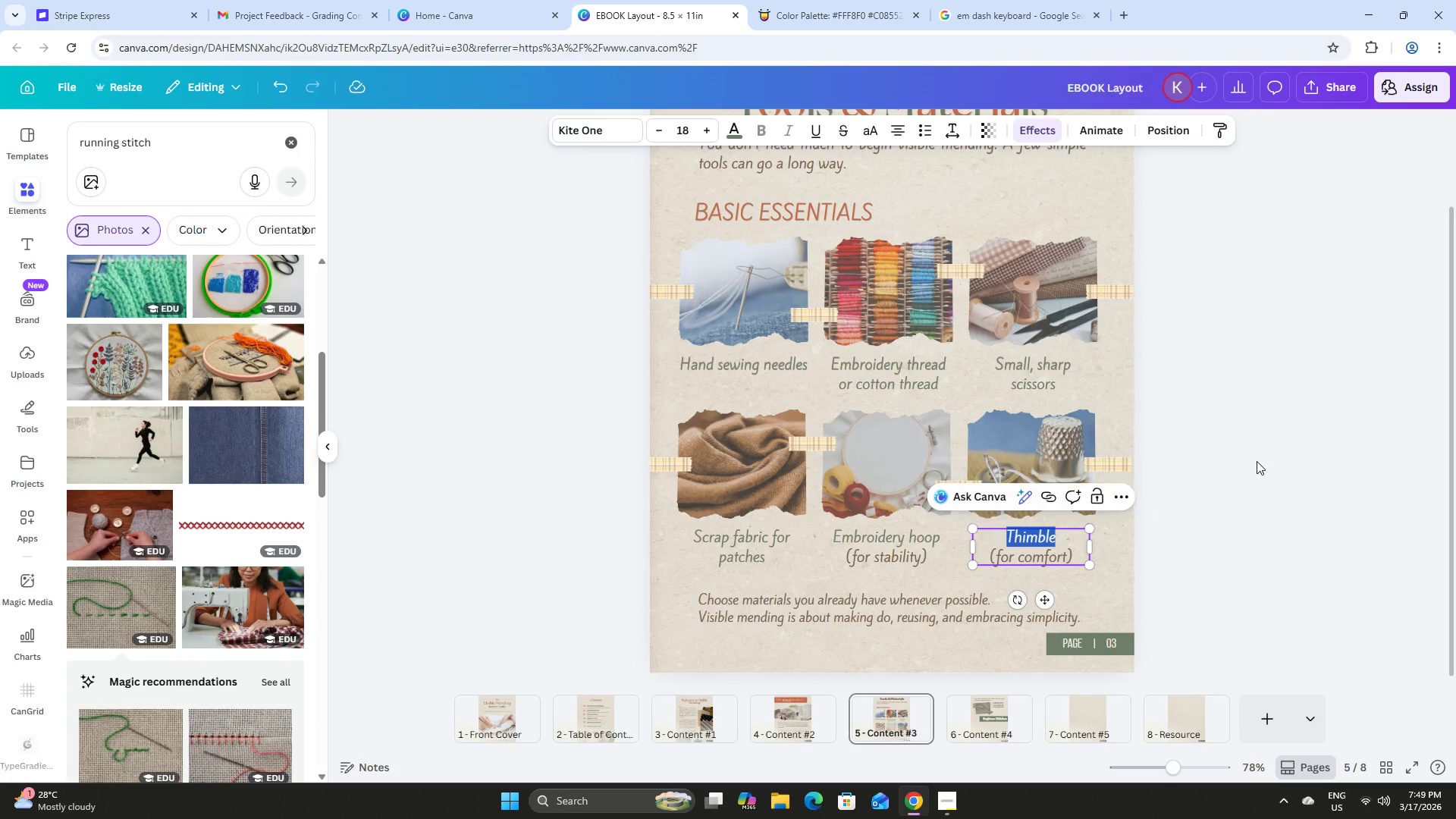 
scroll: coordinate [1257, 461], scroll_direction: up, amount: 2.0
 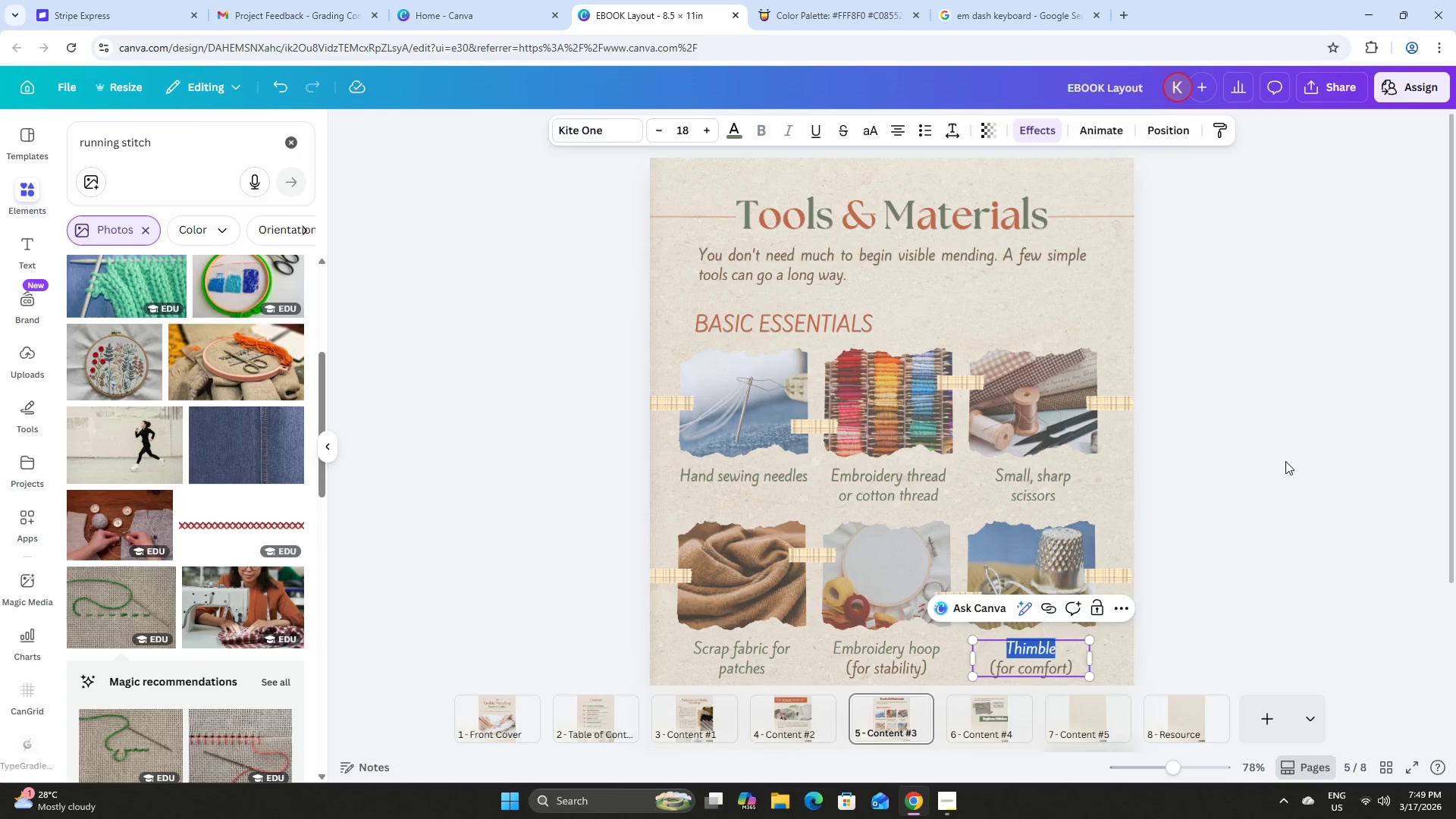 
left_click([1285, 461])
 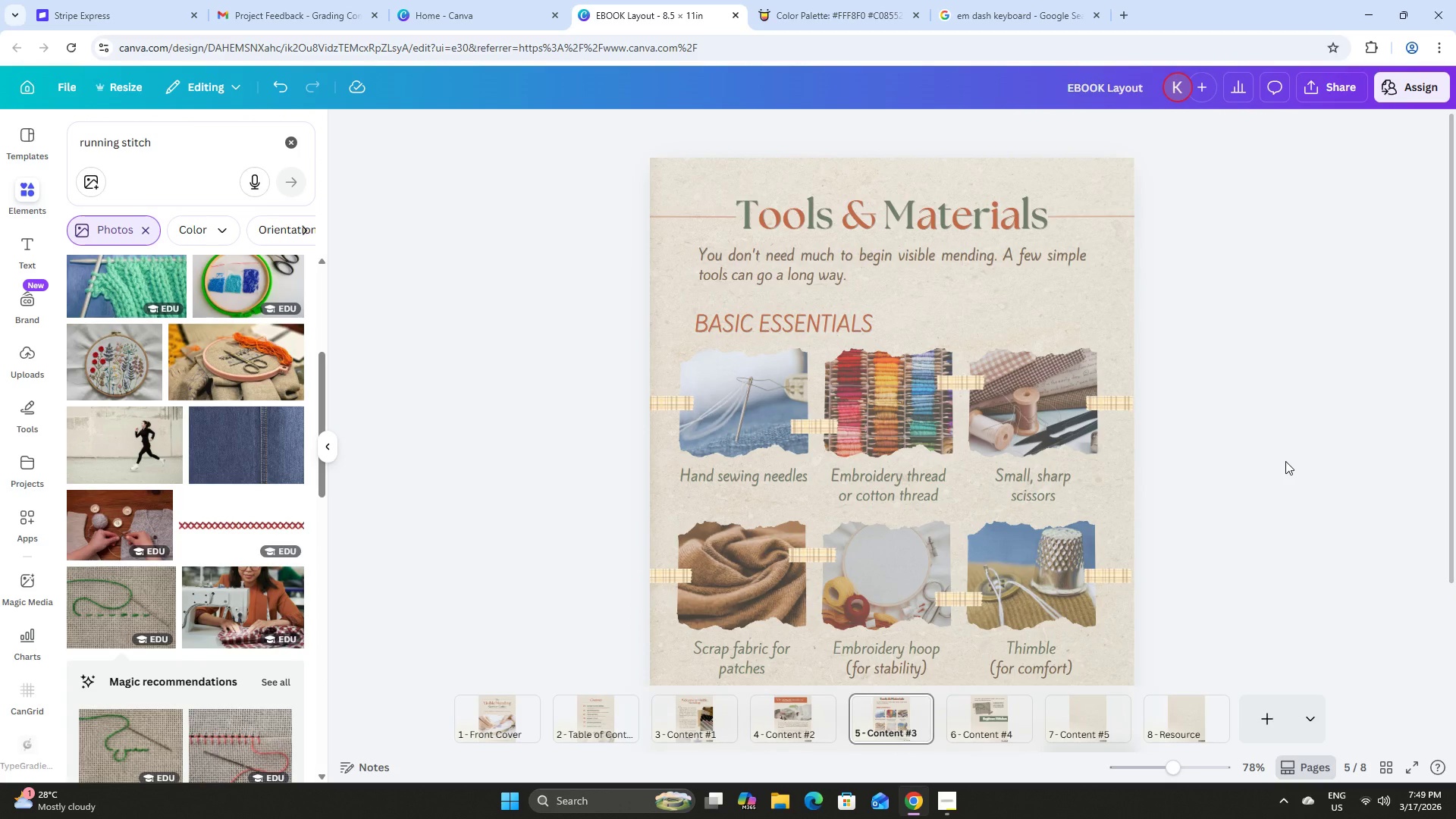 
scroll: coordinate [1285, 461], scroll_direction: up, amount: 1.0
 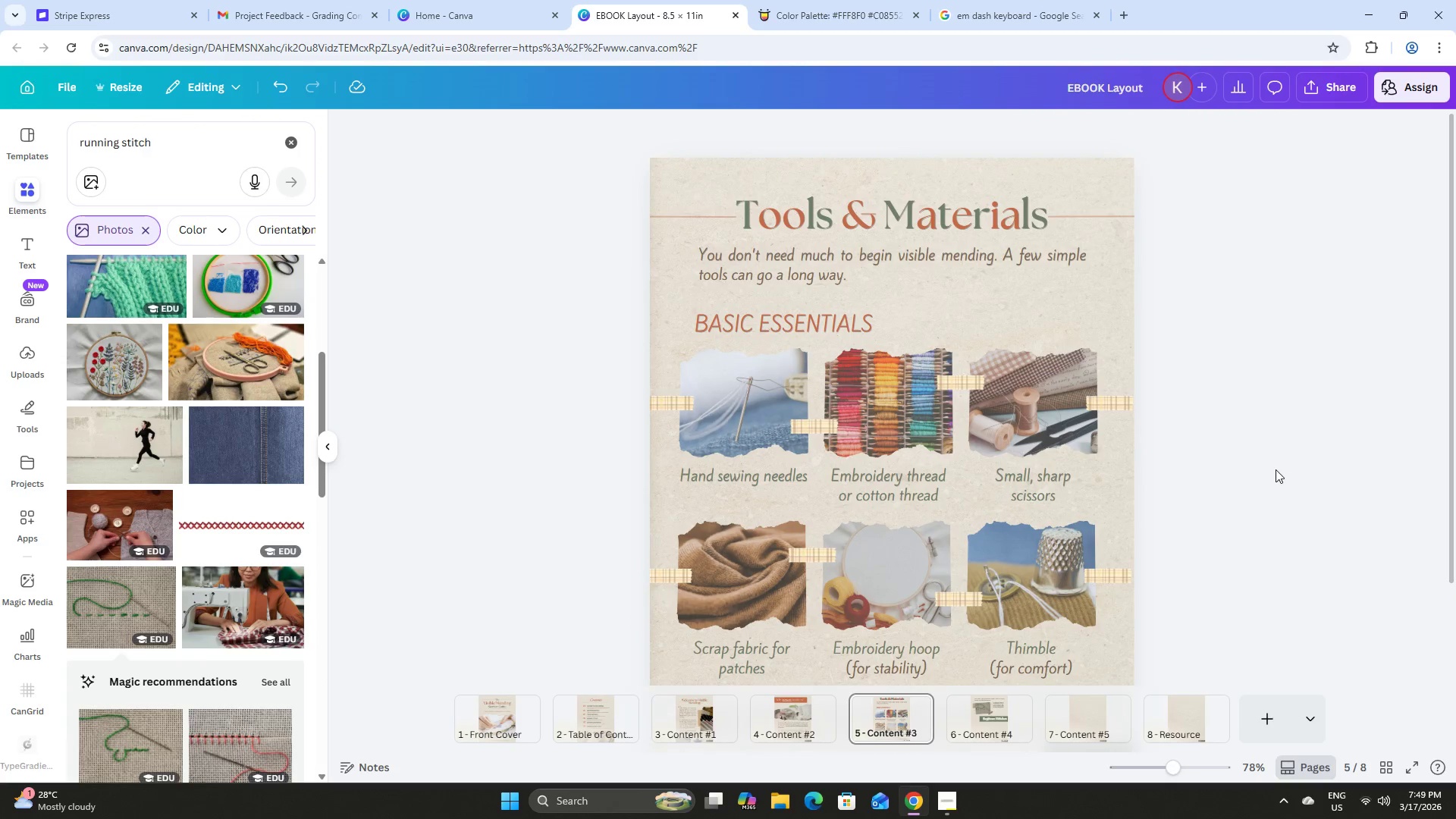 
scroll: coordinate [1276, 463], scroll_direction: down, amount: 2.0
 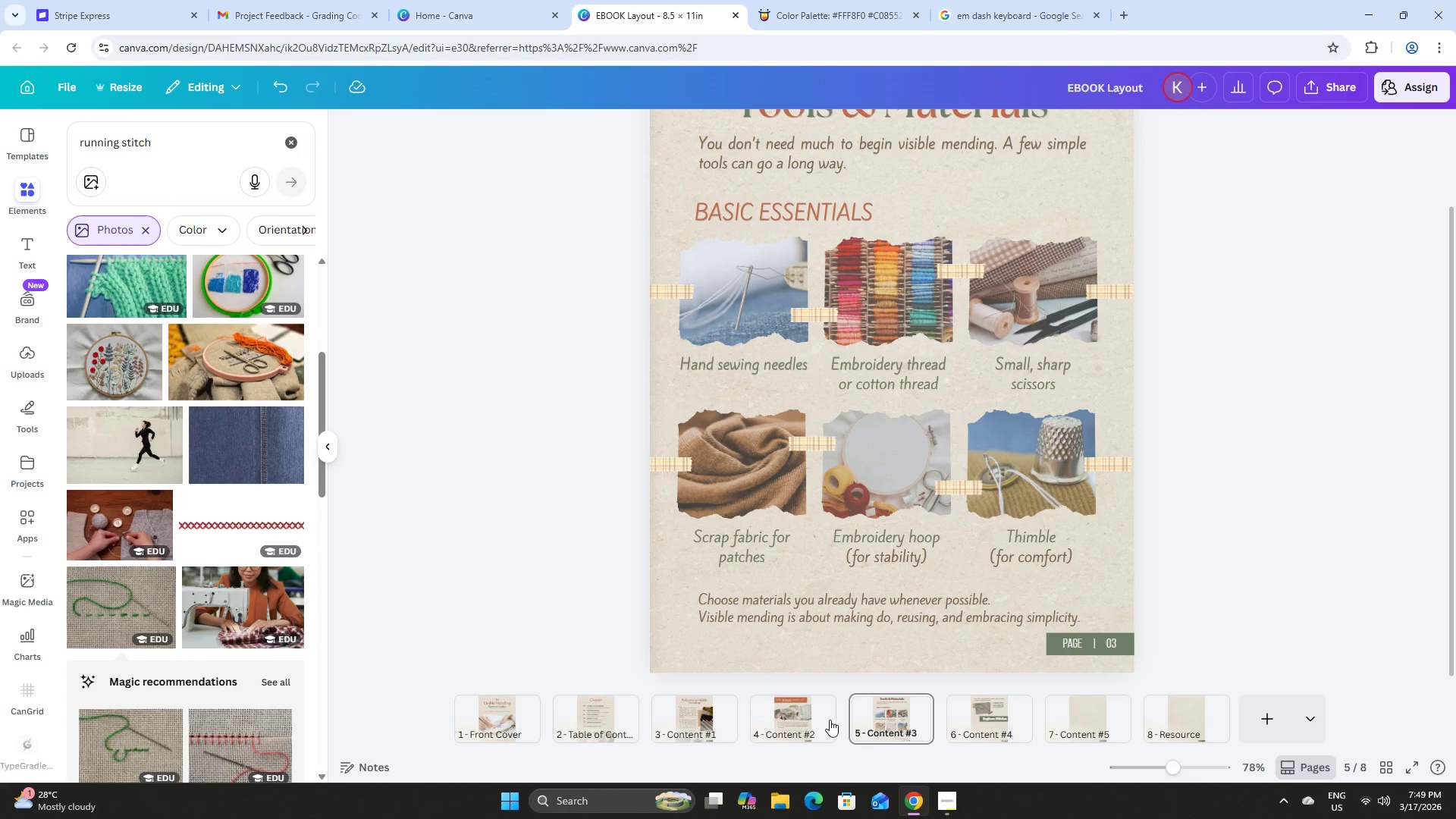 
left_click([810, 720])
 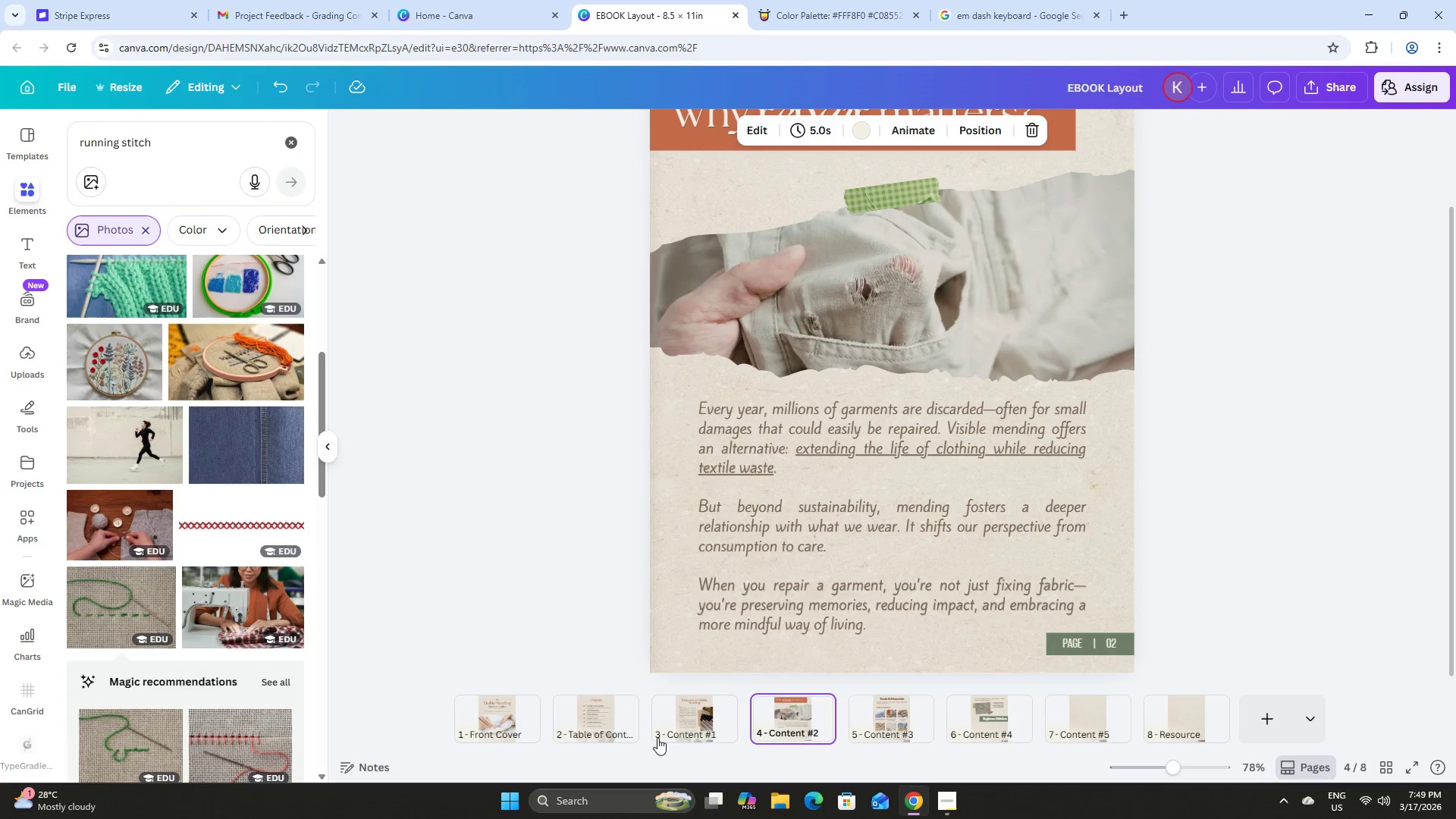 
left_click([717, 701])
 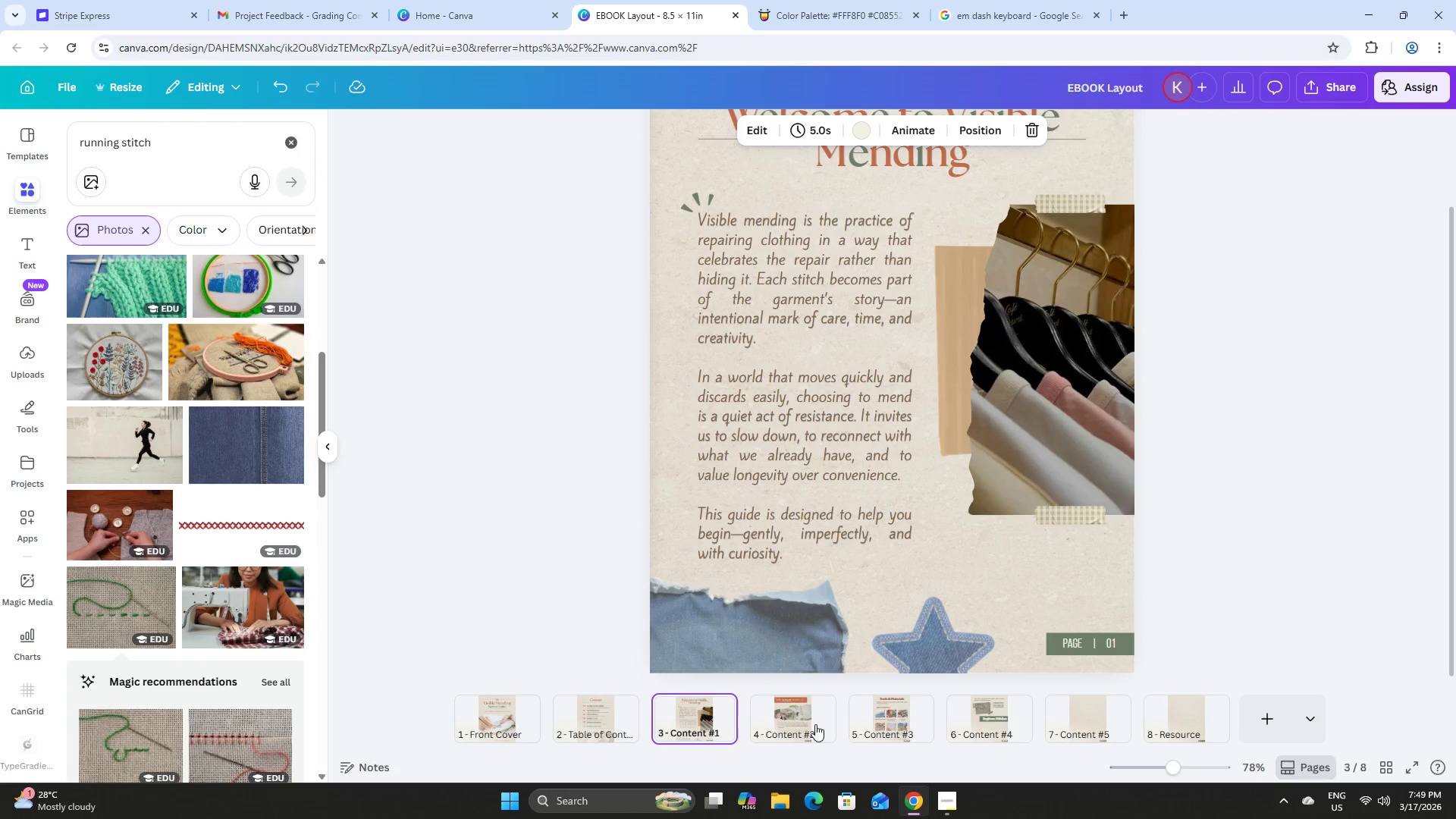 
left_click([819, 724])
 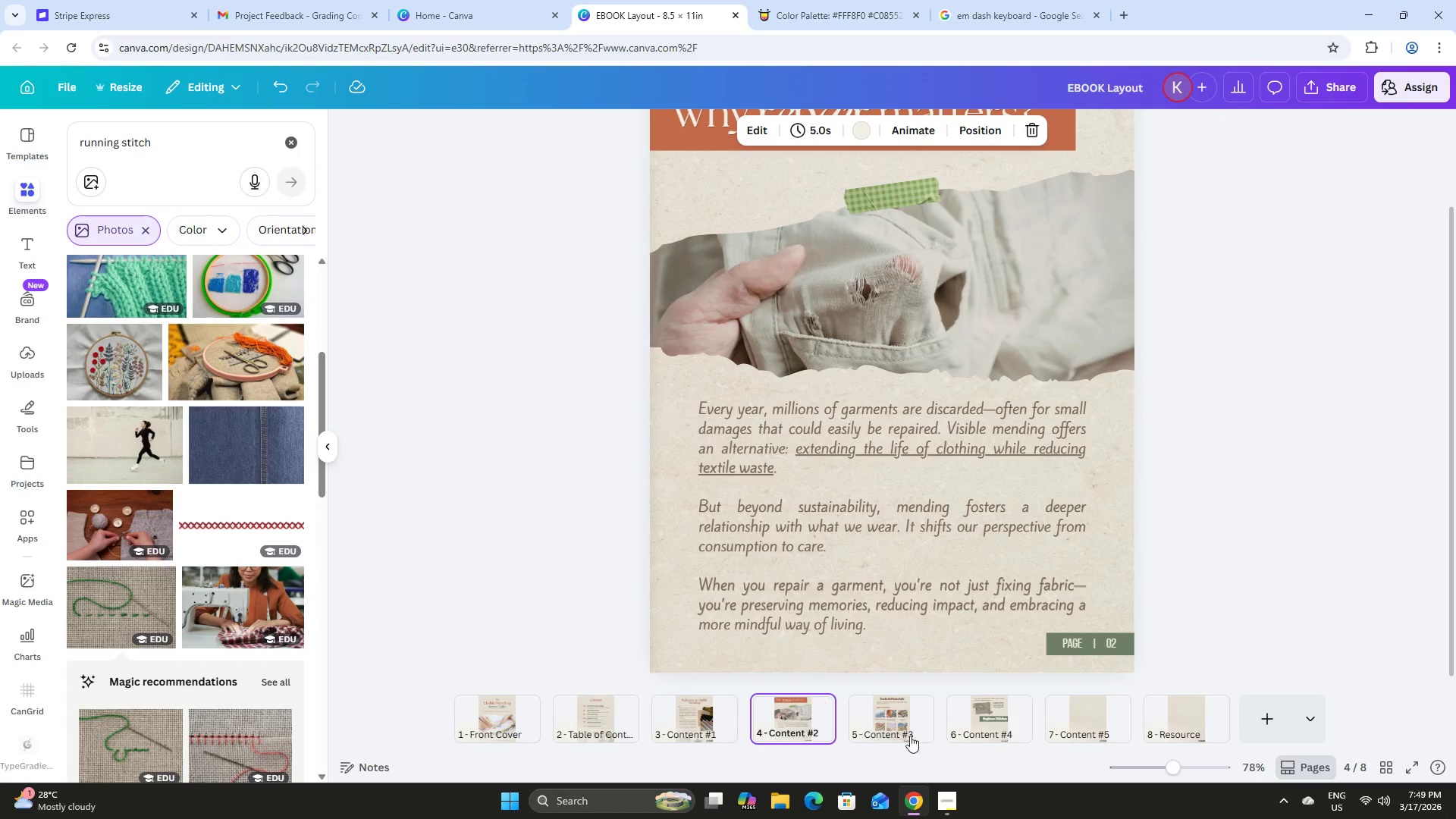 
left_click([927, 739])
 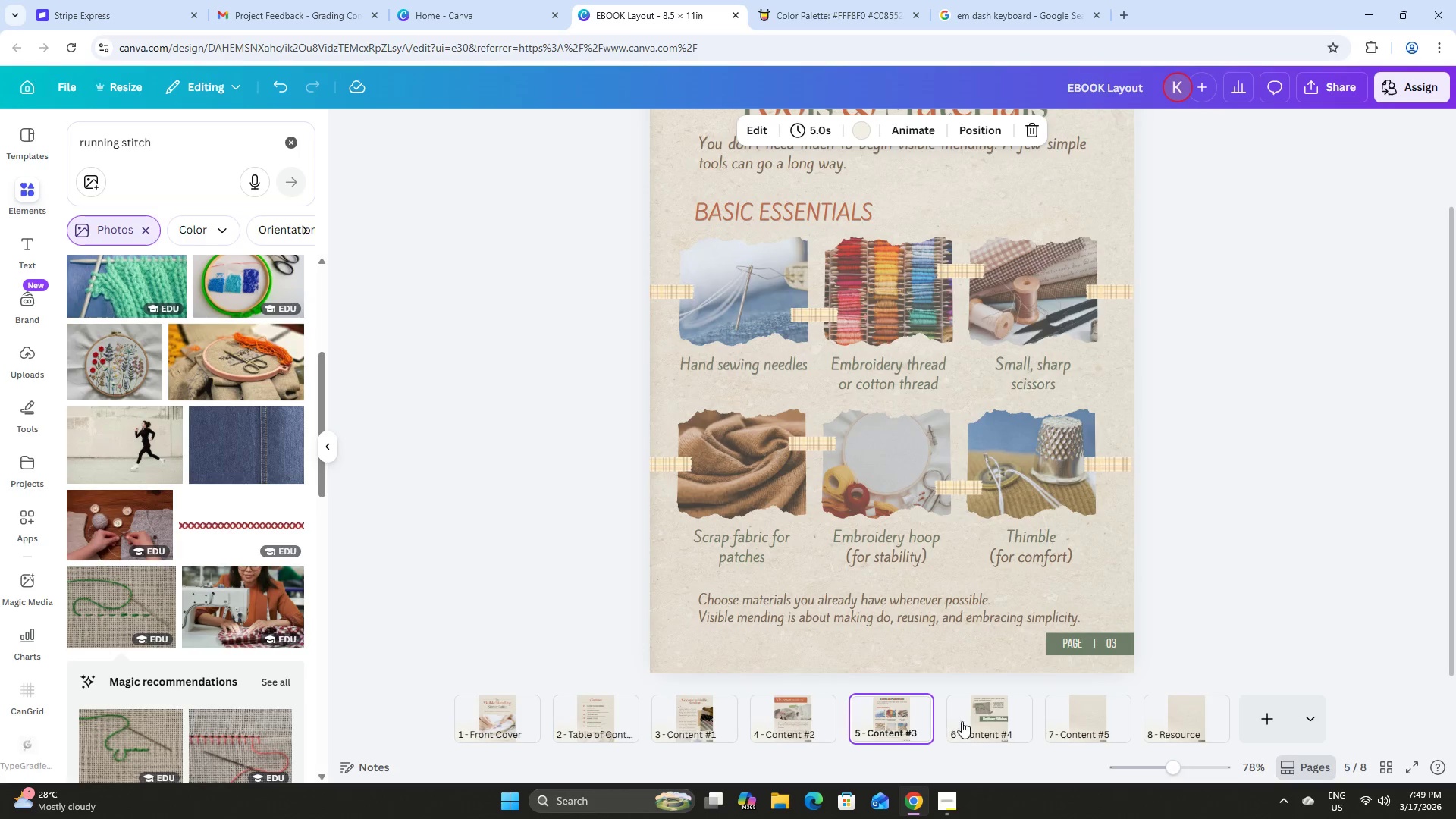 
left_click([995, 716])
 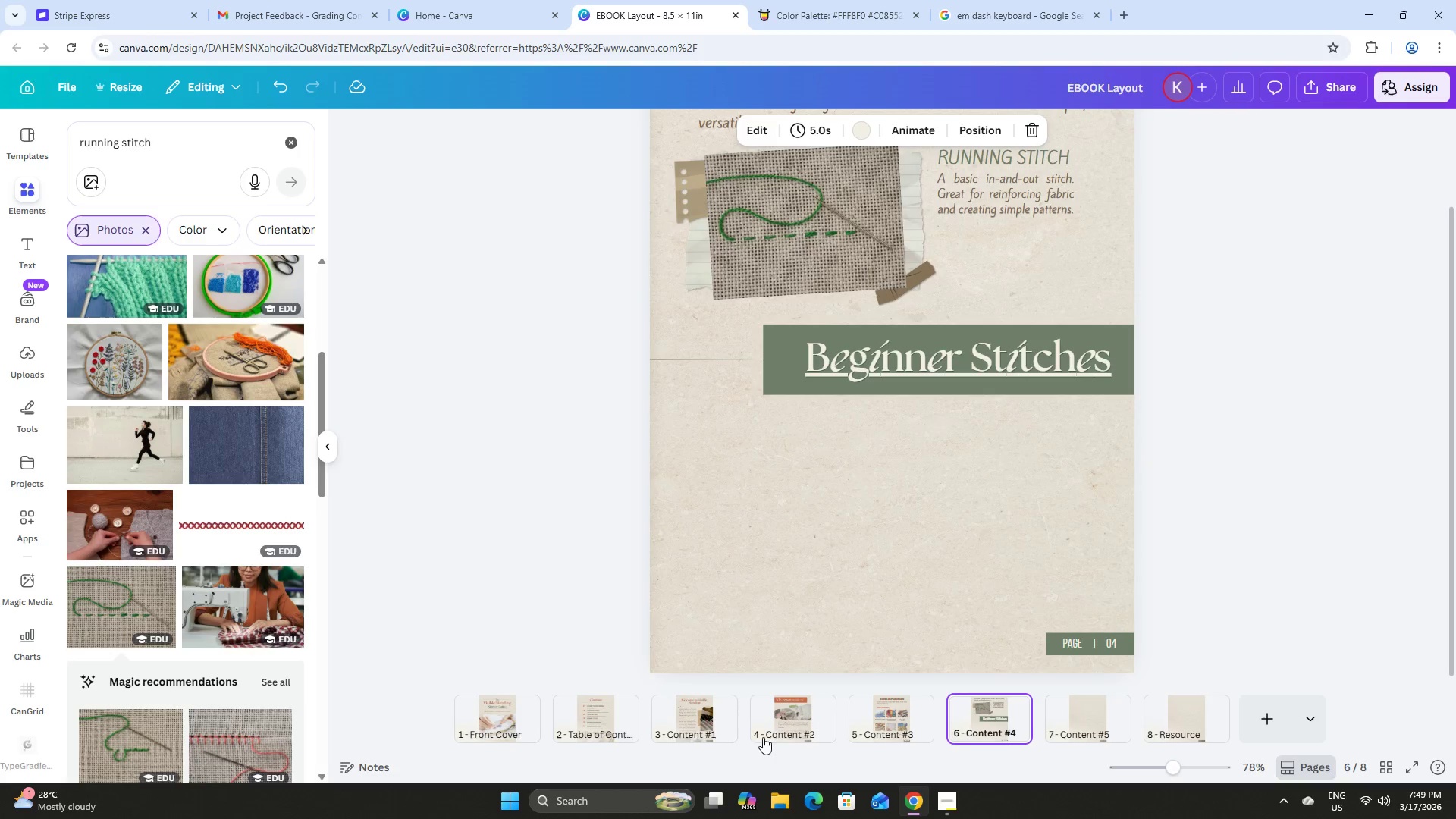 
left_click([691, 726])
 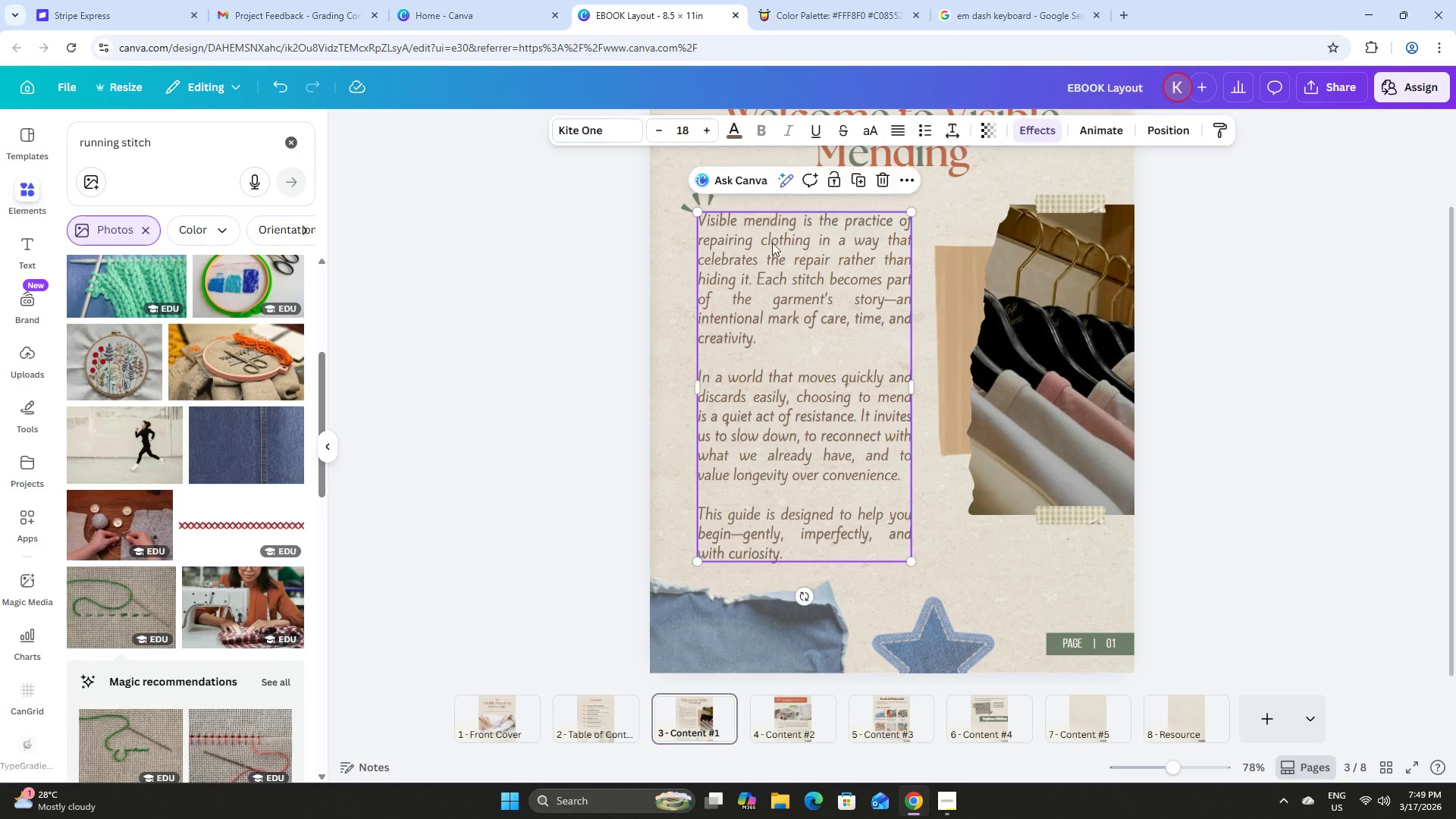 
double_click([722, 230])
 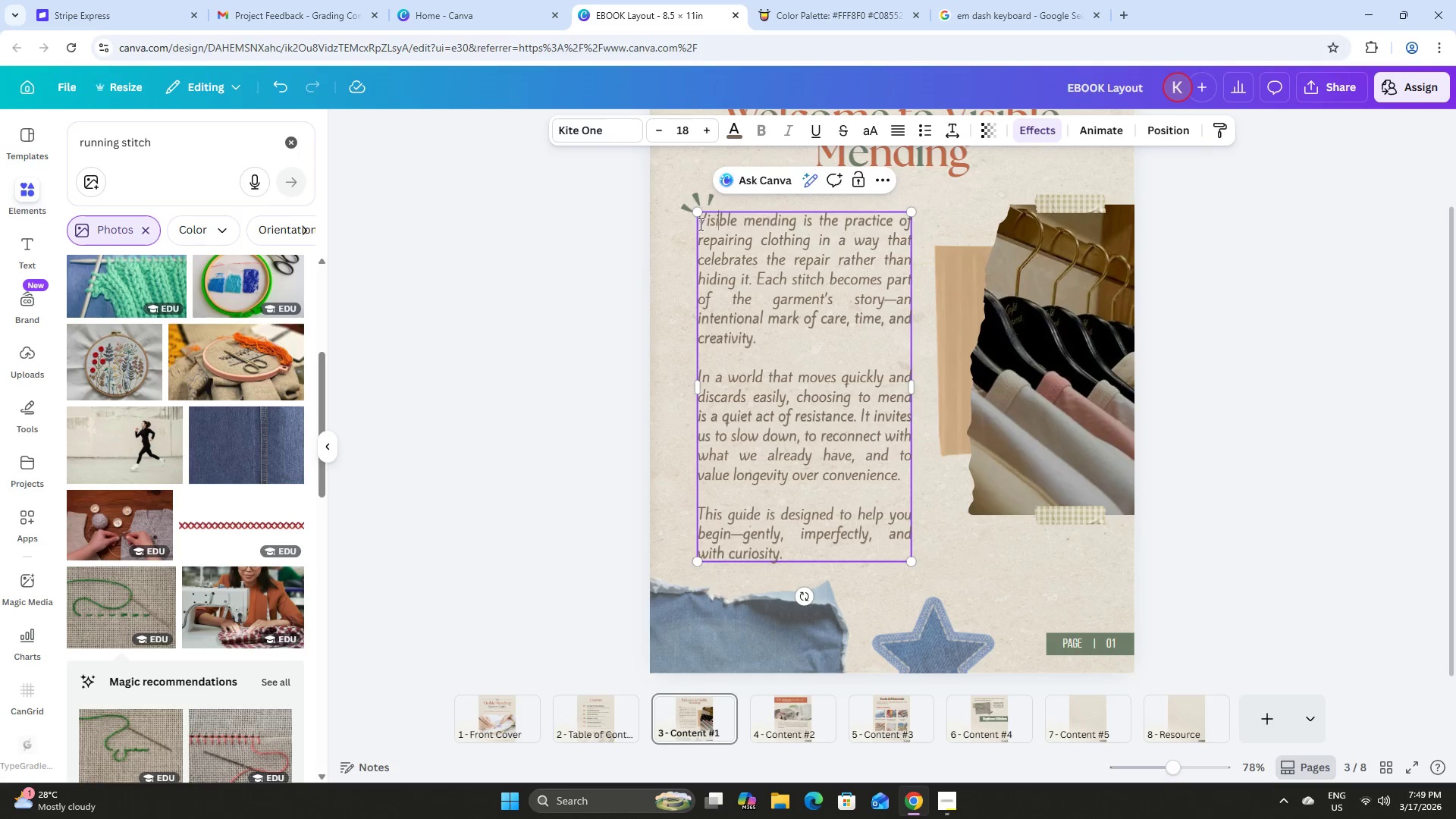 
left_click_drag(start_coordinate=[699, 224], to_coordinate=[793, 228])
 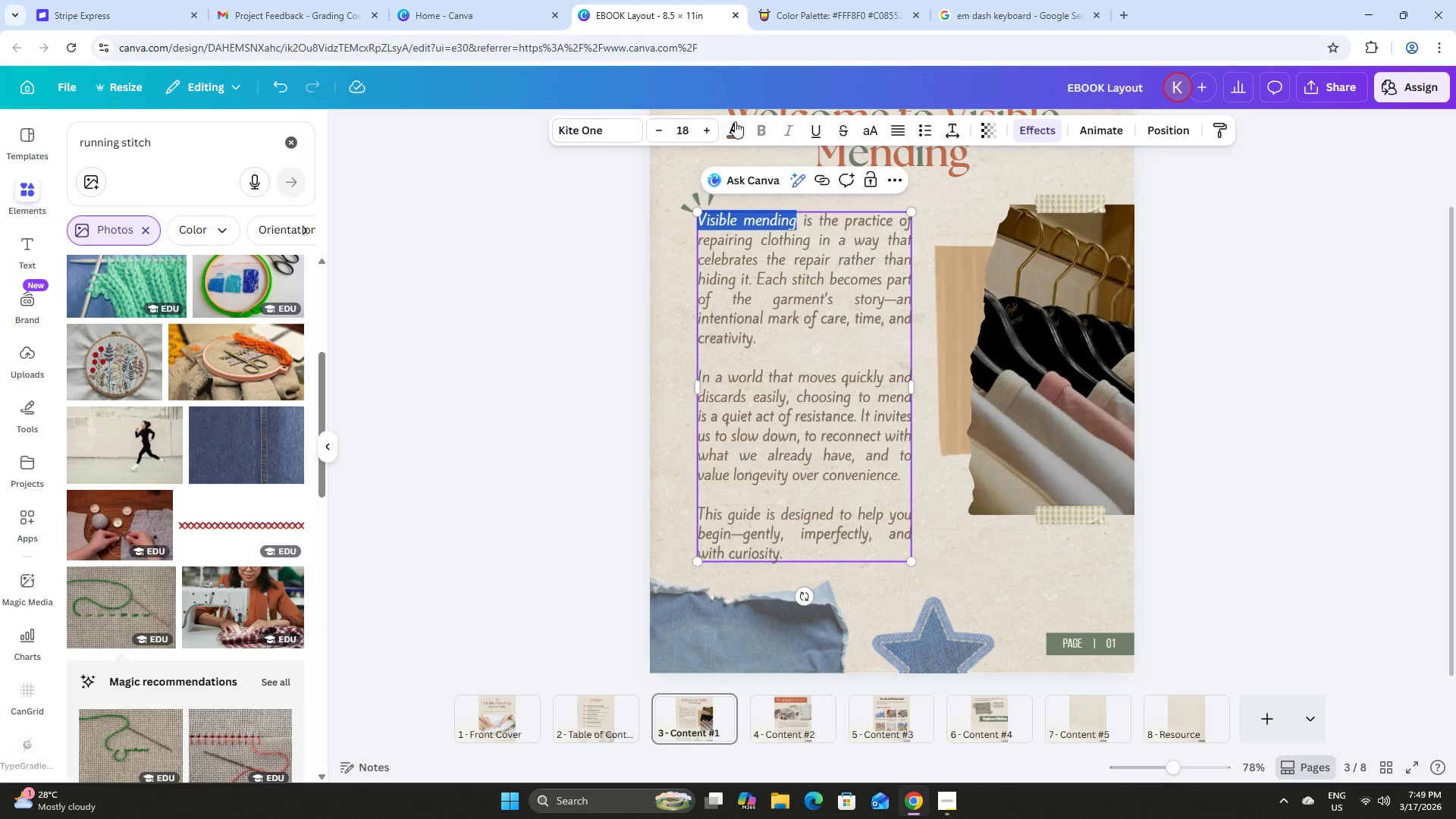 
left_click([733, 124])
 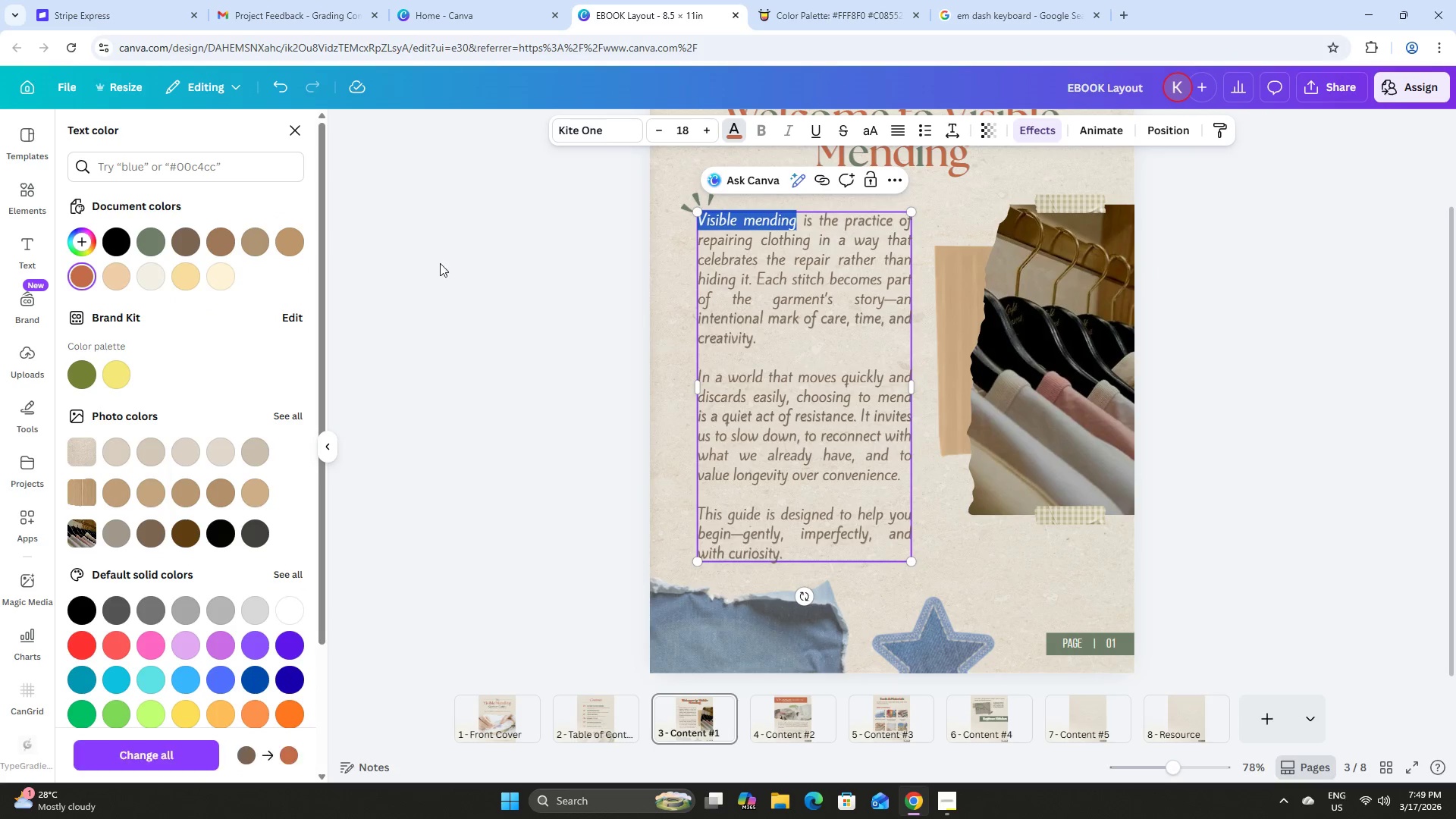 
triple_click([458, 269])
 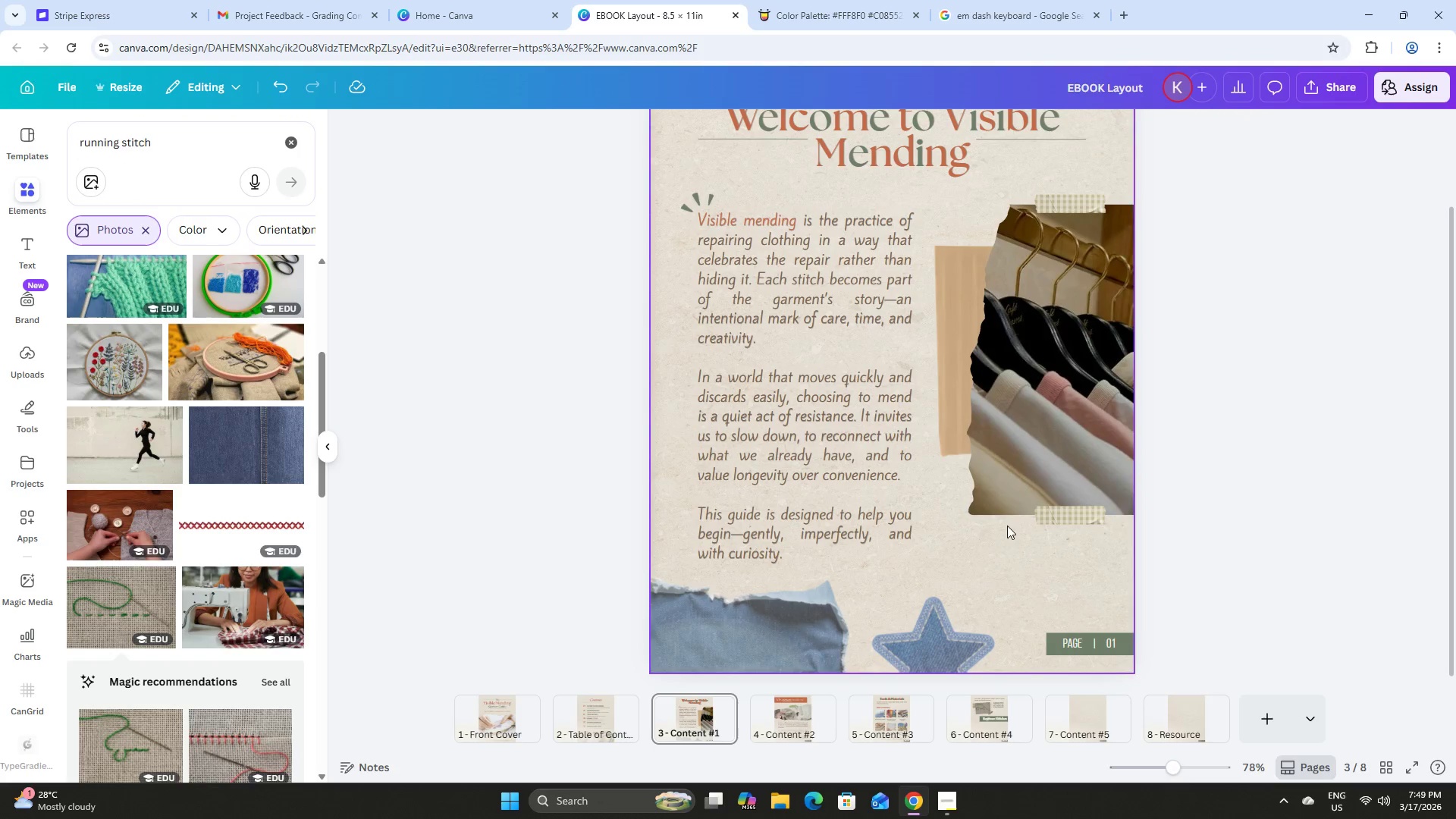 
scroll: coordinate [1269, 446], scroll_direction: up, amount: 1.0
 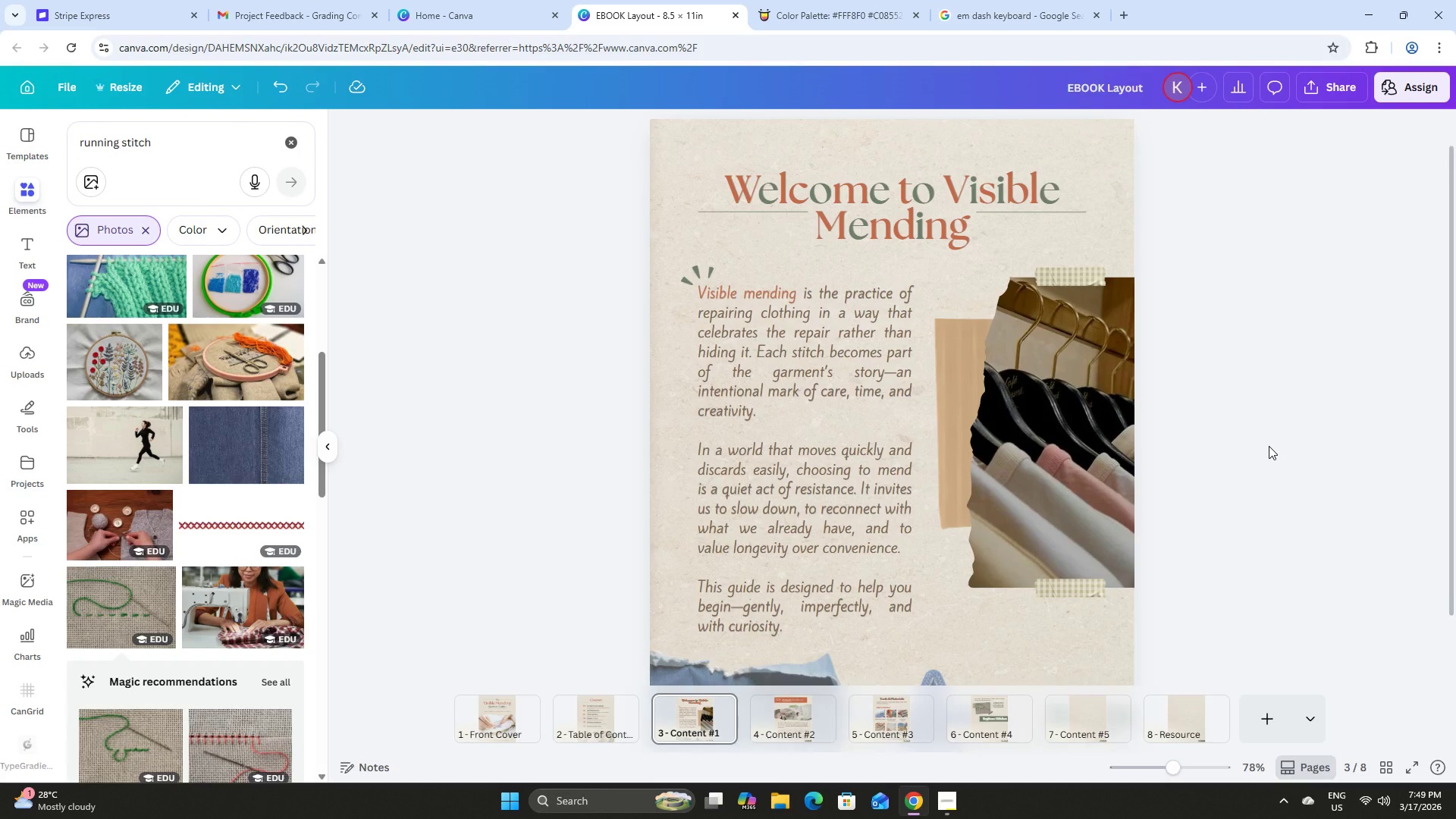 
scroll: coordinate [1269, 446], scroll_direction: down, amount: 1.0
 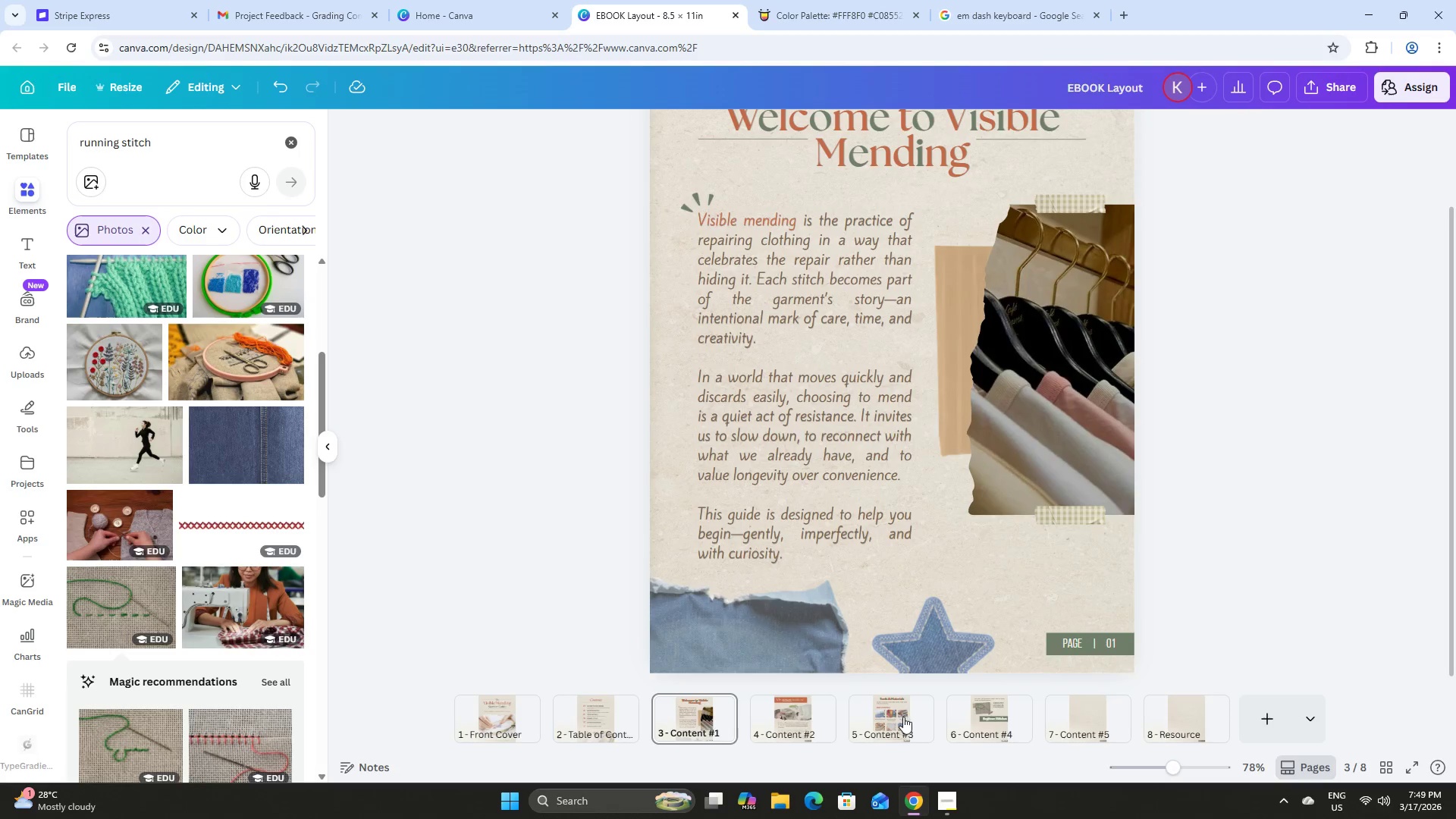 
left_click([774, 715])
 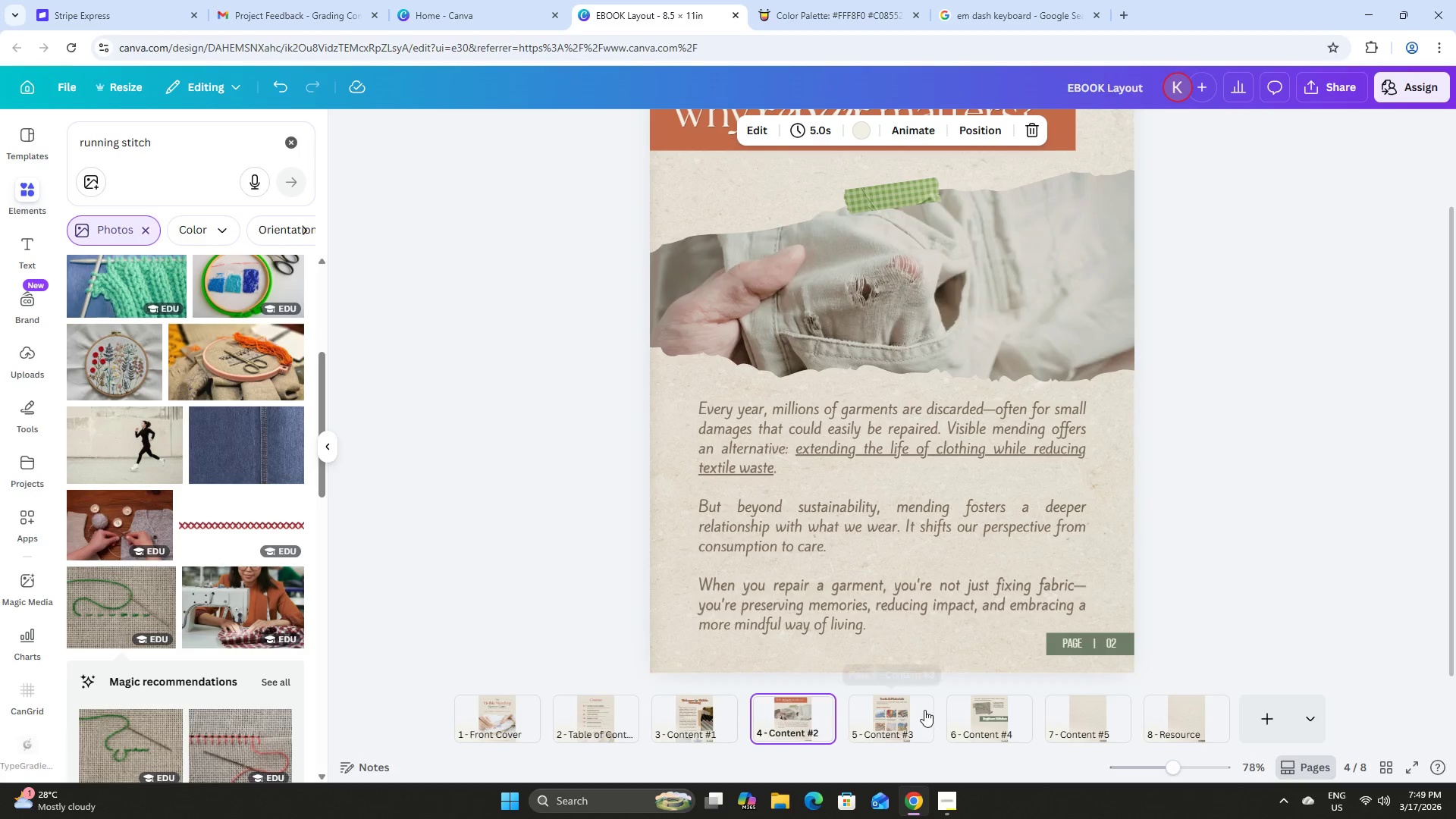 
left_click([886, 709])
 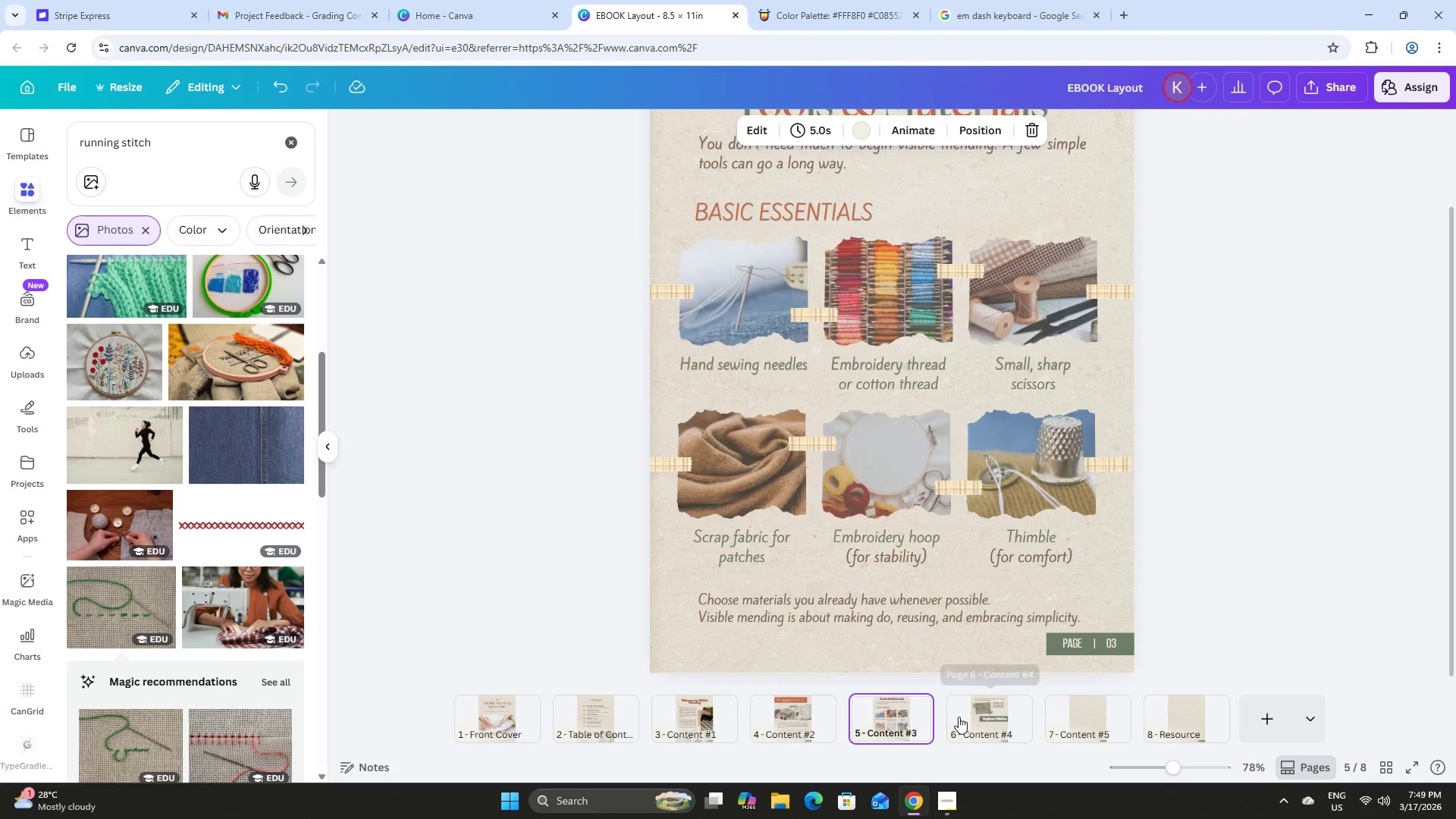 
left_click([958, 717])
 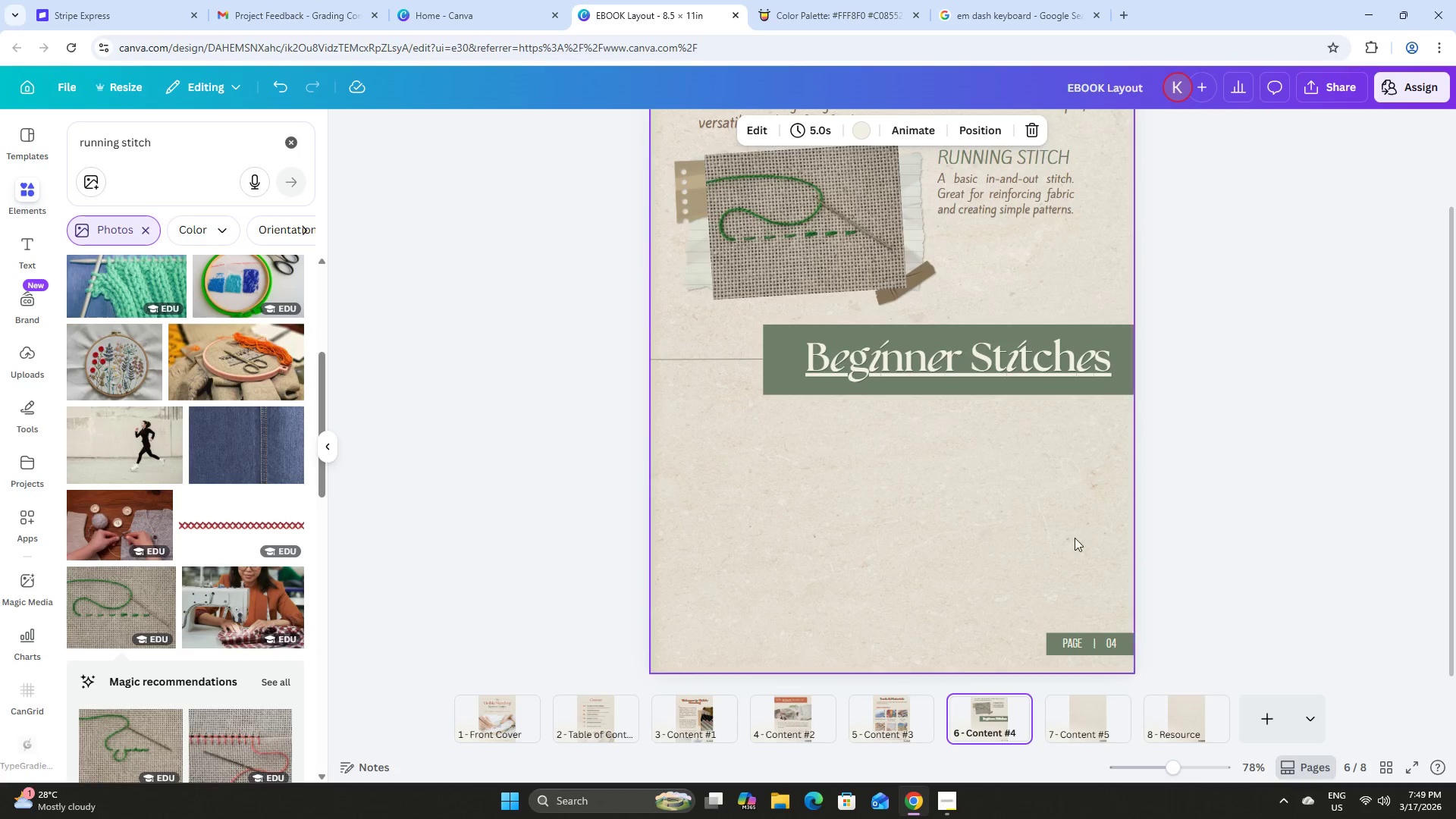 
scroll: coordinate [1189, 391], scroll_direction: up, amount: 2.0
 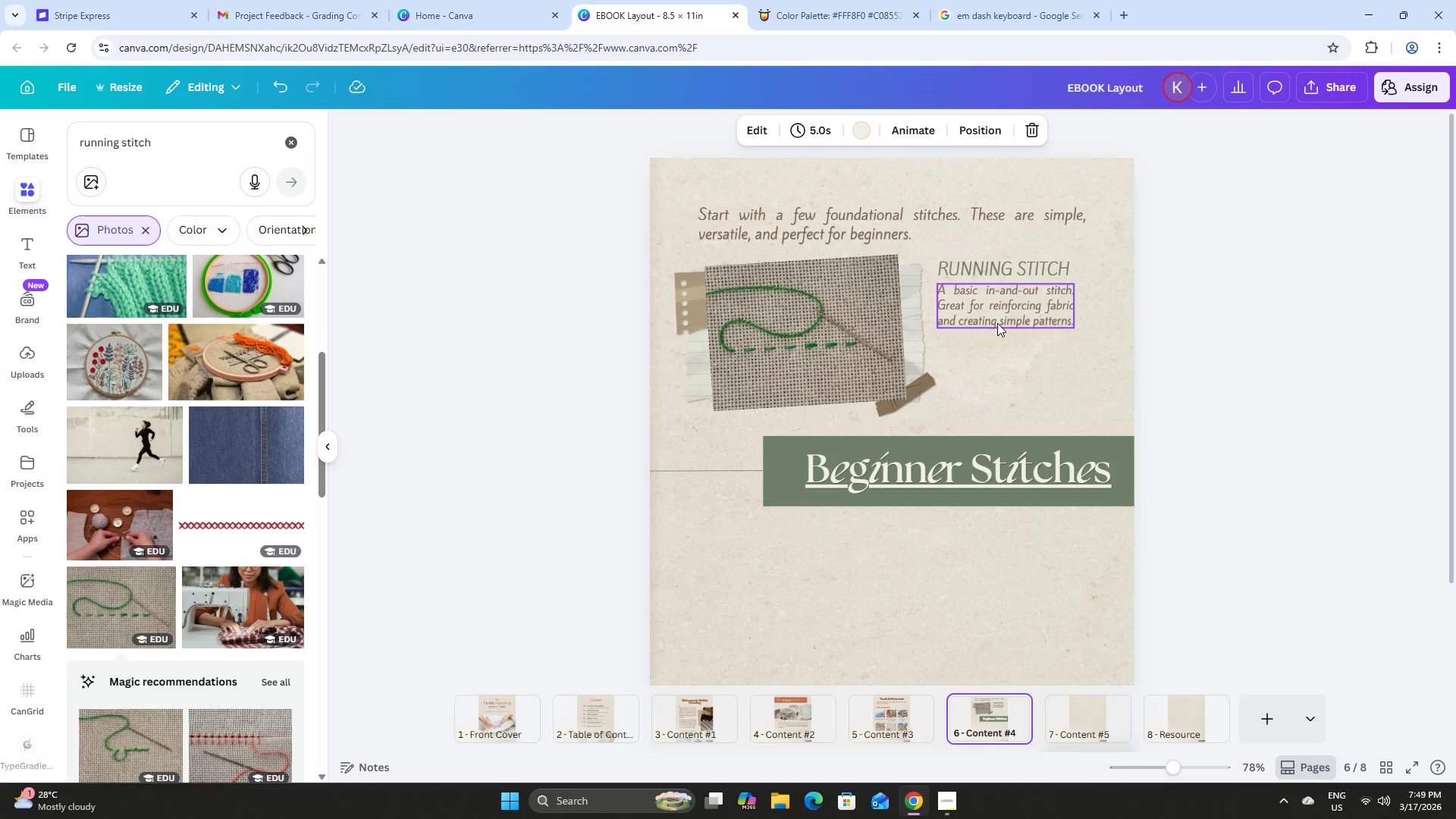 
left_click([1246, 327])
 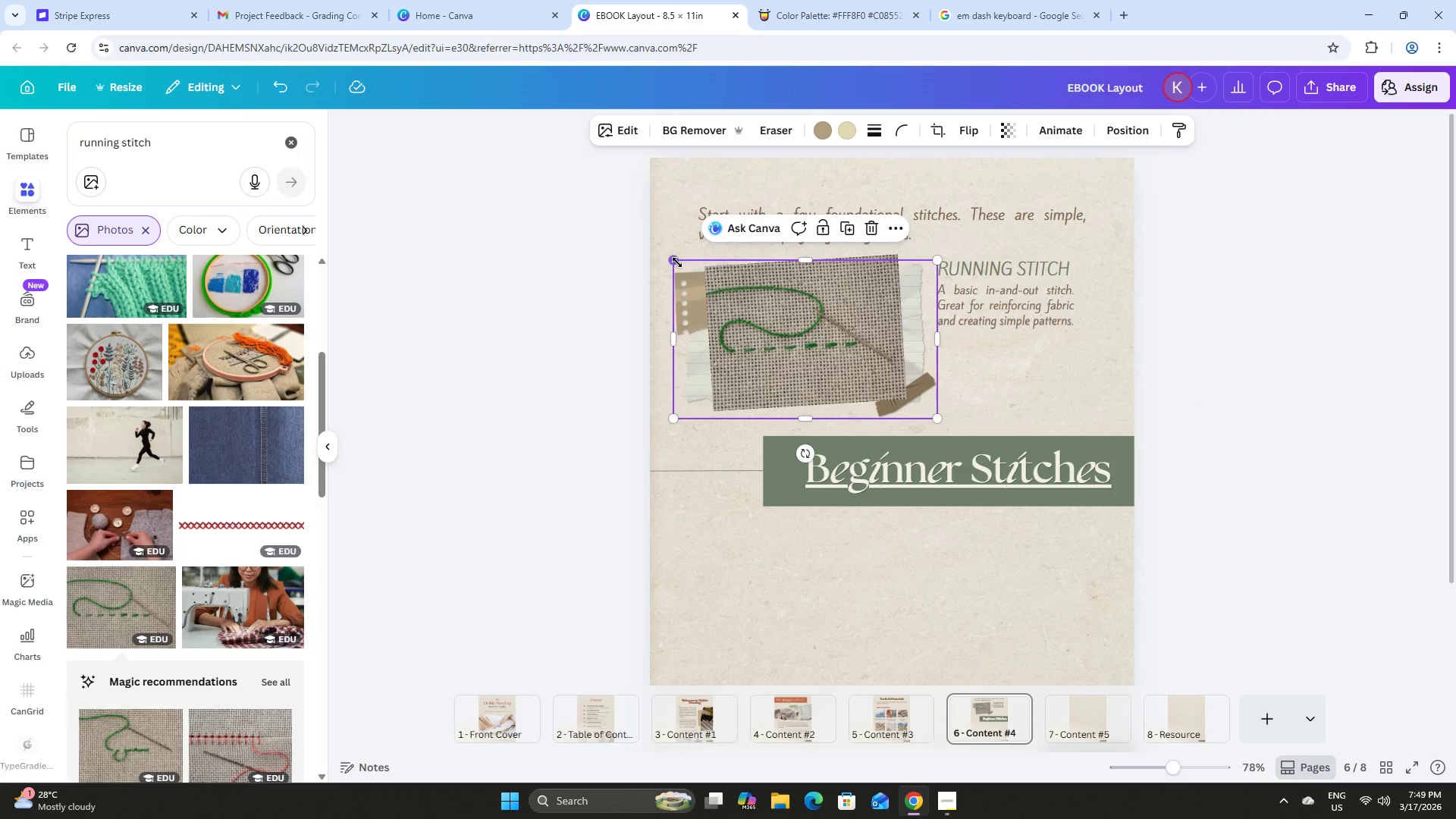 
left_click([617, 276])
 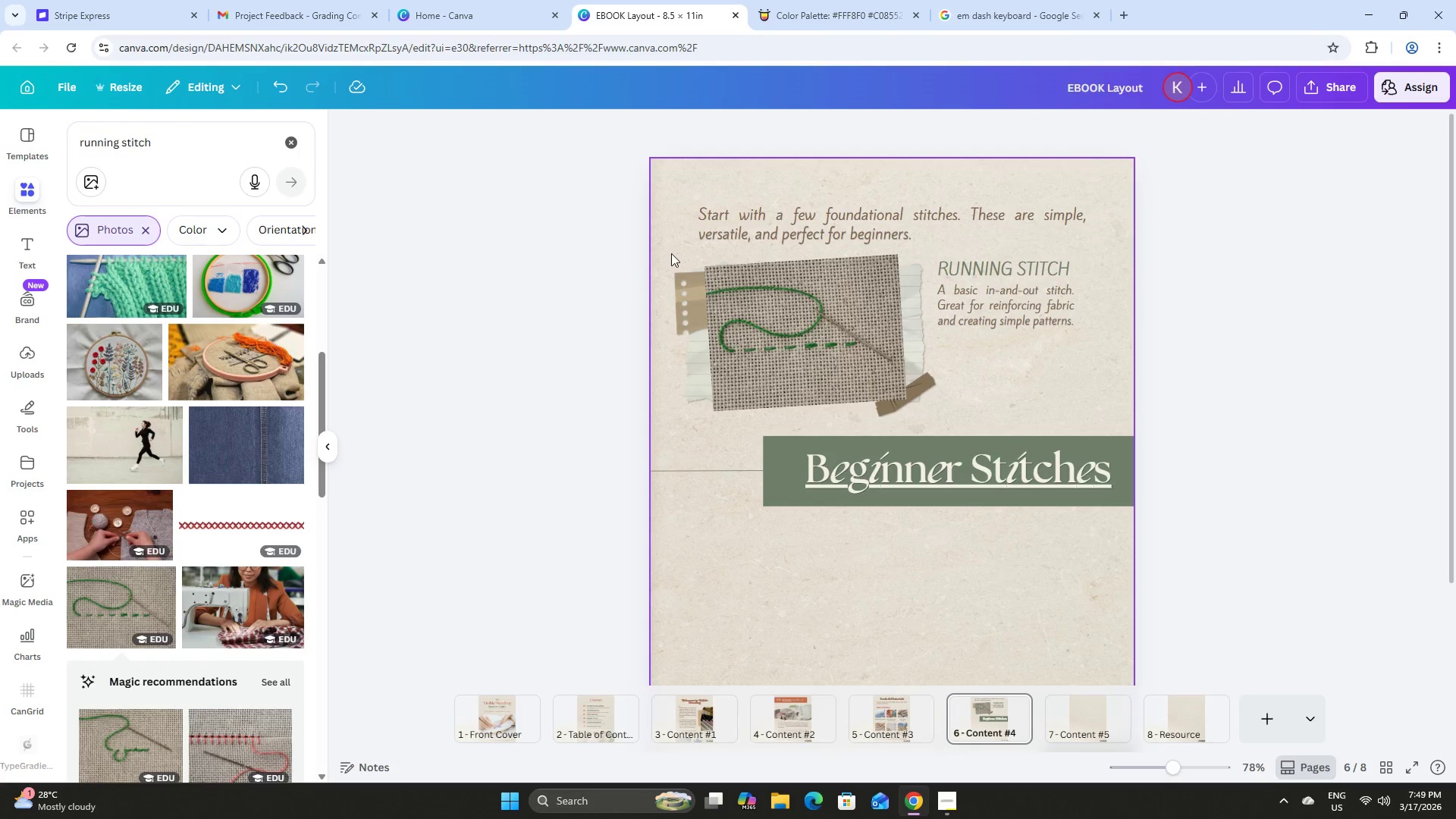 
left_click_drag(start_coordinate=[671, 253], to_coordinate=[751, 355])
 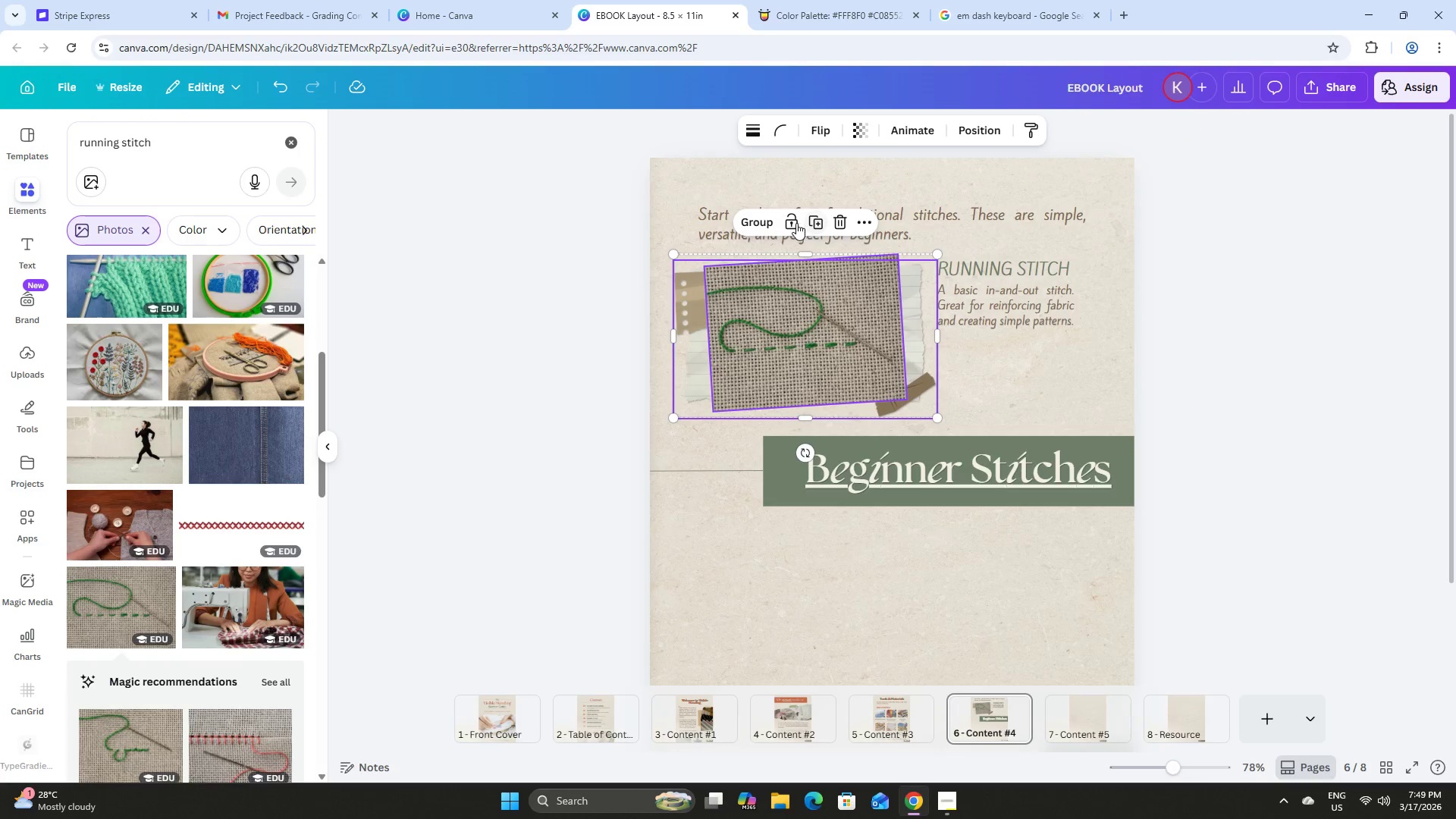 
left_click([752, 218])
 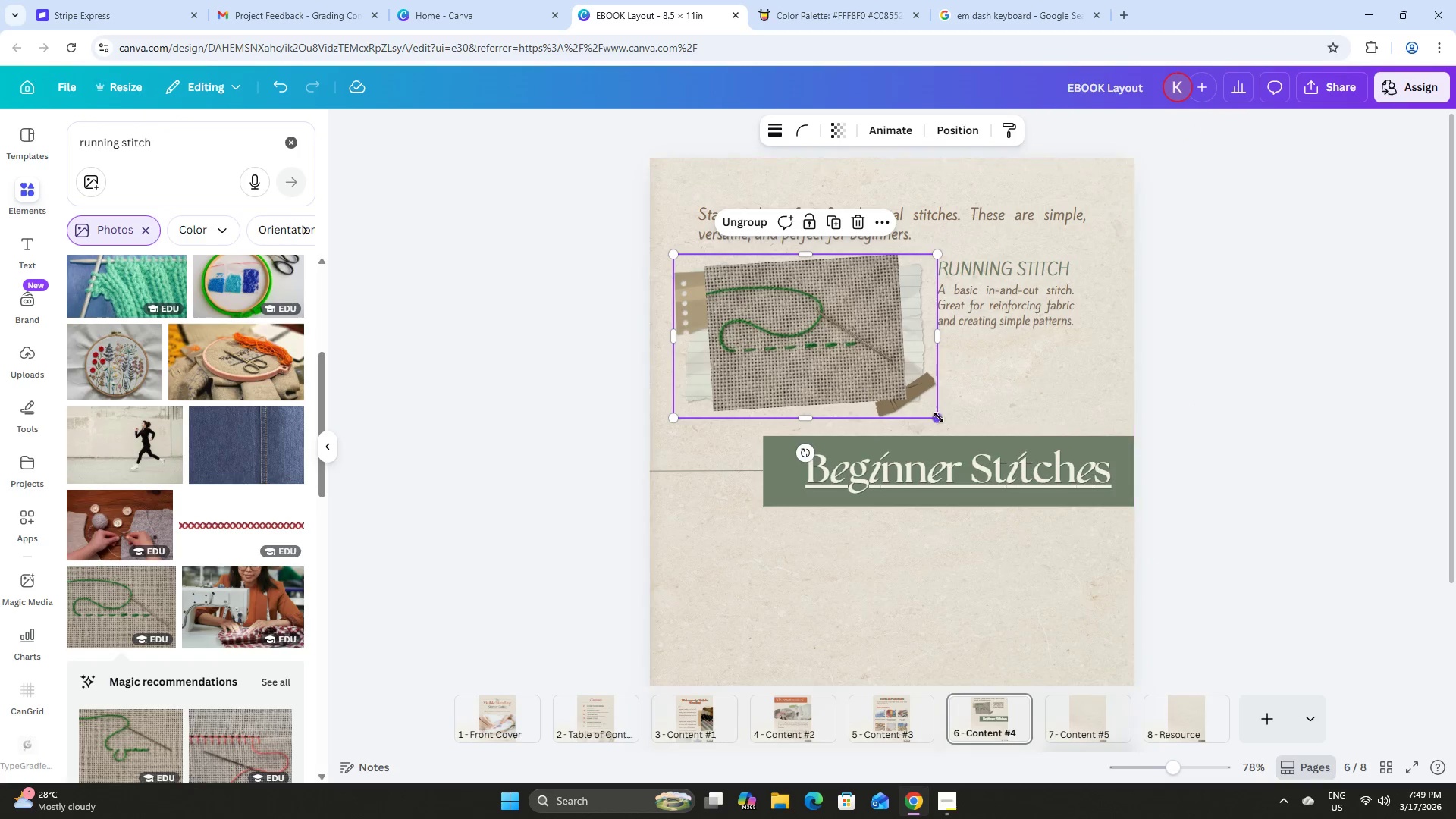 
left_click_drag(start_coordinate=[937, 419], to_coordinate=[843, 376])
 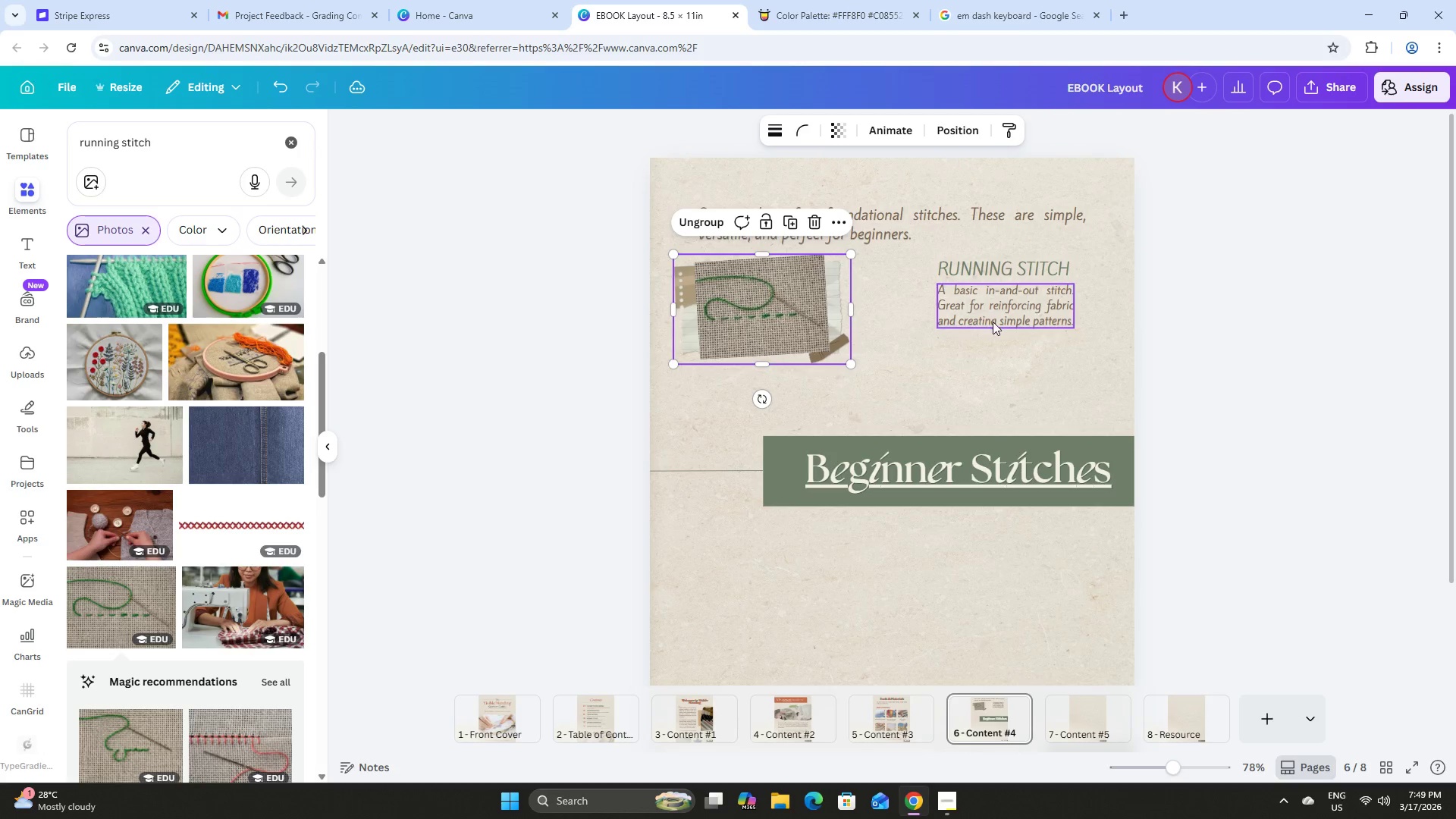 
scroll: coordinate [993, 322], scroll_direction: up, amount: 1.0
 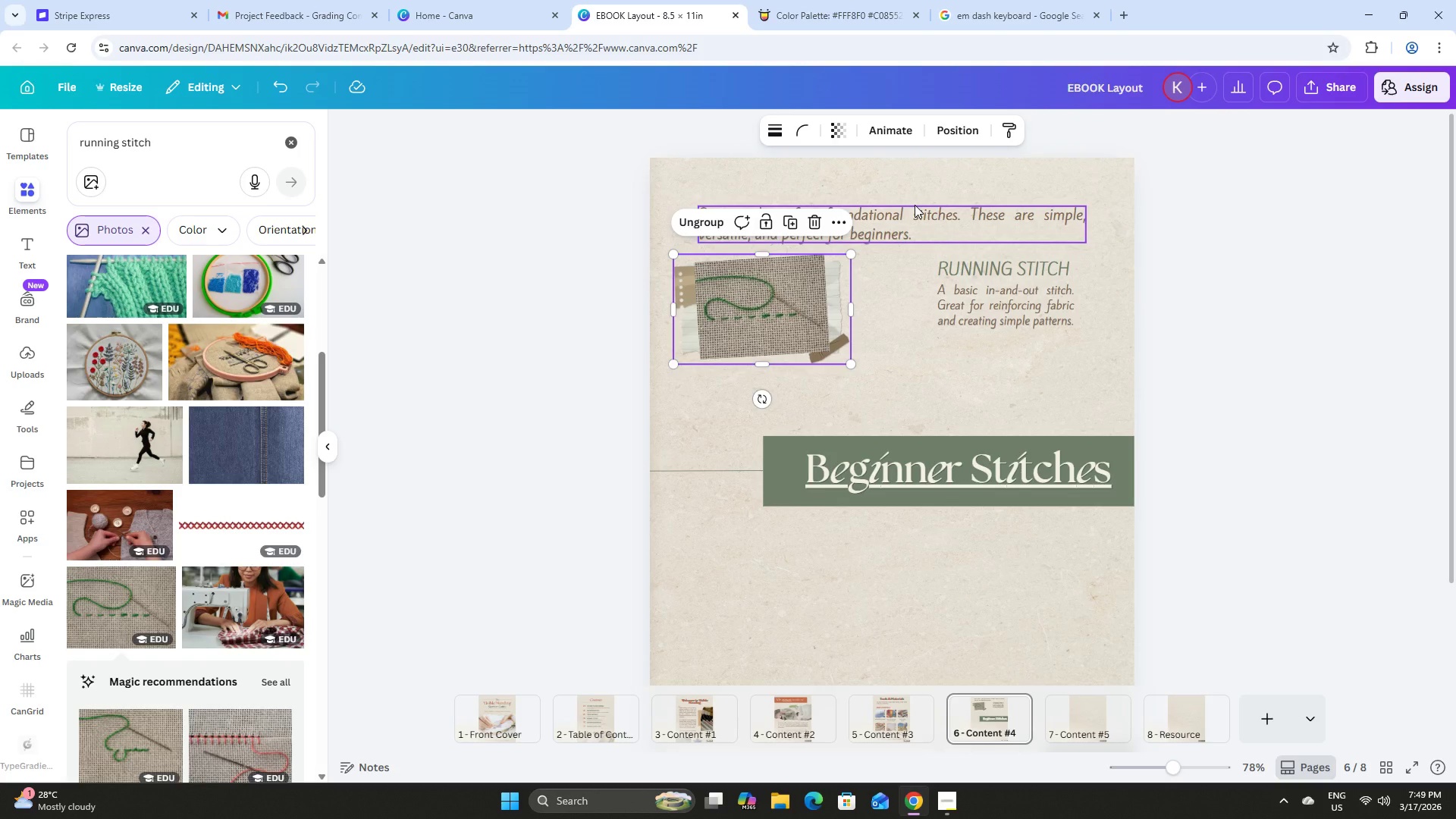 
left_click([915, 205])
 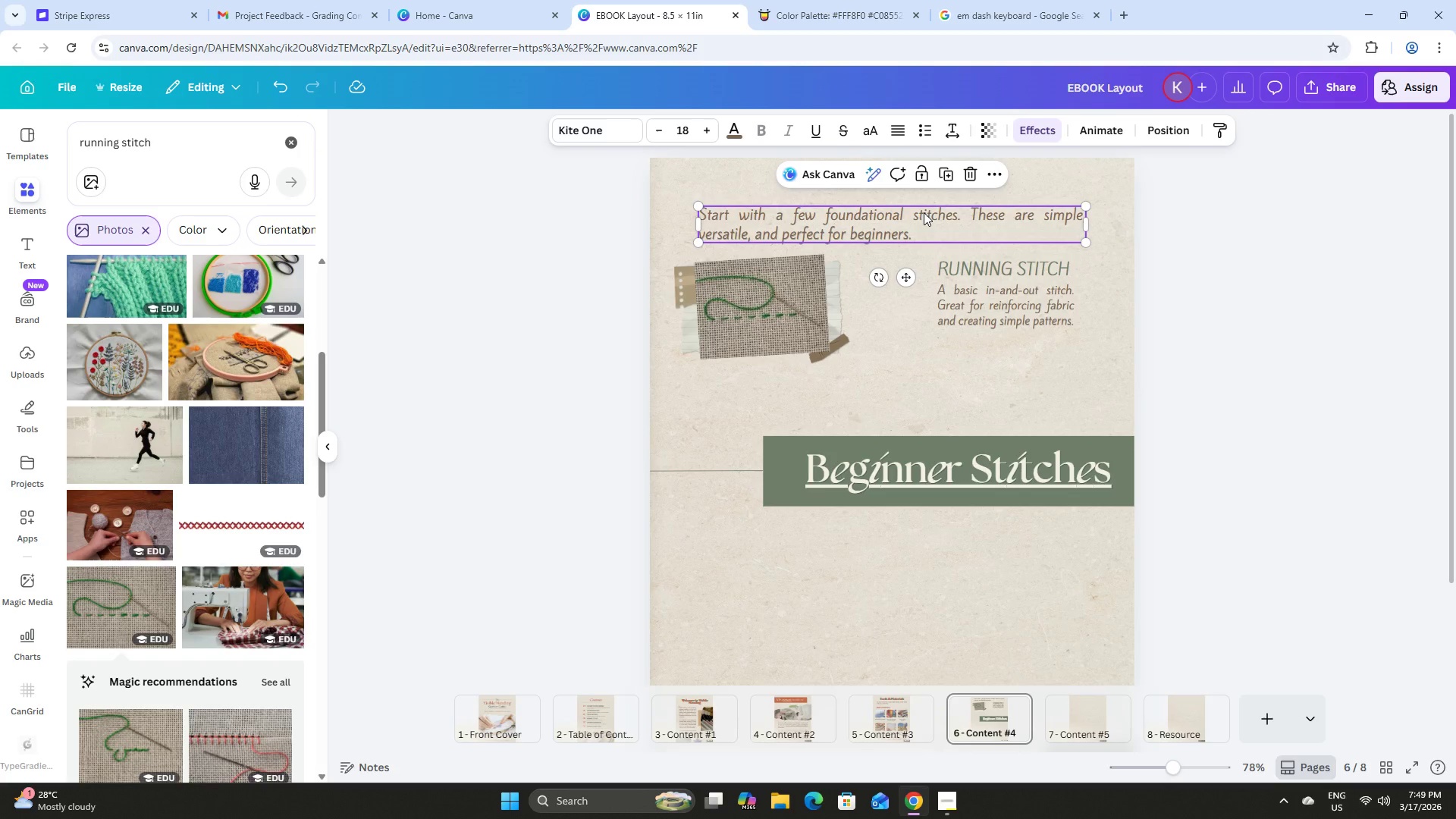 
left_click_drag(start_coordinate=[924, 212], to_coordinate=[921, 191])
 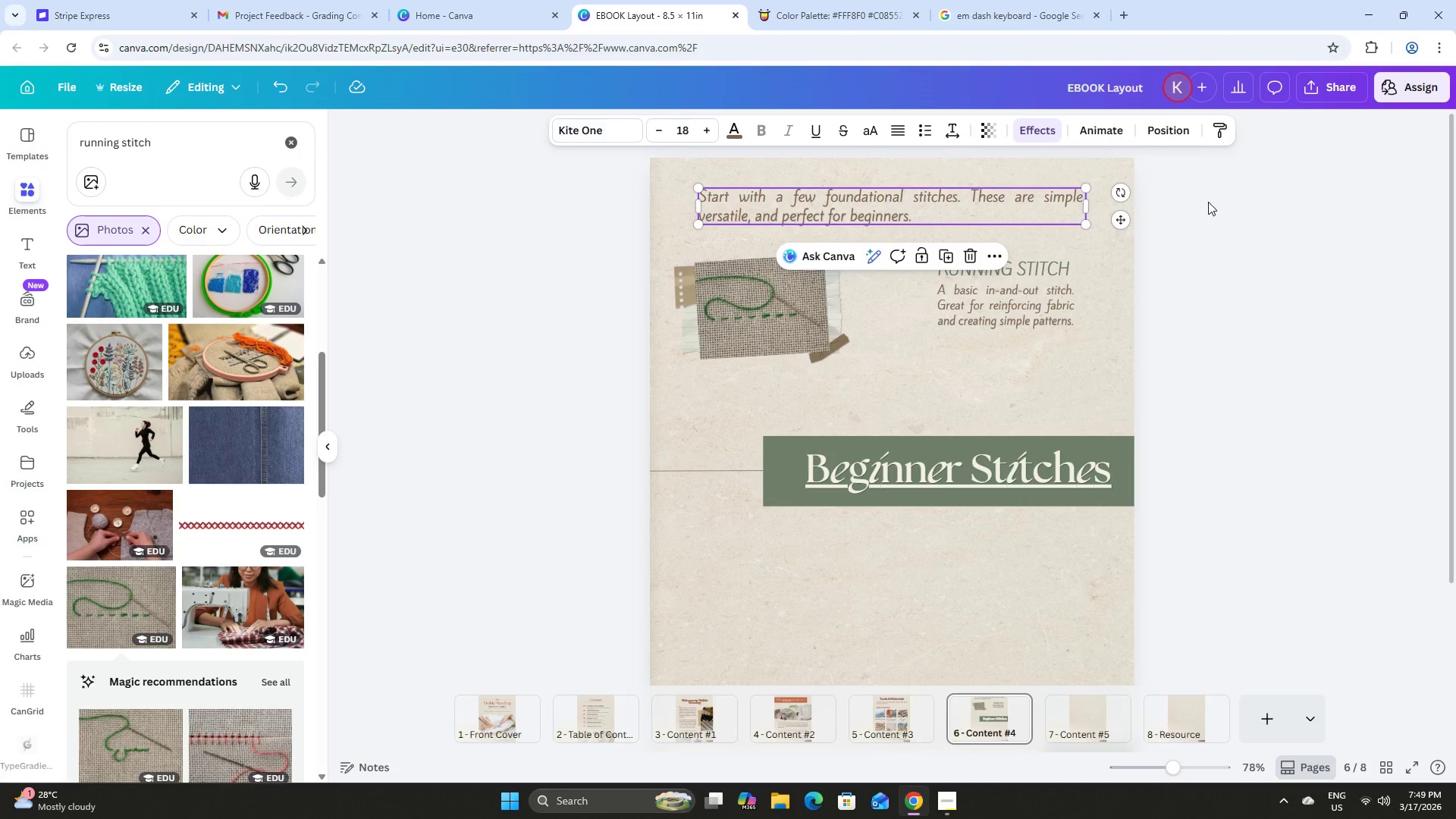 
left_click([1212, 202])
 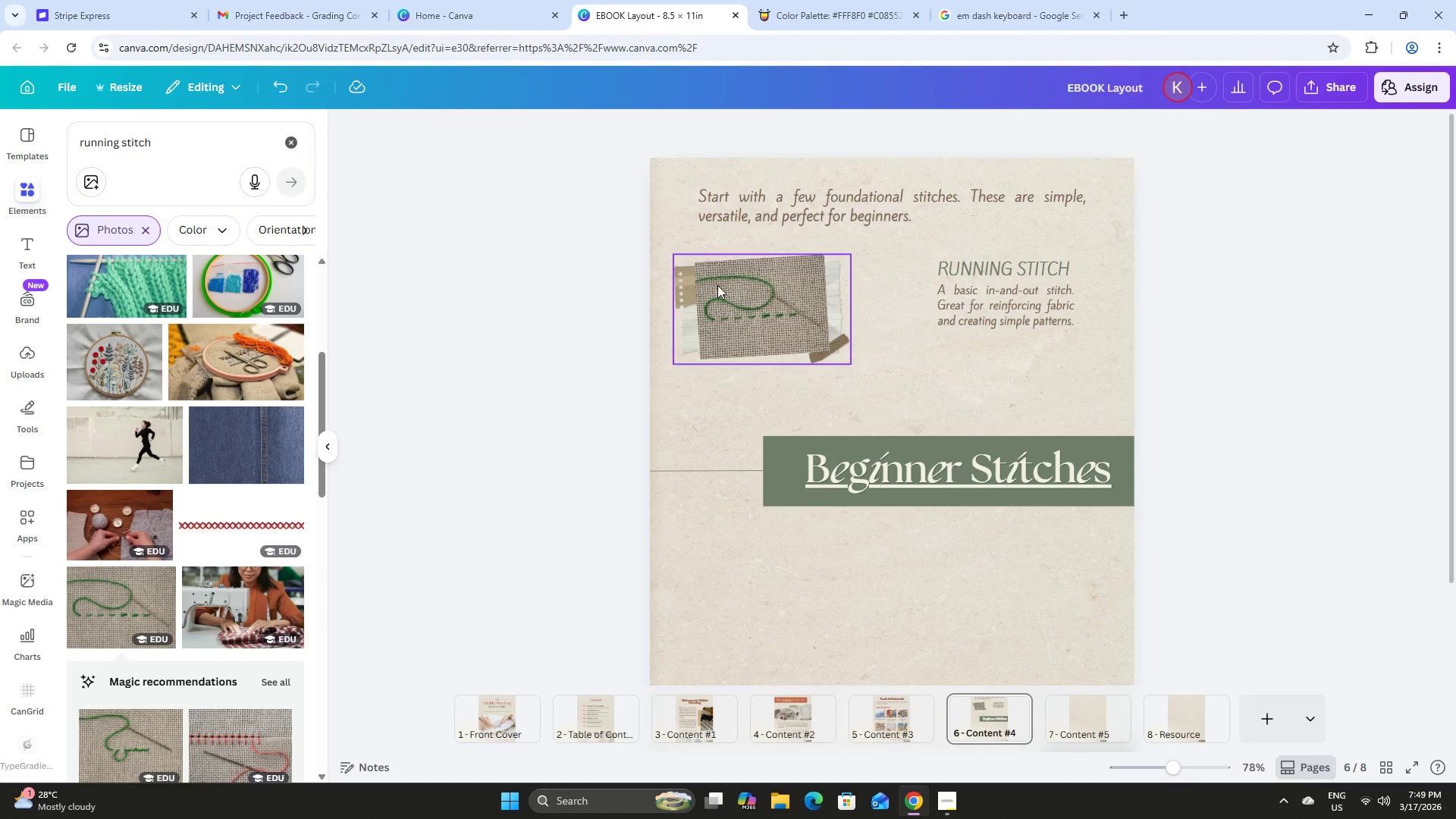 
left_click_drag(start_coordinate=[720, 283], to_coordinate=[741, 270])
 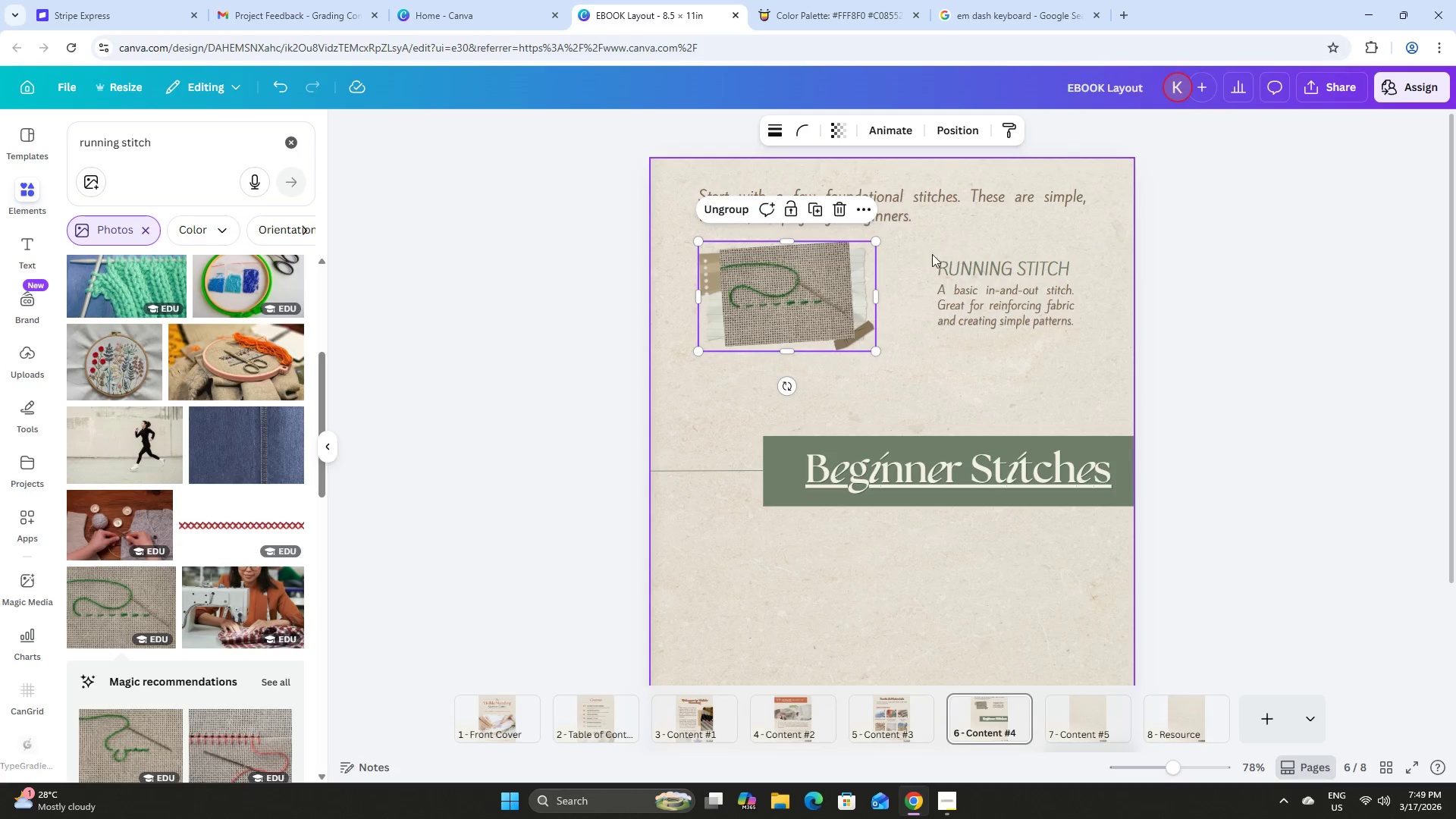 
left_click_drag(start_coordinate=[917, 255], to_coordinate=[1038, 325])
 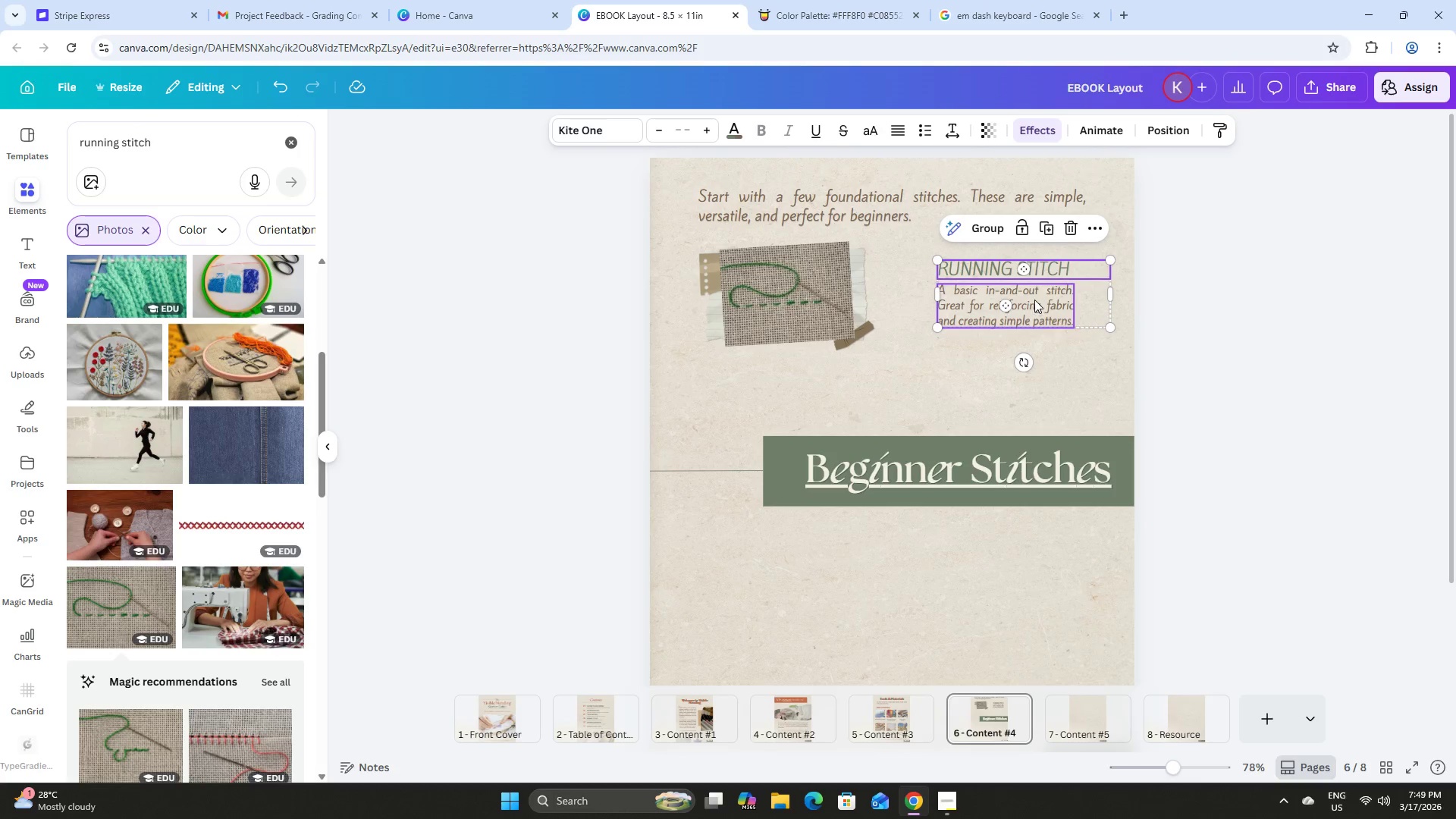 
left_click_drag(start_coordinate=[1034, 300], to_coordinate=[799, 398])
 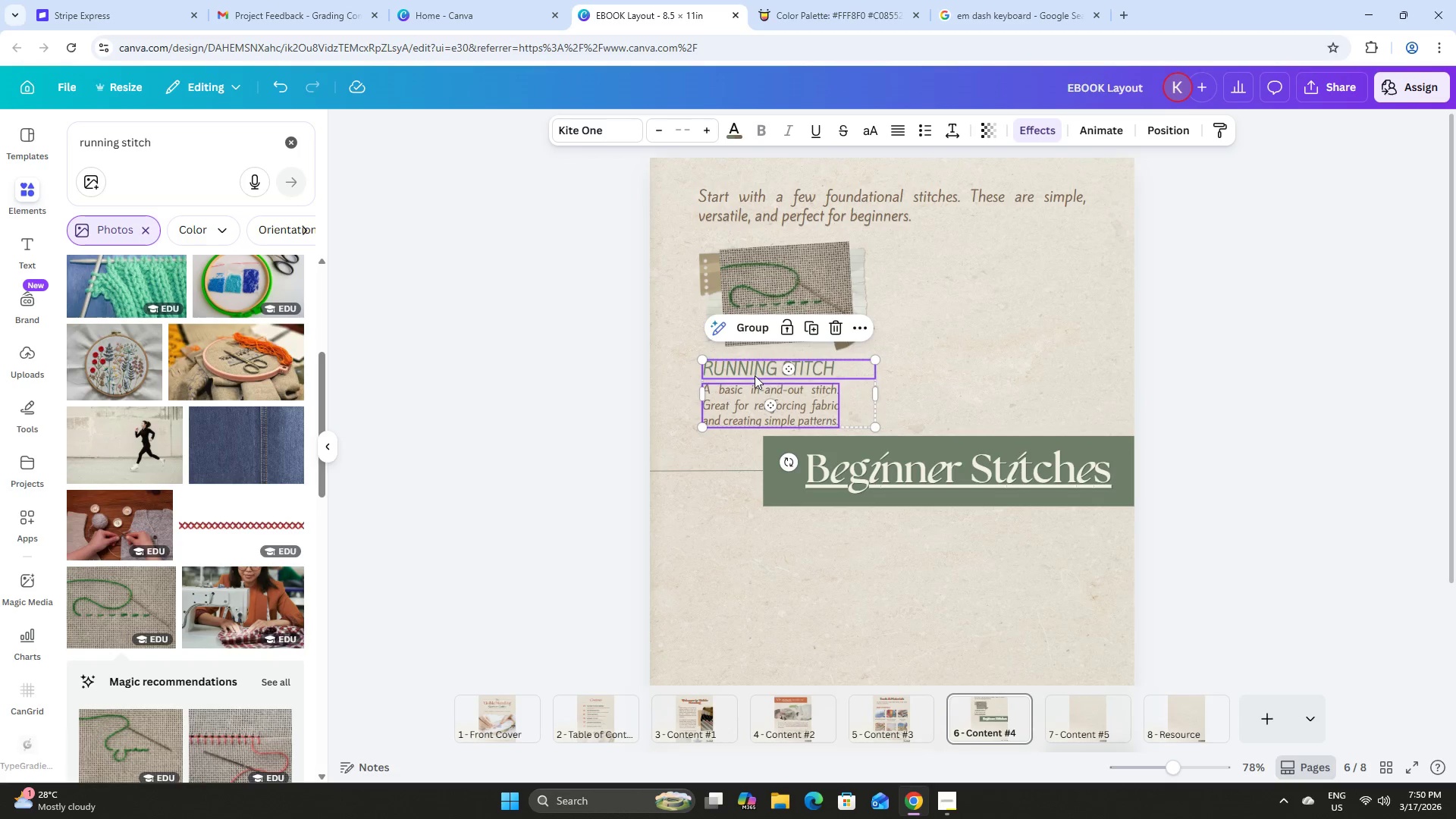 
left_click_drag(start_coordinate=[755, 375], to_coordinate=[750, 375])
 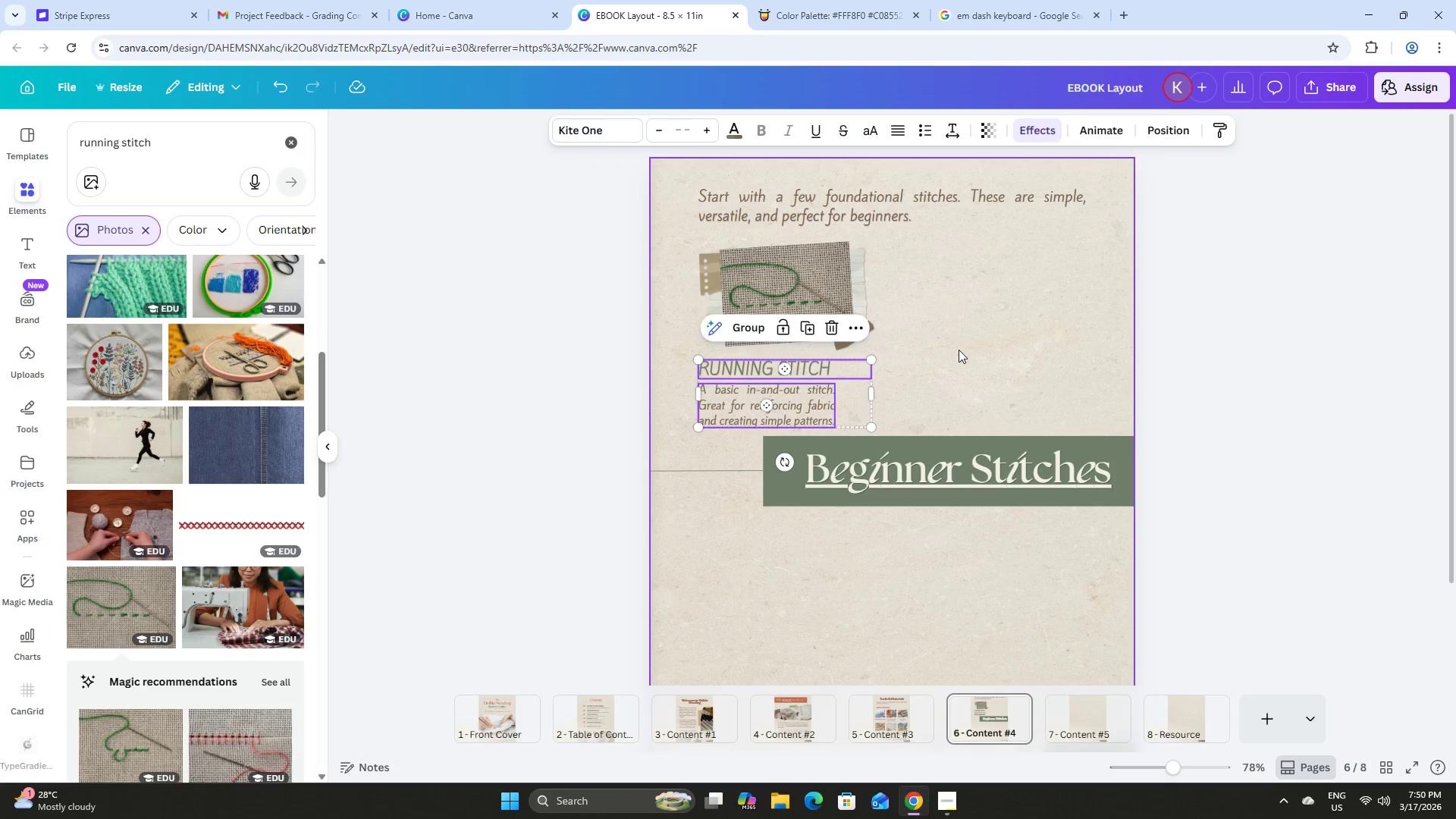 
left_click([959, 350])
 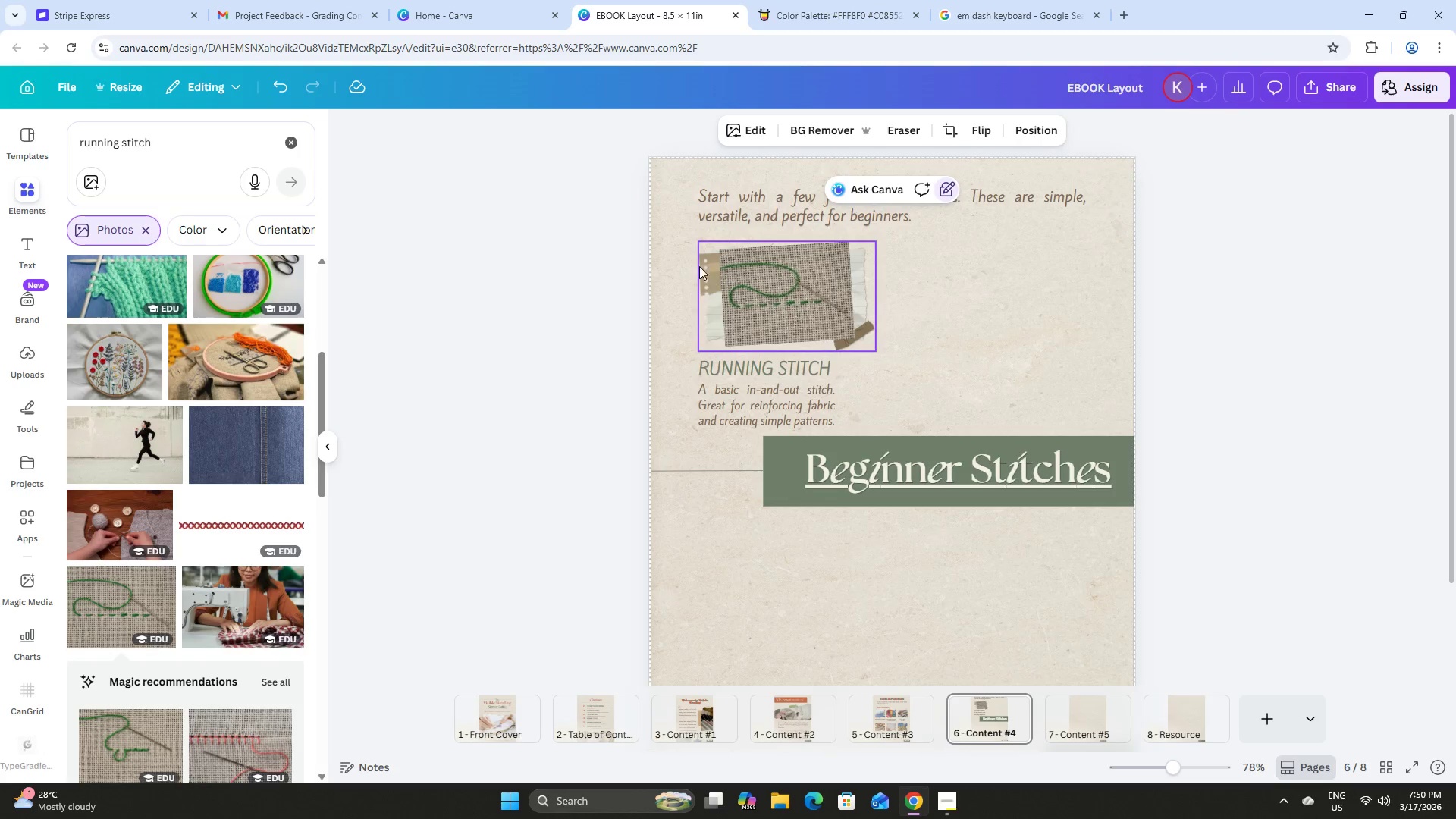 
left_click_drag(start_coordinate=[673, 259], to_coordinate=[832, 397])
 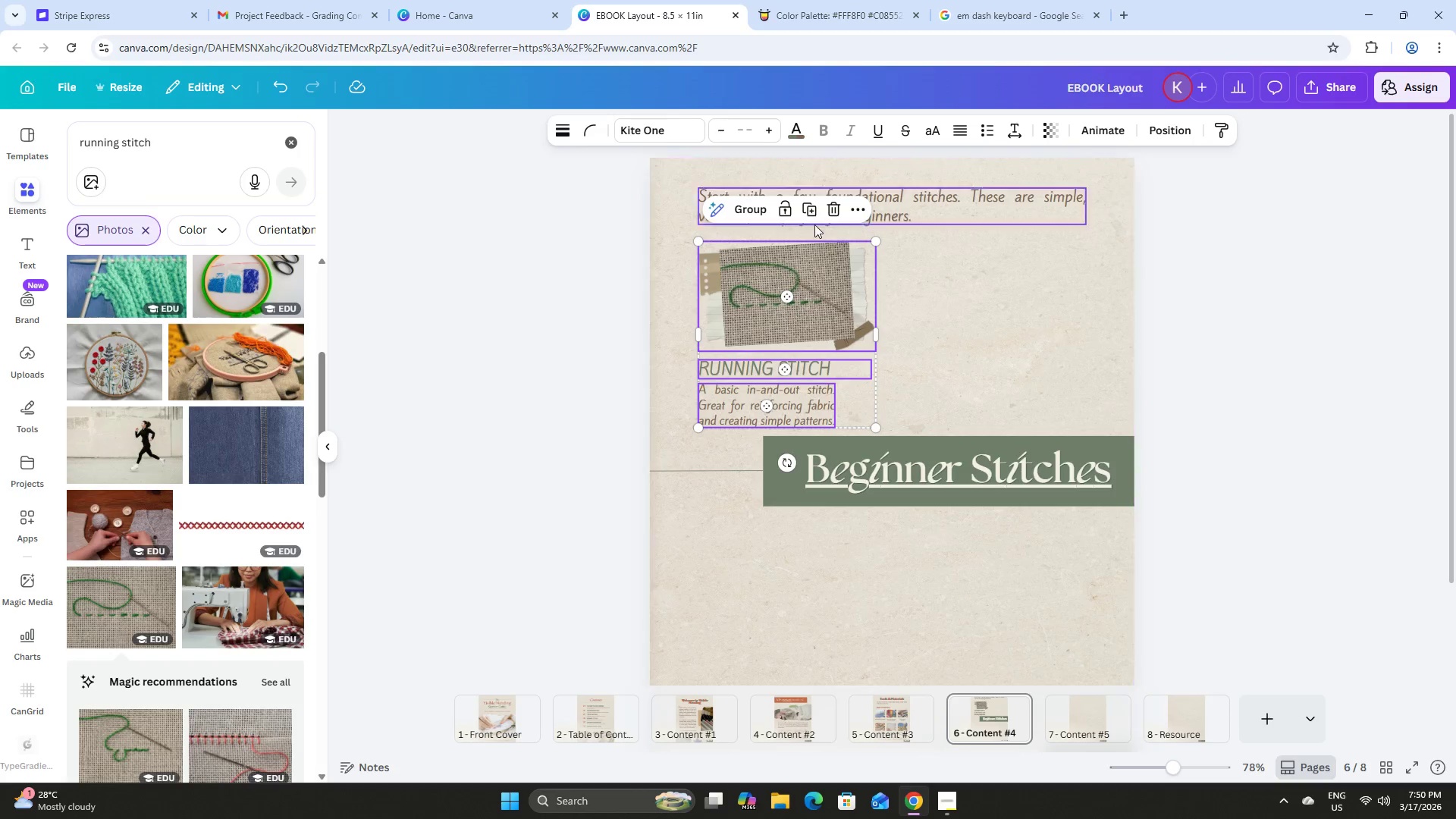 
left_click([807, 211])
 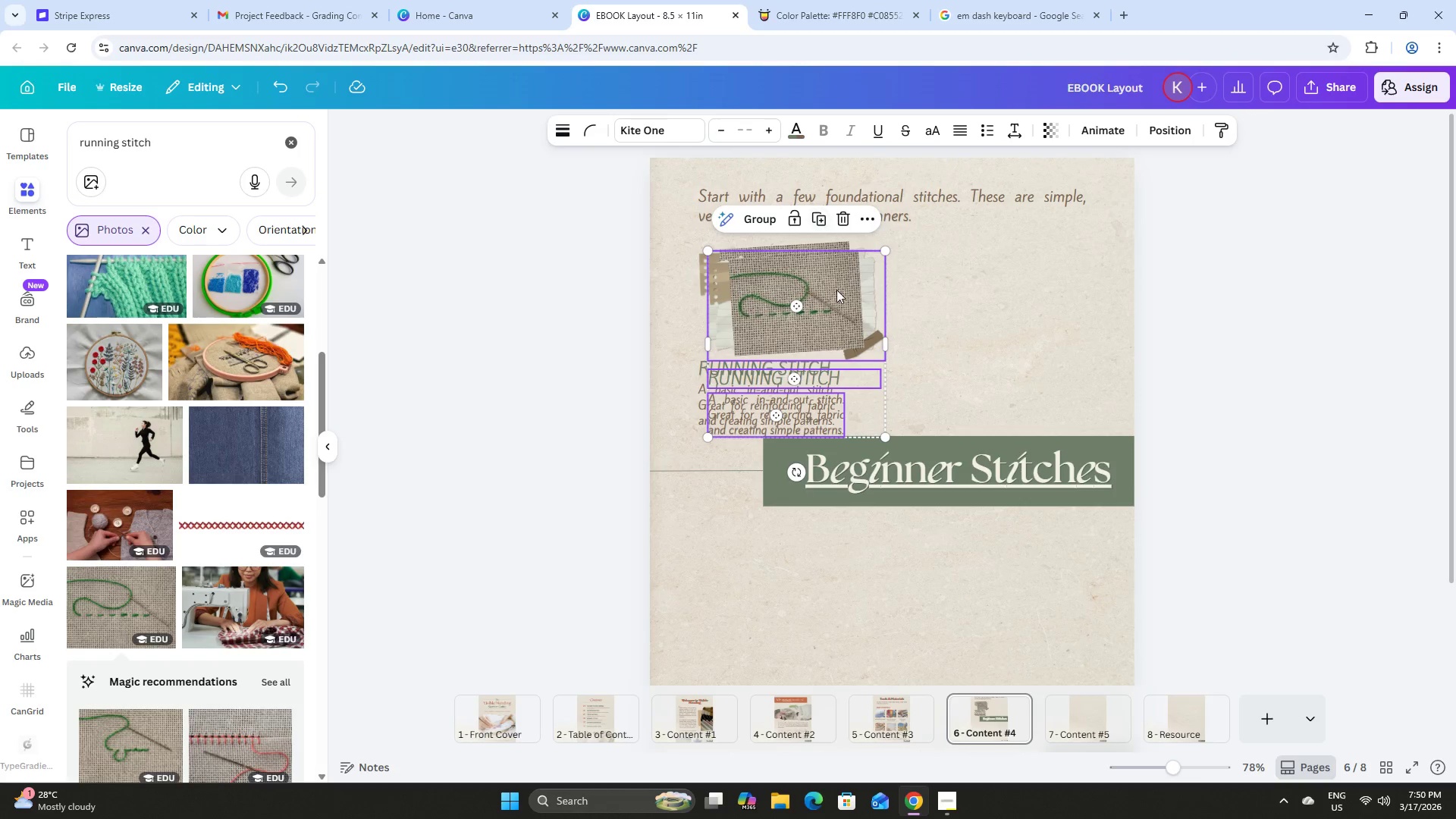 
left_click_drag(start_coordinate=[812, 300], to_coordinate=[1009, 290])
 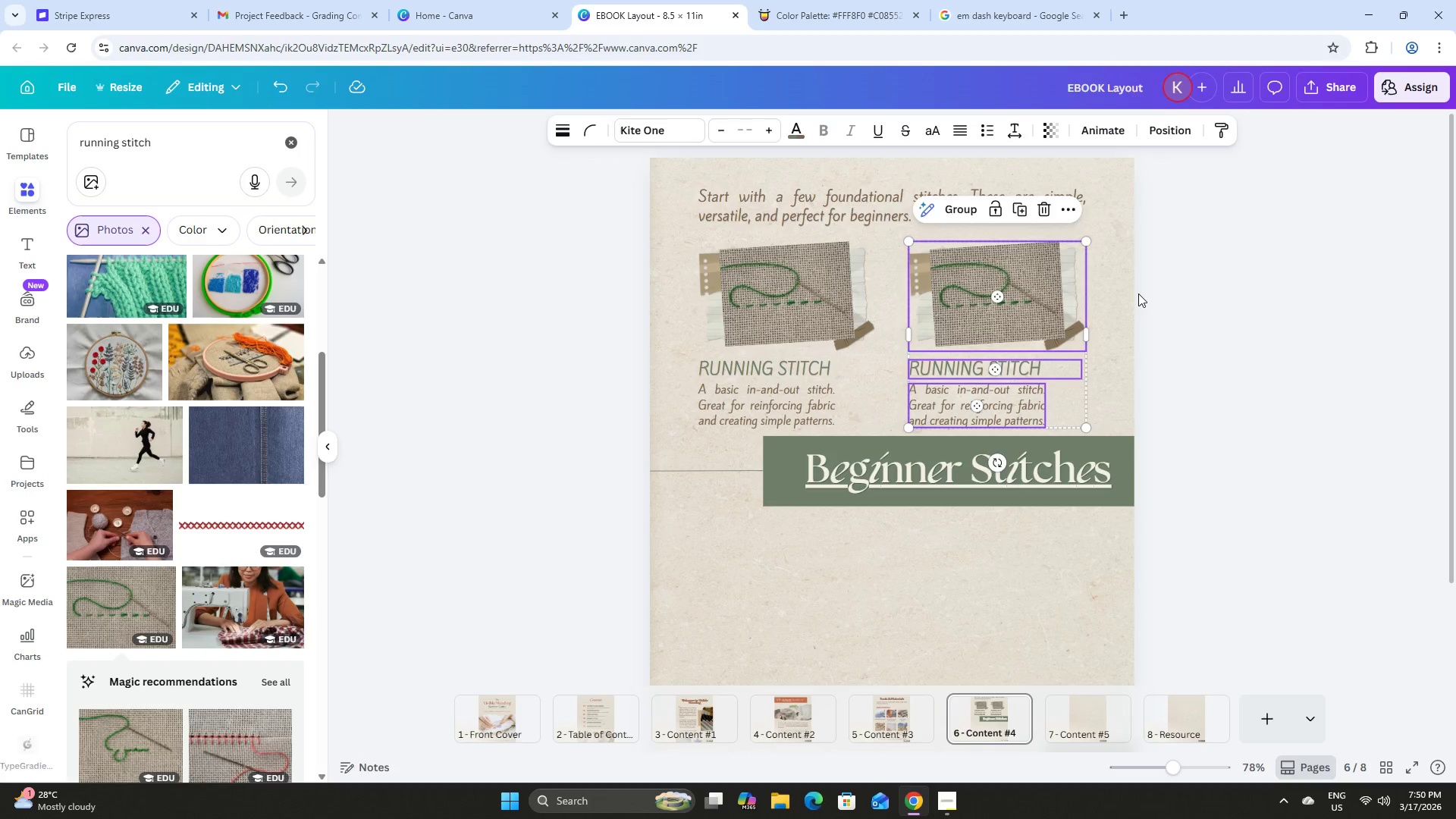 
left_click([1138, 293])
 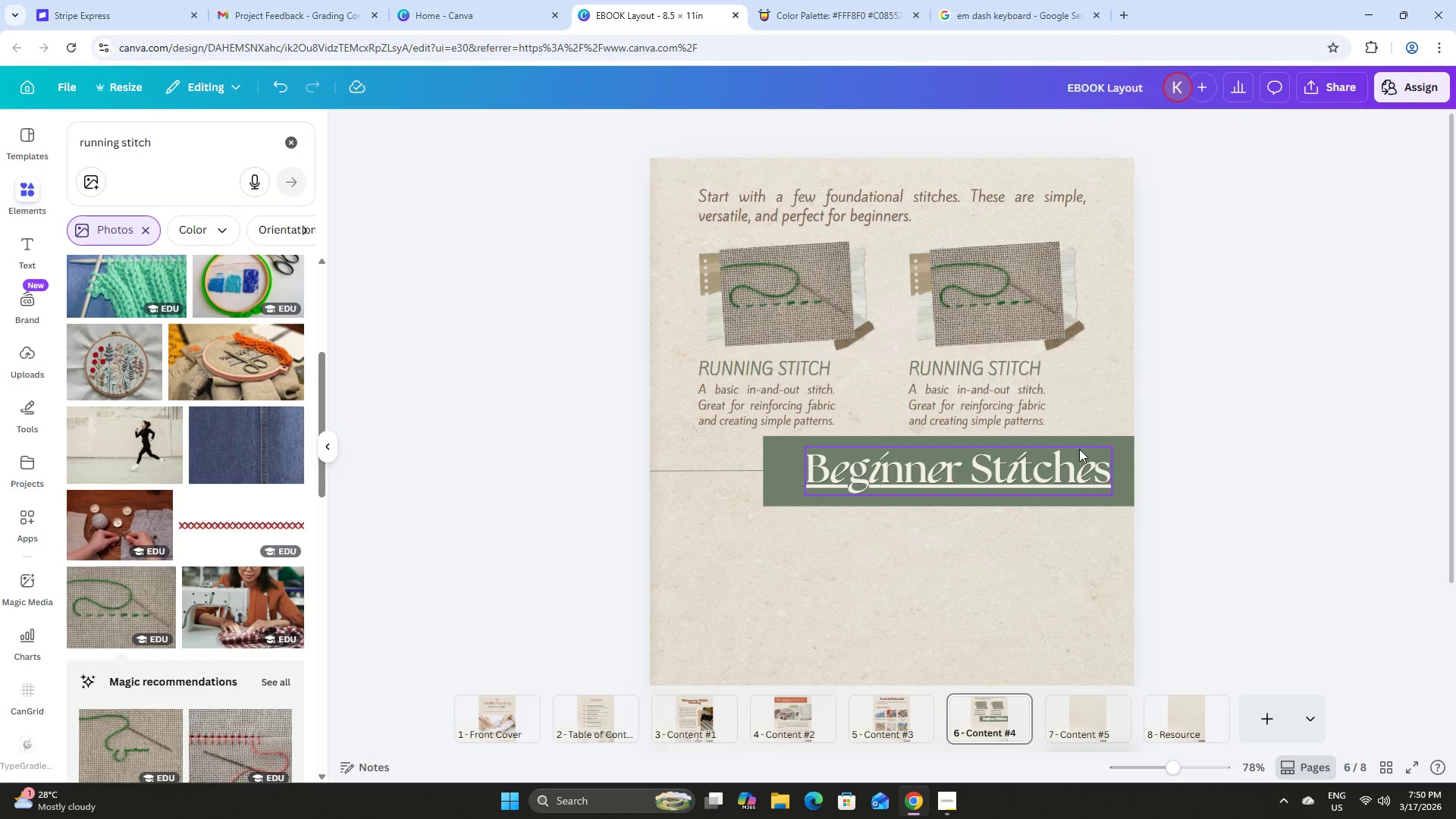 
scroll: coordinate [1229, 347], scroll_direction: down, amount: 1.0
 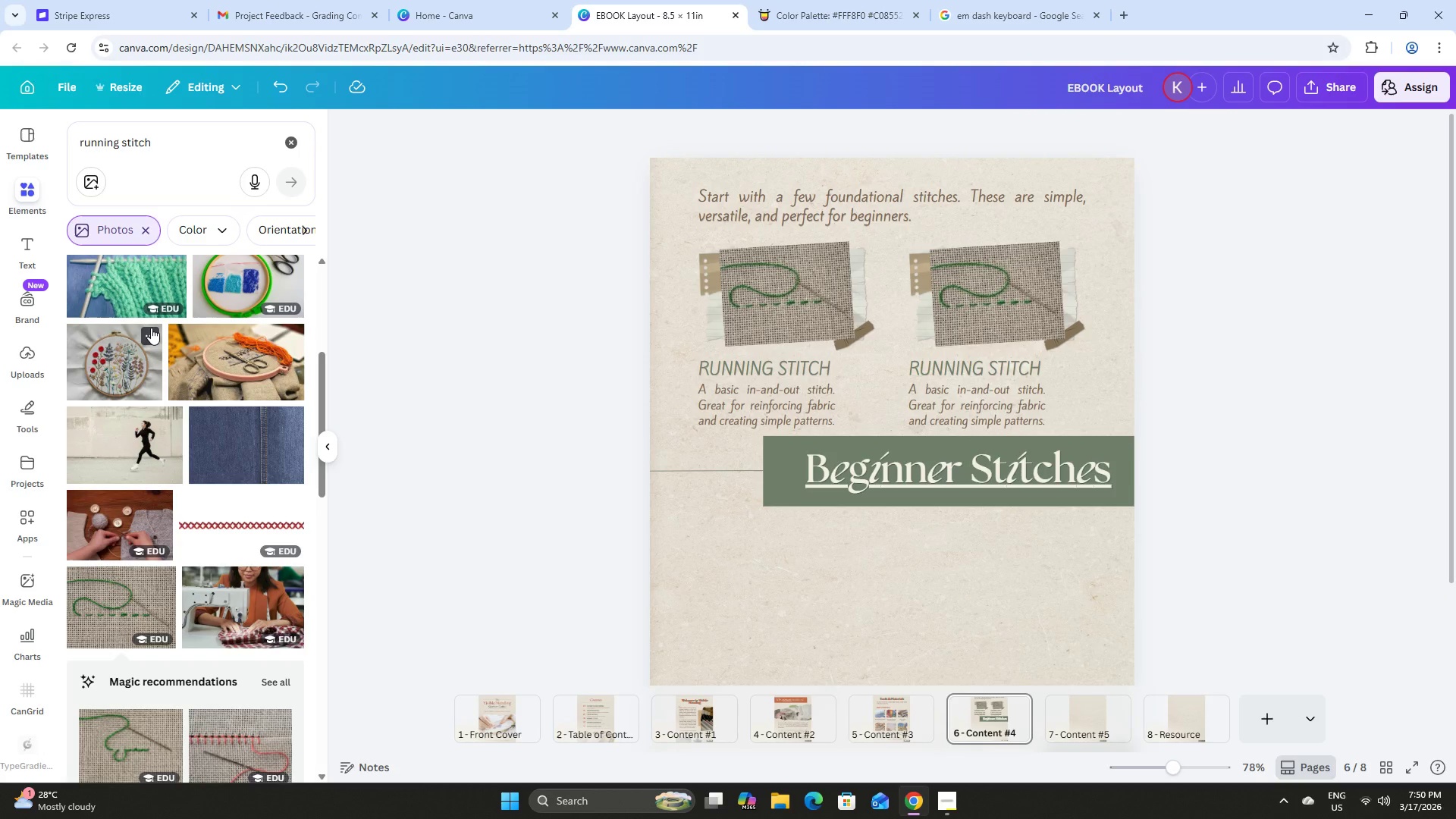 
wait(5.53)
 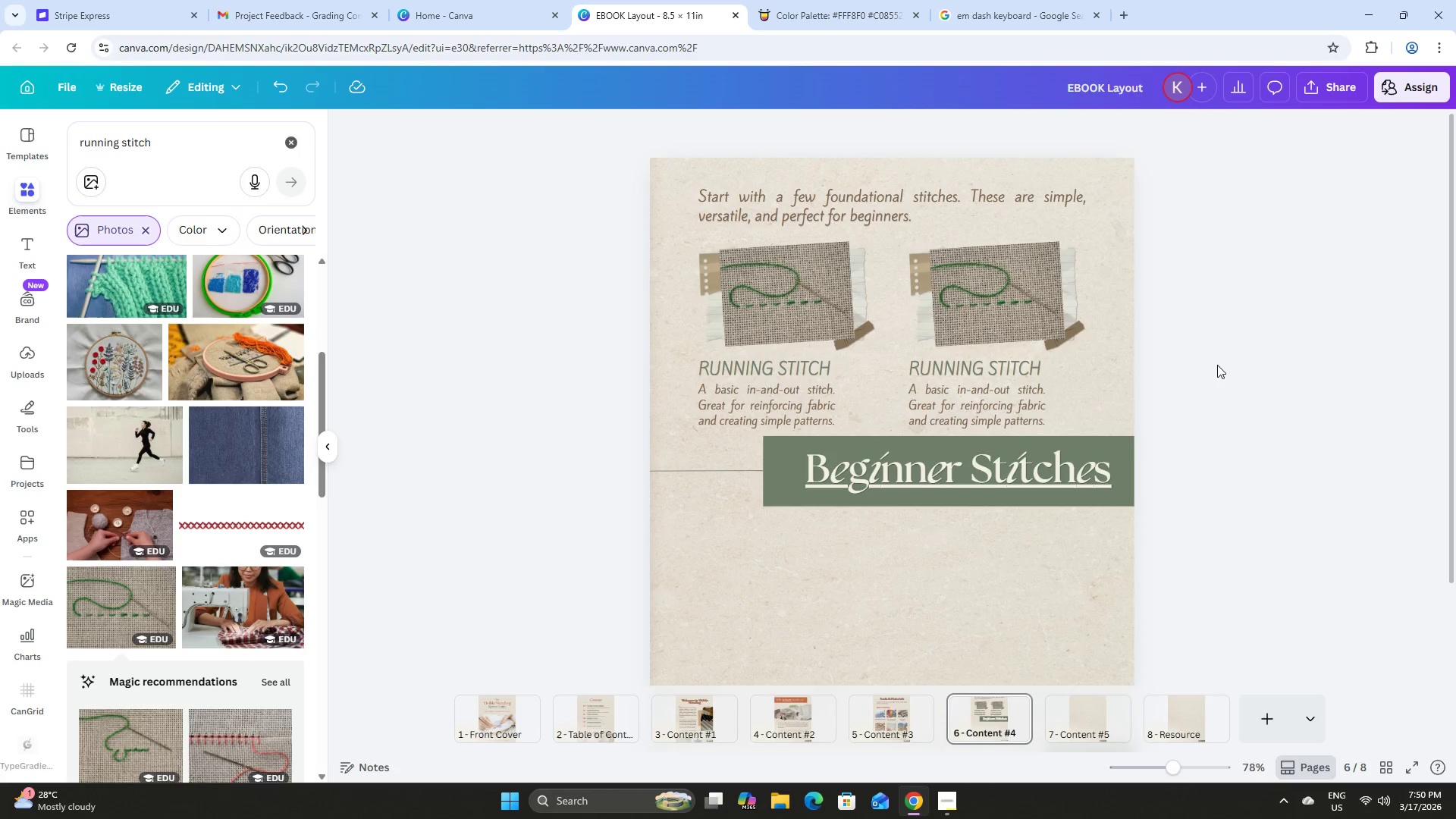 
left_click_drag(start_coordinate=[120, 142], to_coordinate=[15, 146])
 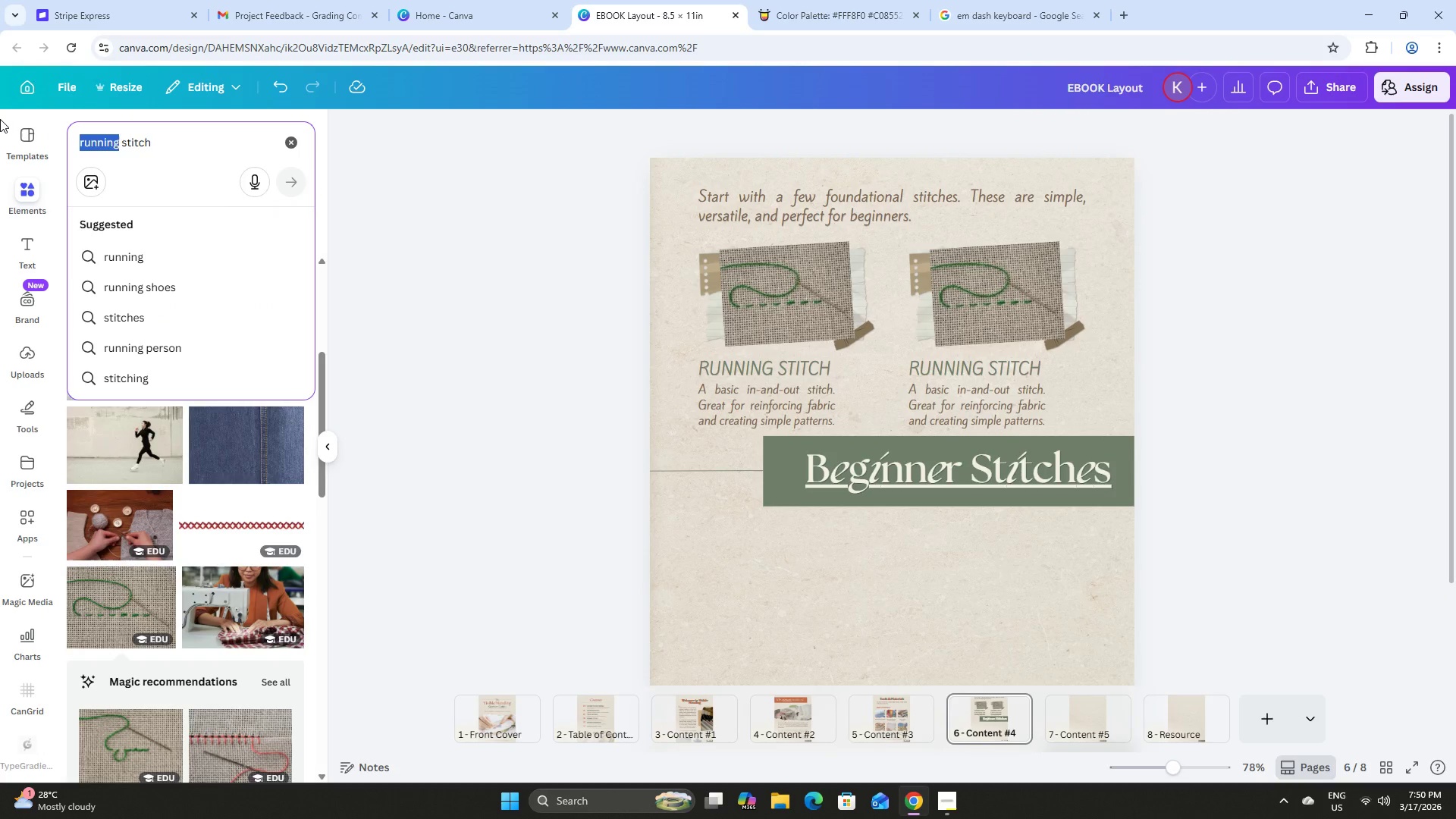 
type(baclk)
key(Backspace)
 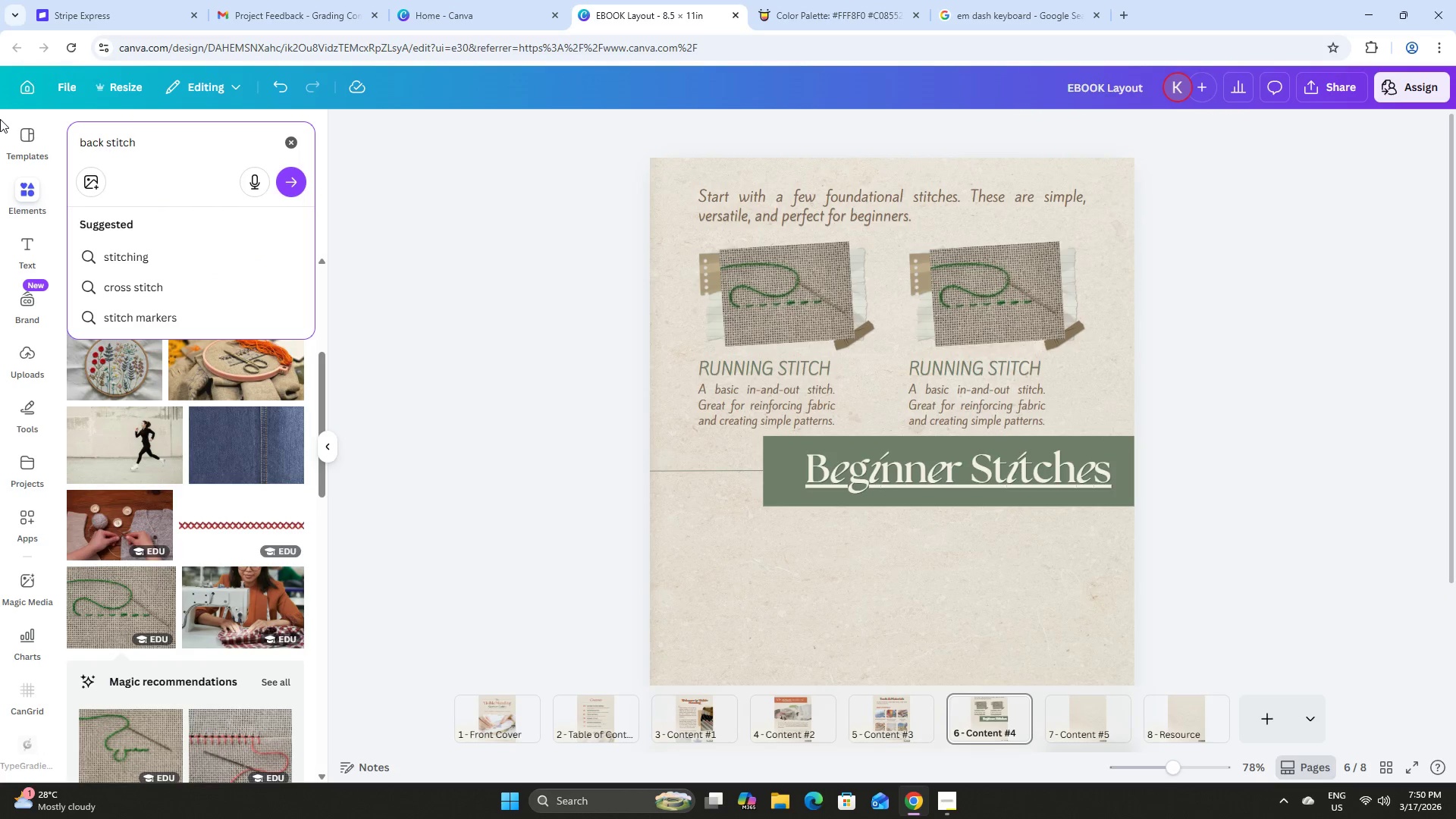 
key(Enter)
 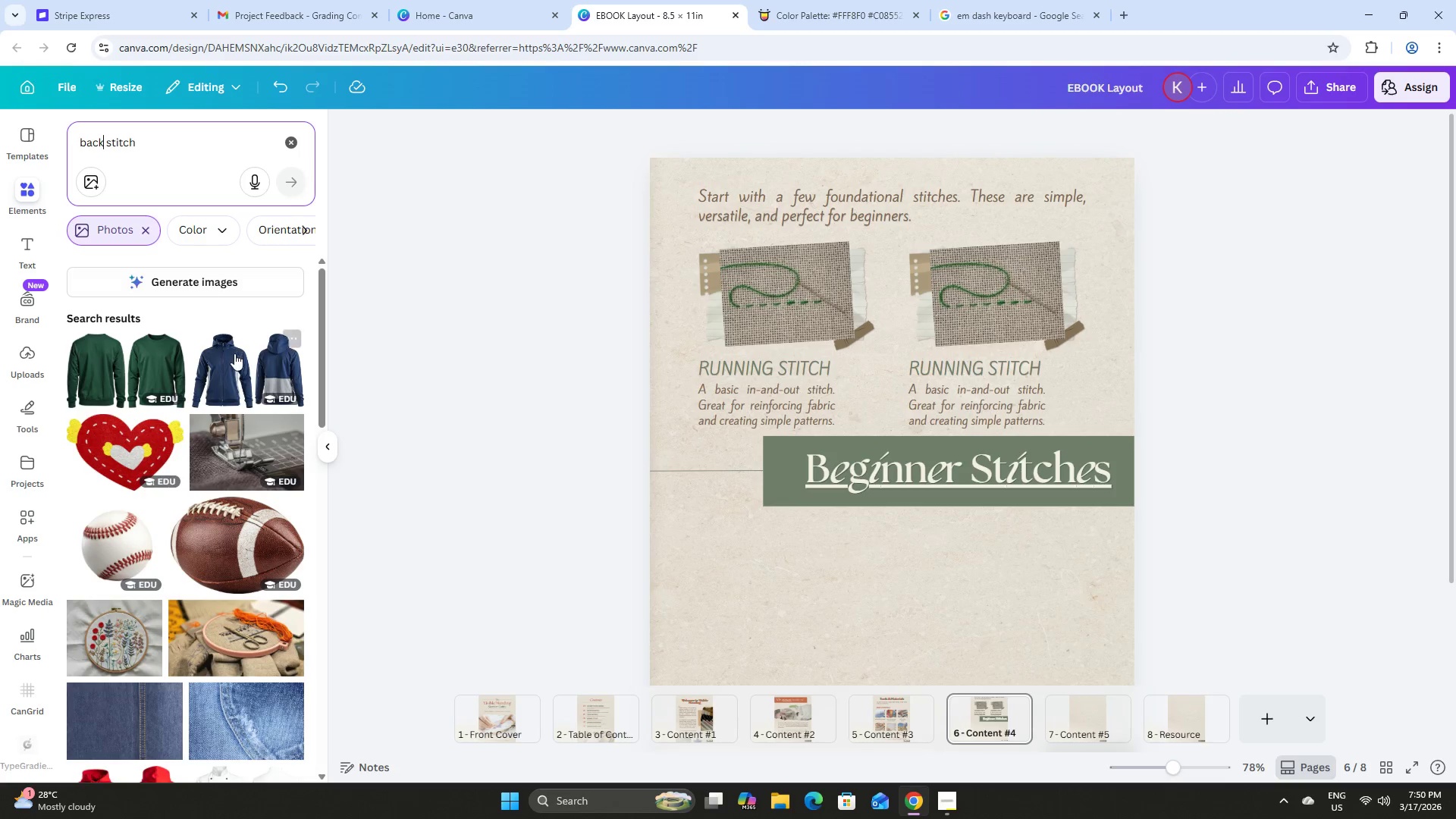 
scroll: coordinate [239, 323], scroll_direction: down, amount: 15.0
 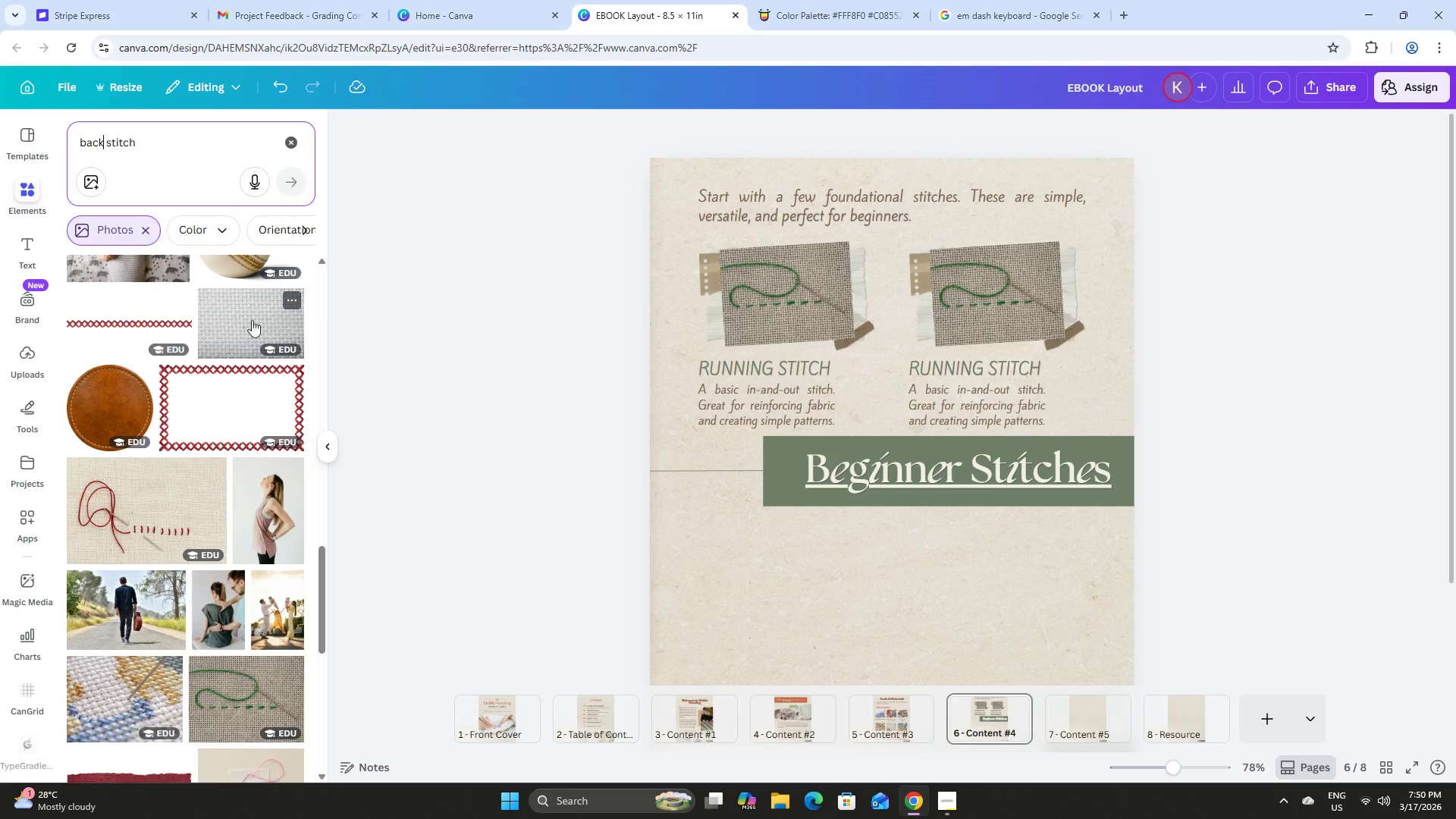 
wait(6.11)
 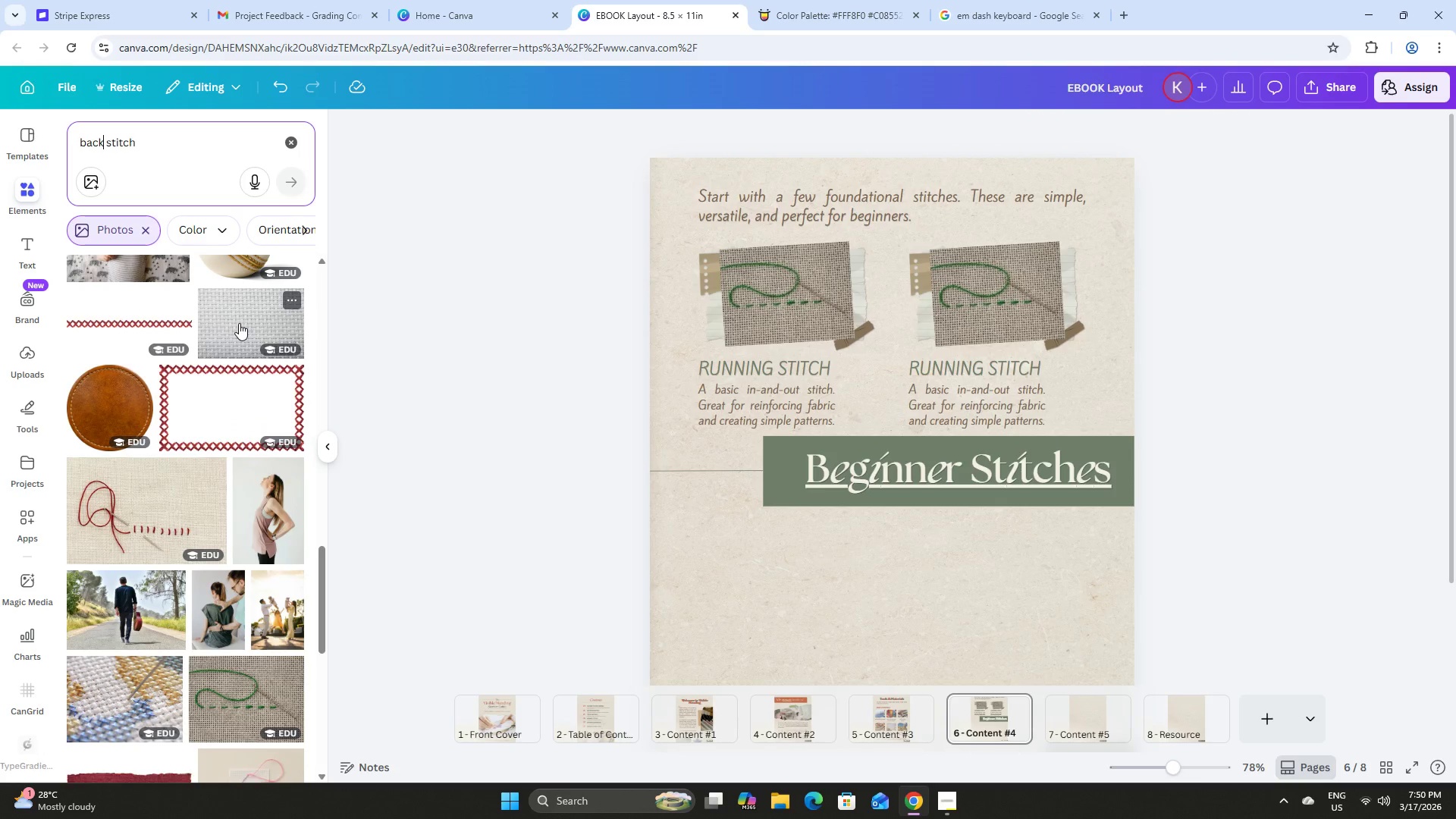 
left_click([1017, 44])
 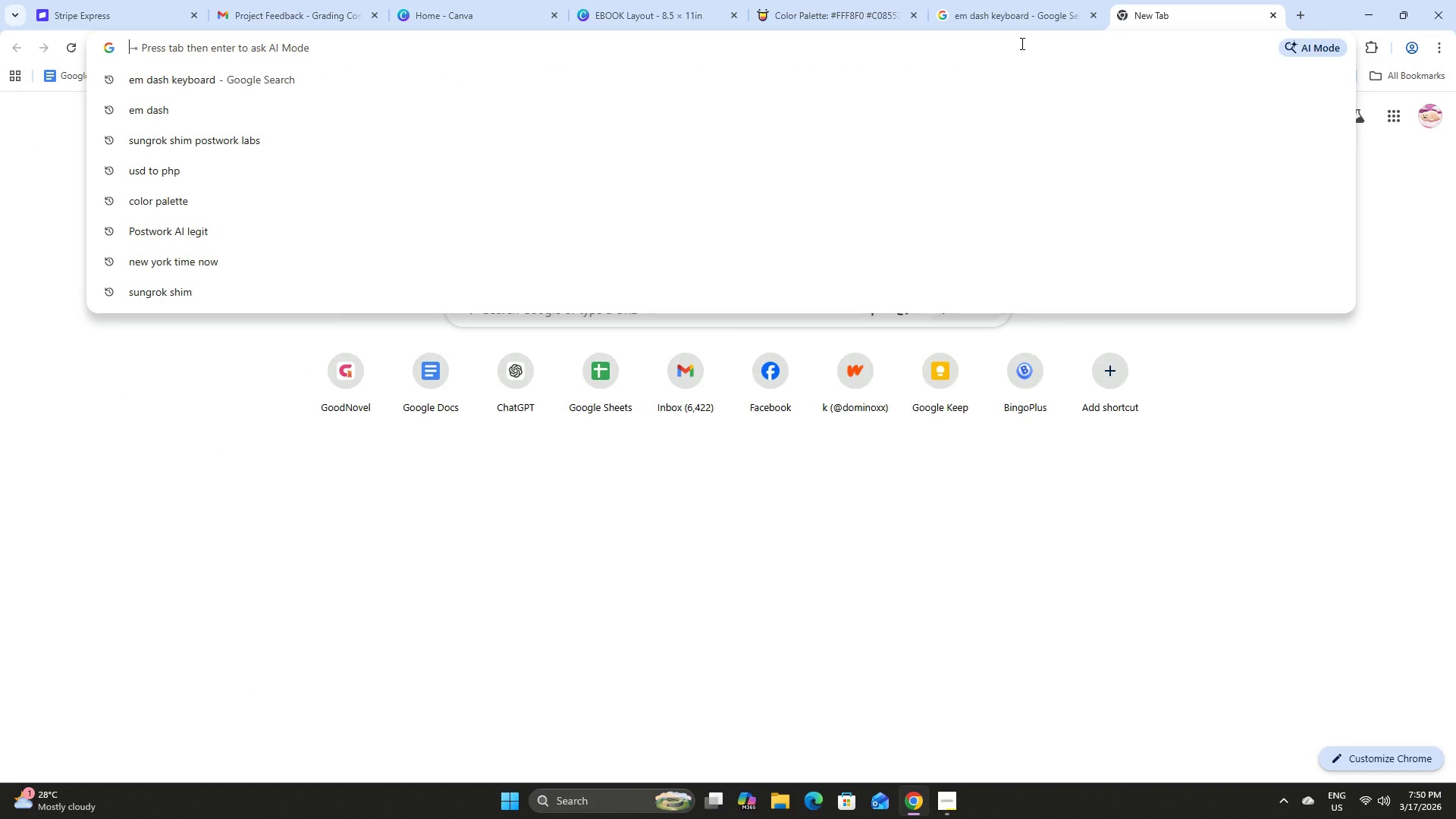 
type(running stitch)
 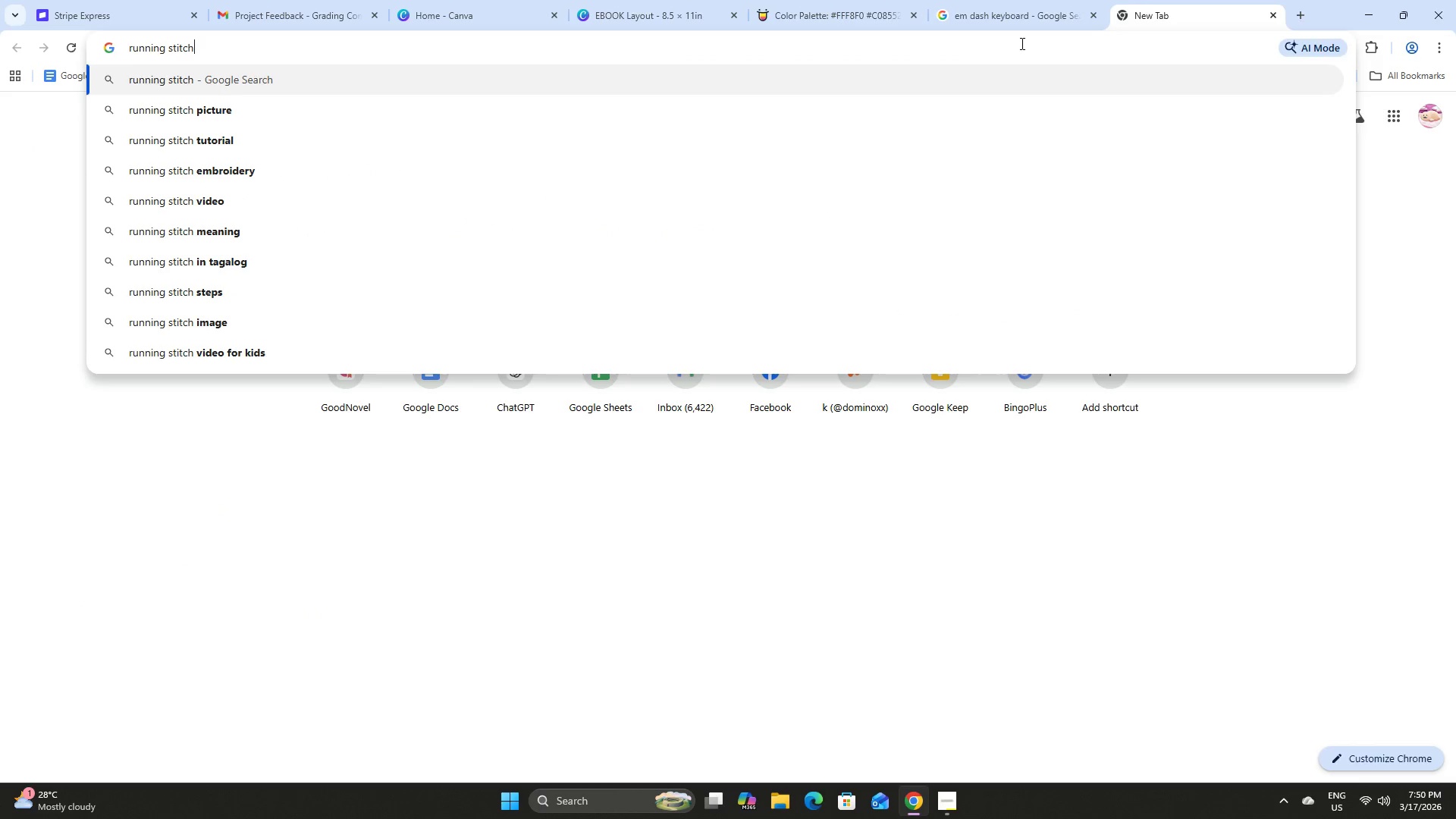 
key(Enter)
 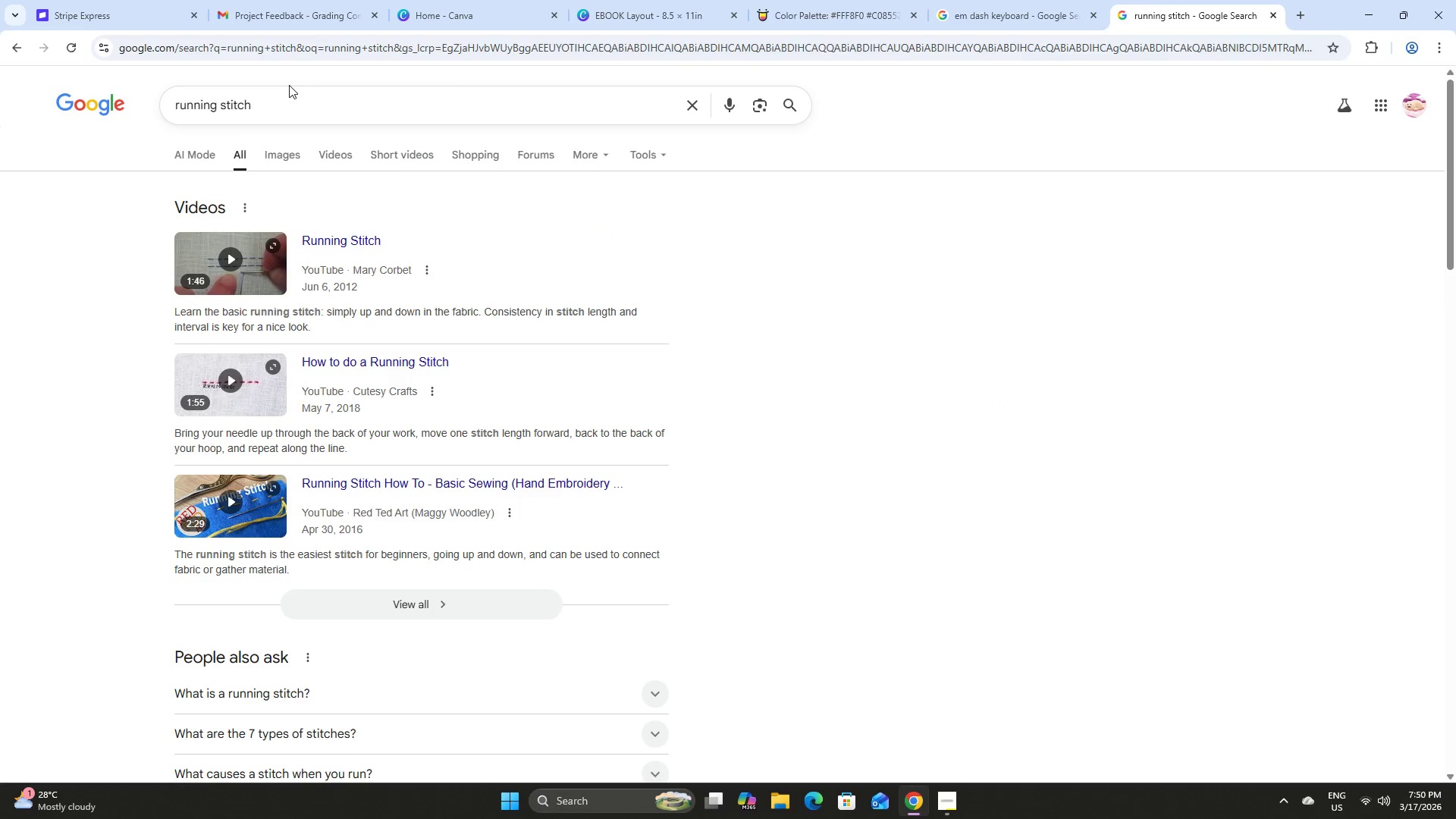 
left_click_drag(start_coordinate=[215, 105], to_coordinate=[155, 106])
 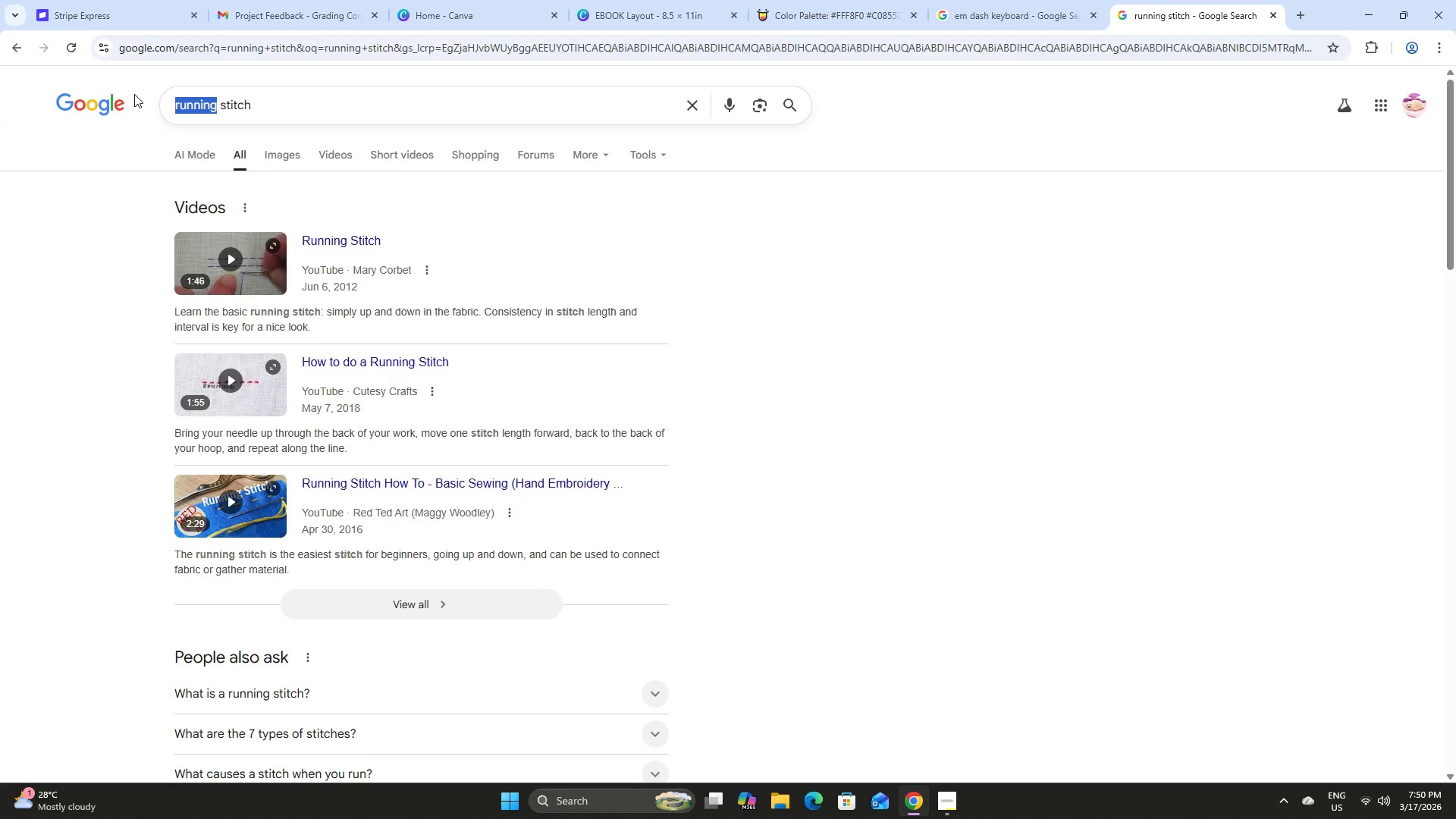 
type(back)
 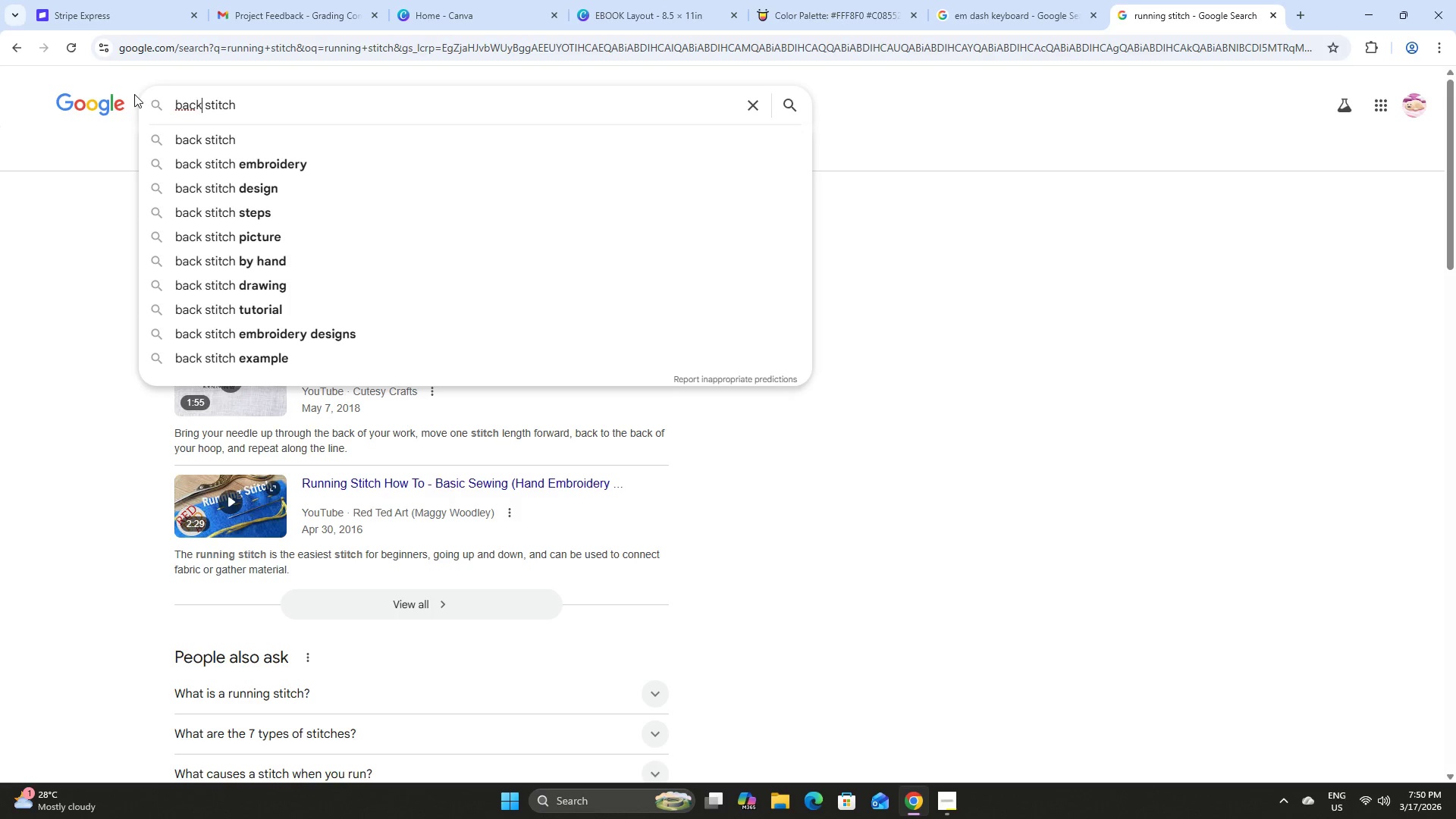 
key(Enter)
 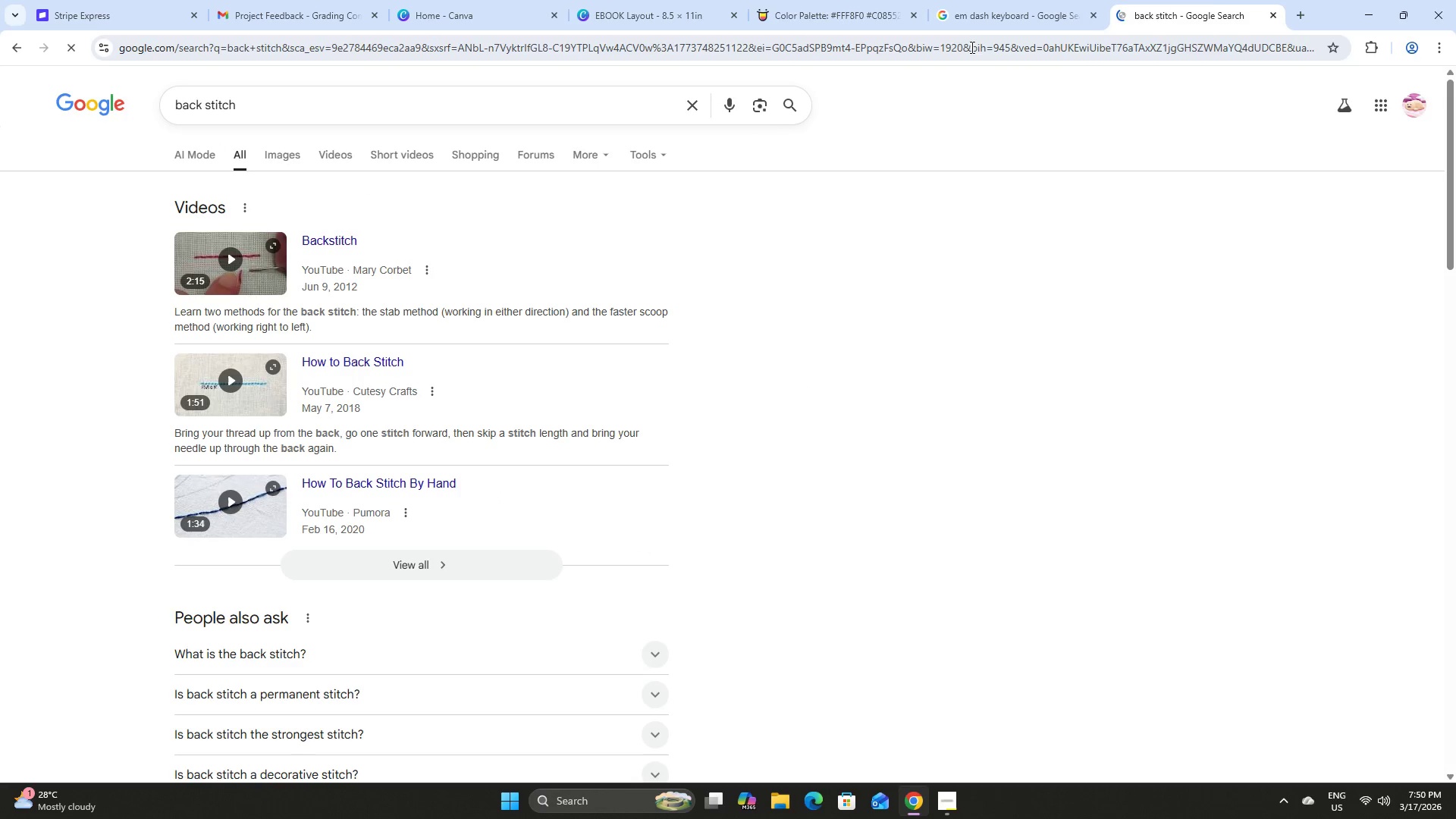 
left_click([1269, 14])
 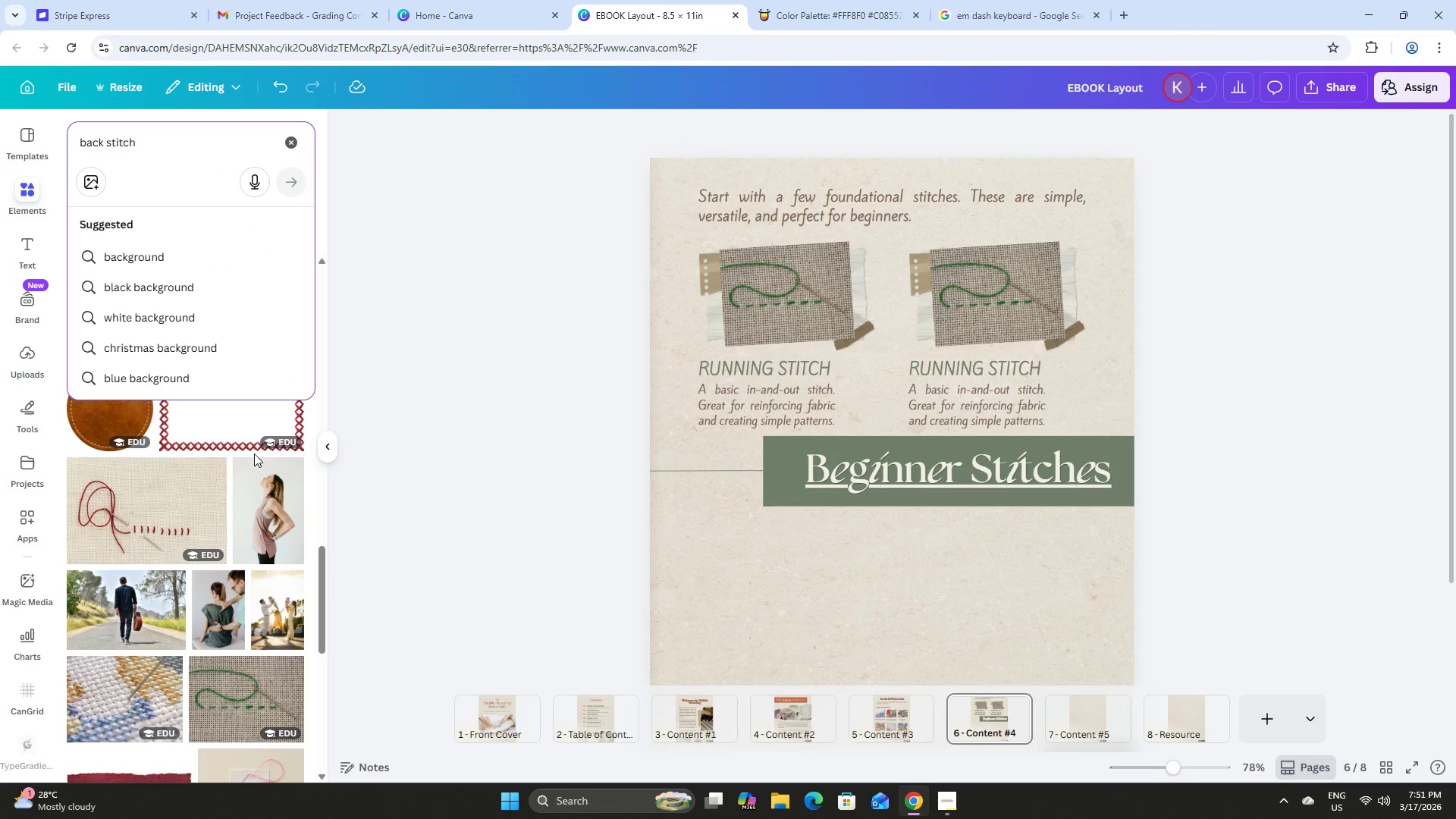 
left_click([437, 438])
 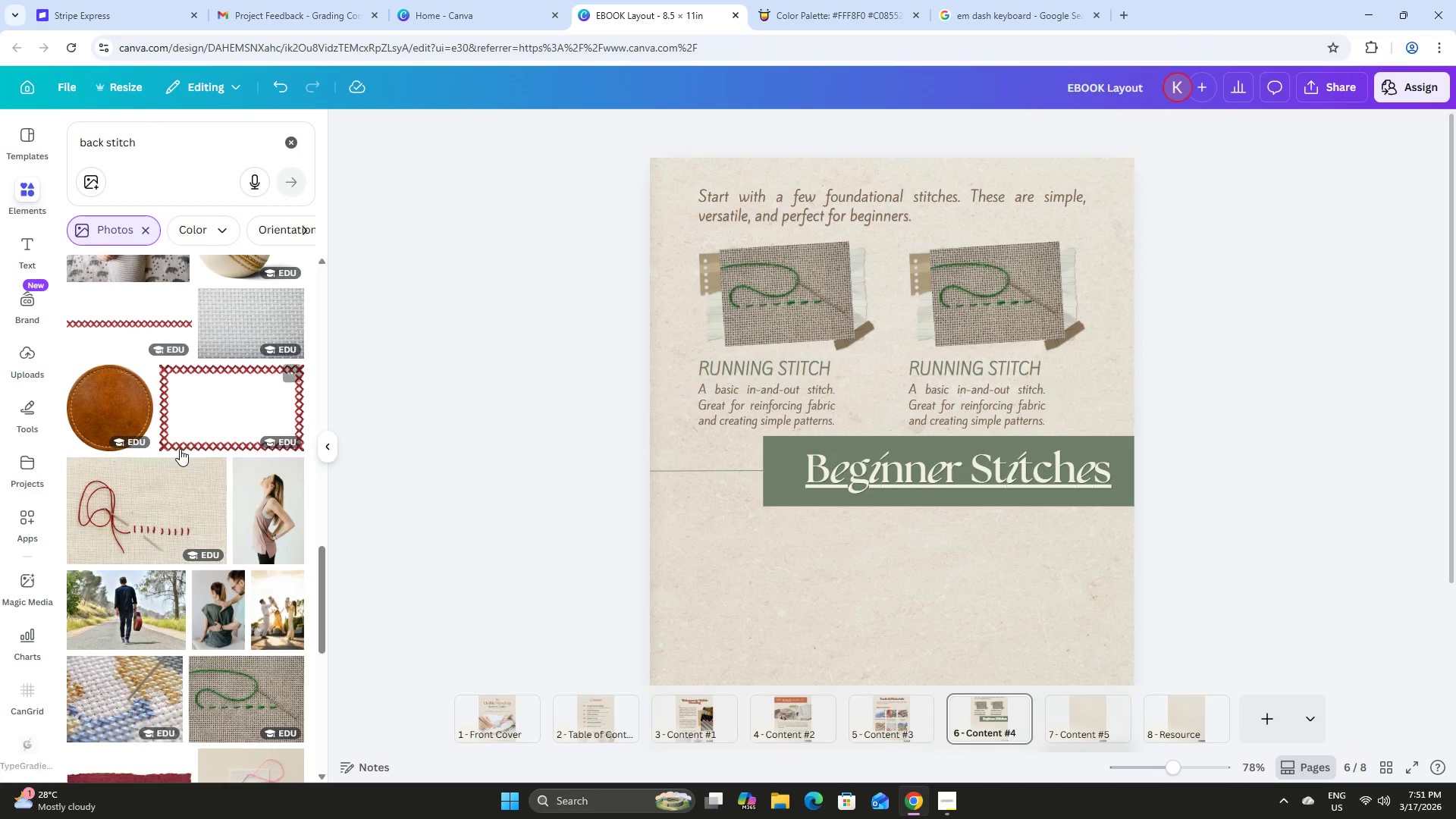 
scroll: coordinate [196, 339], scroll_direction: down, amount: 9.0
 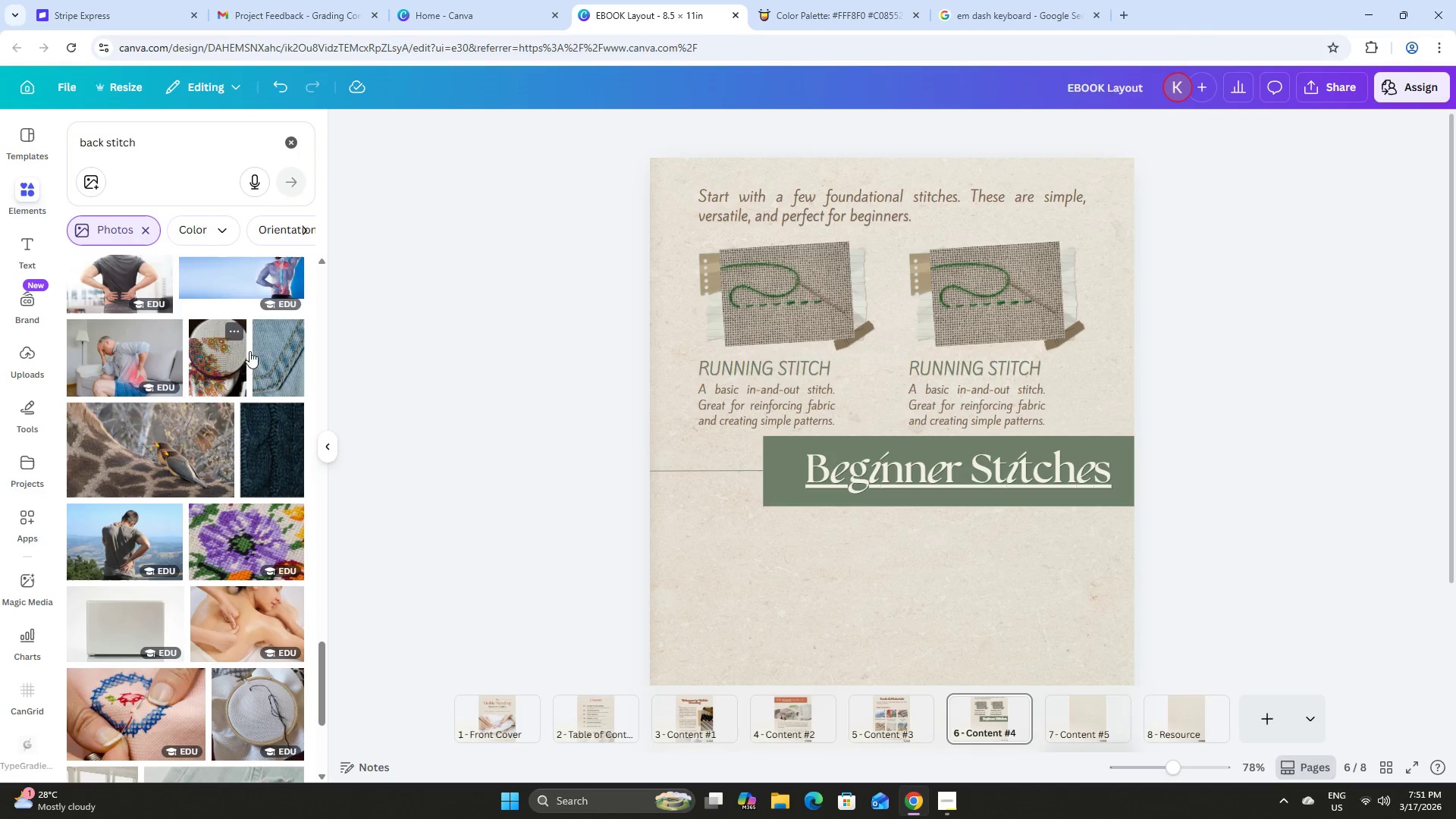 
left_click([281, 357])
 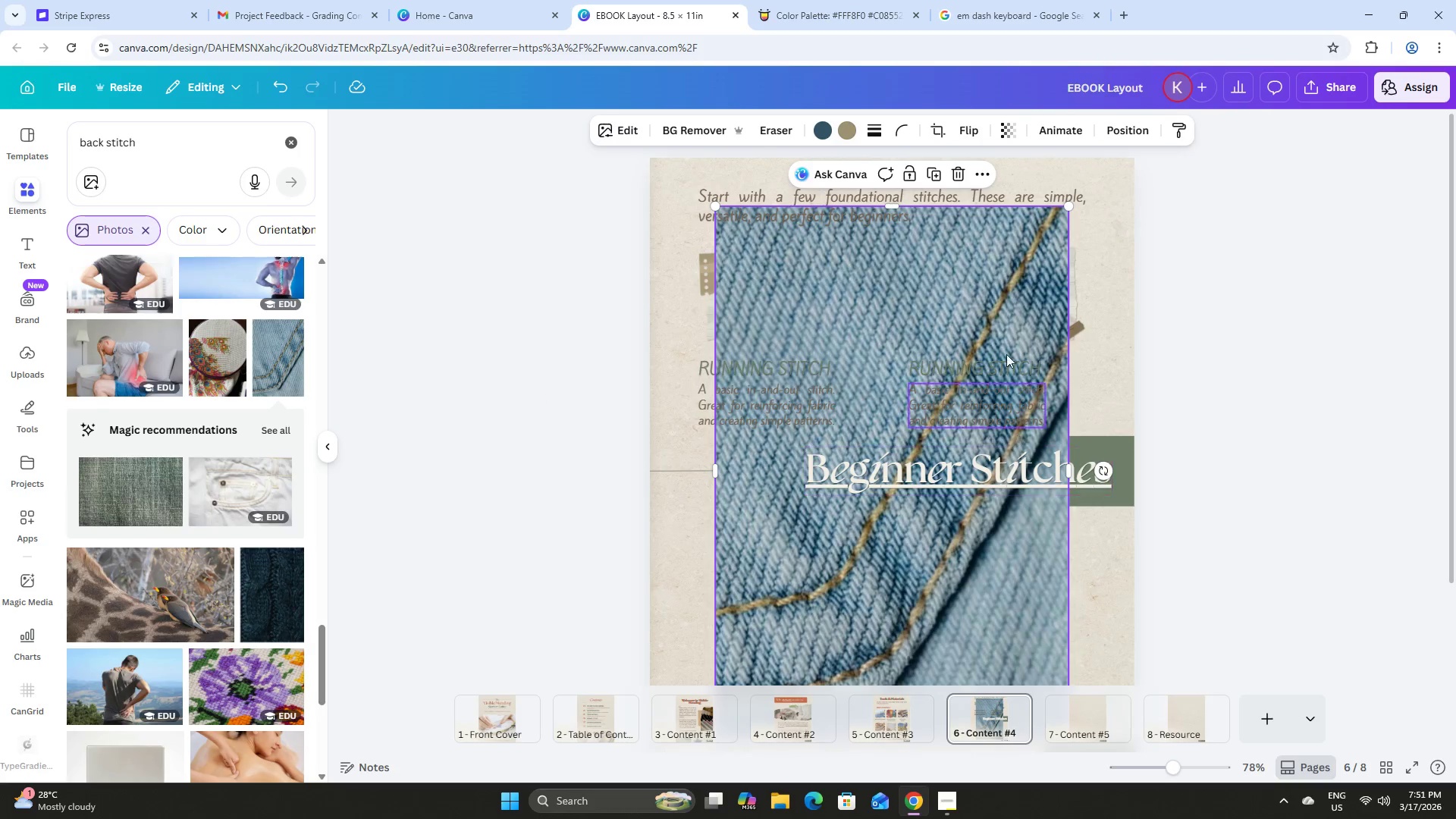 
left_click_drag(start_coordinate=[960, 285], to_coordinate=[994, 293])
 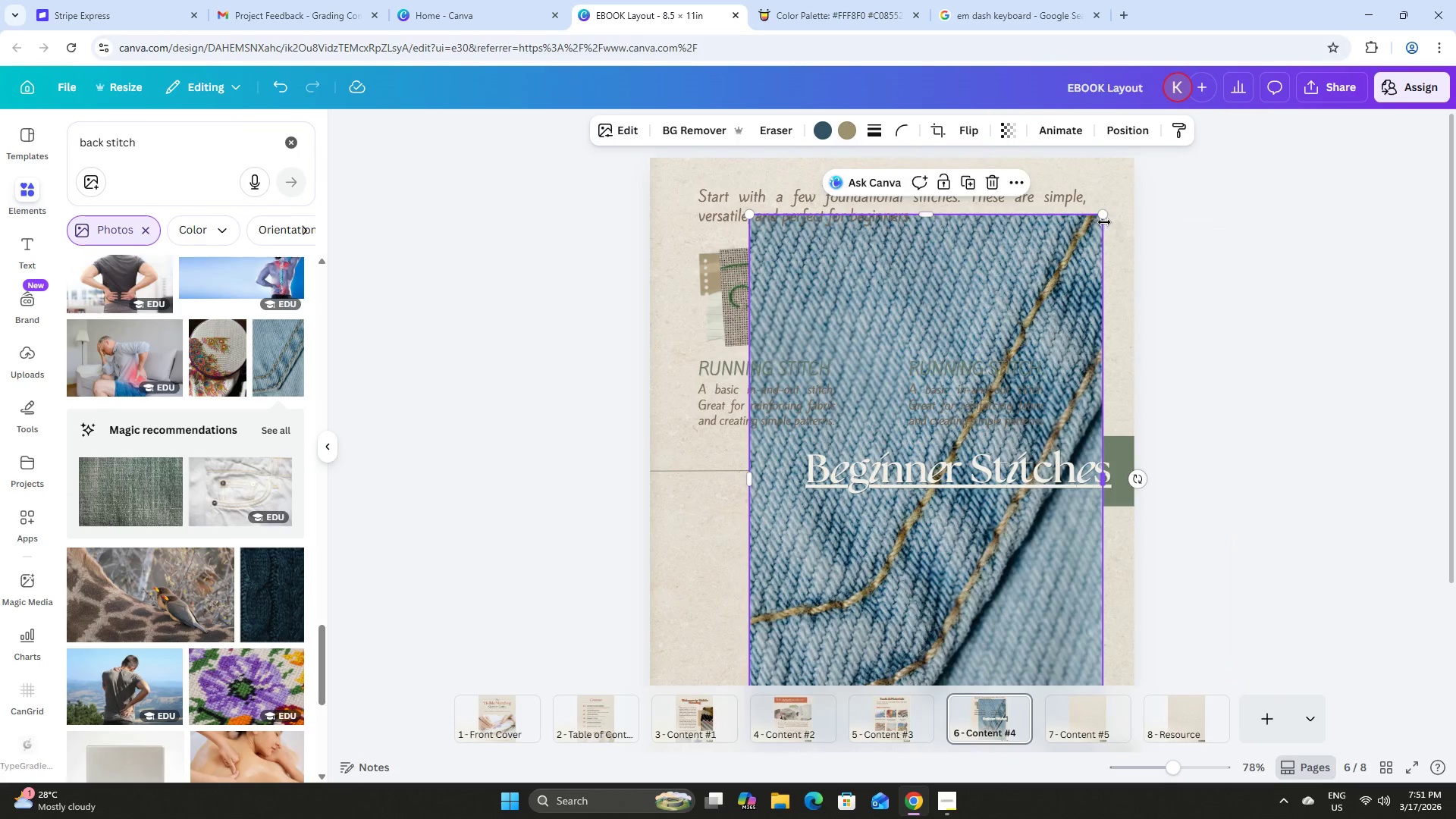 
left_click_drag(start_coordinate=[1104, 217], to_coordinate=[995, 536])
 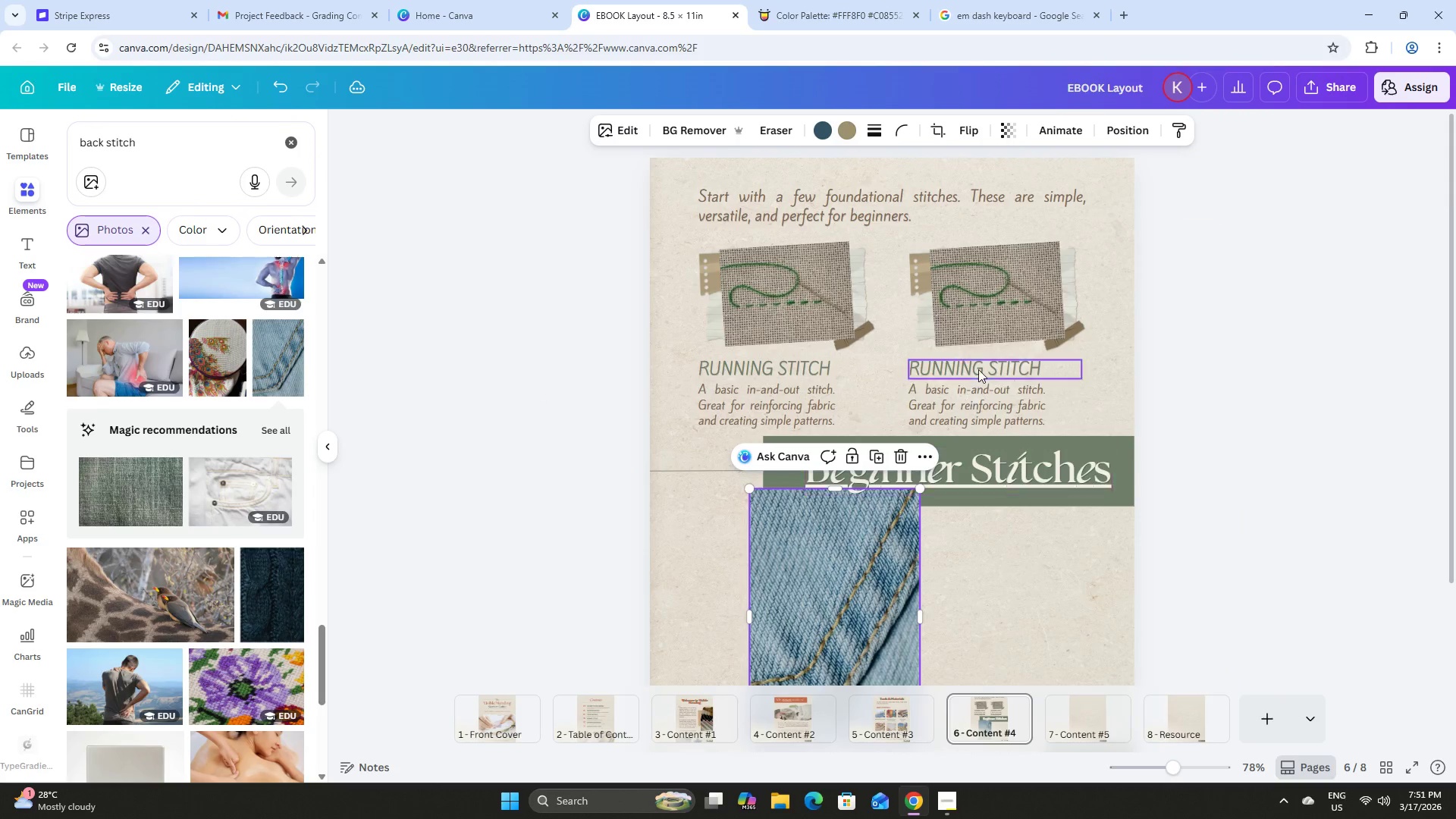 
scroll: coordinate [981, 365], scroll_direction: down, amount: 2.0
 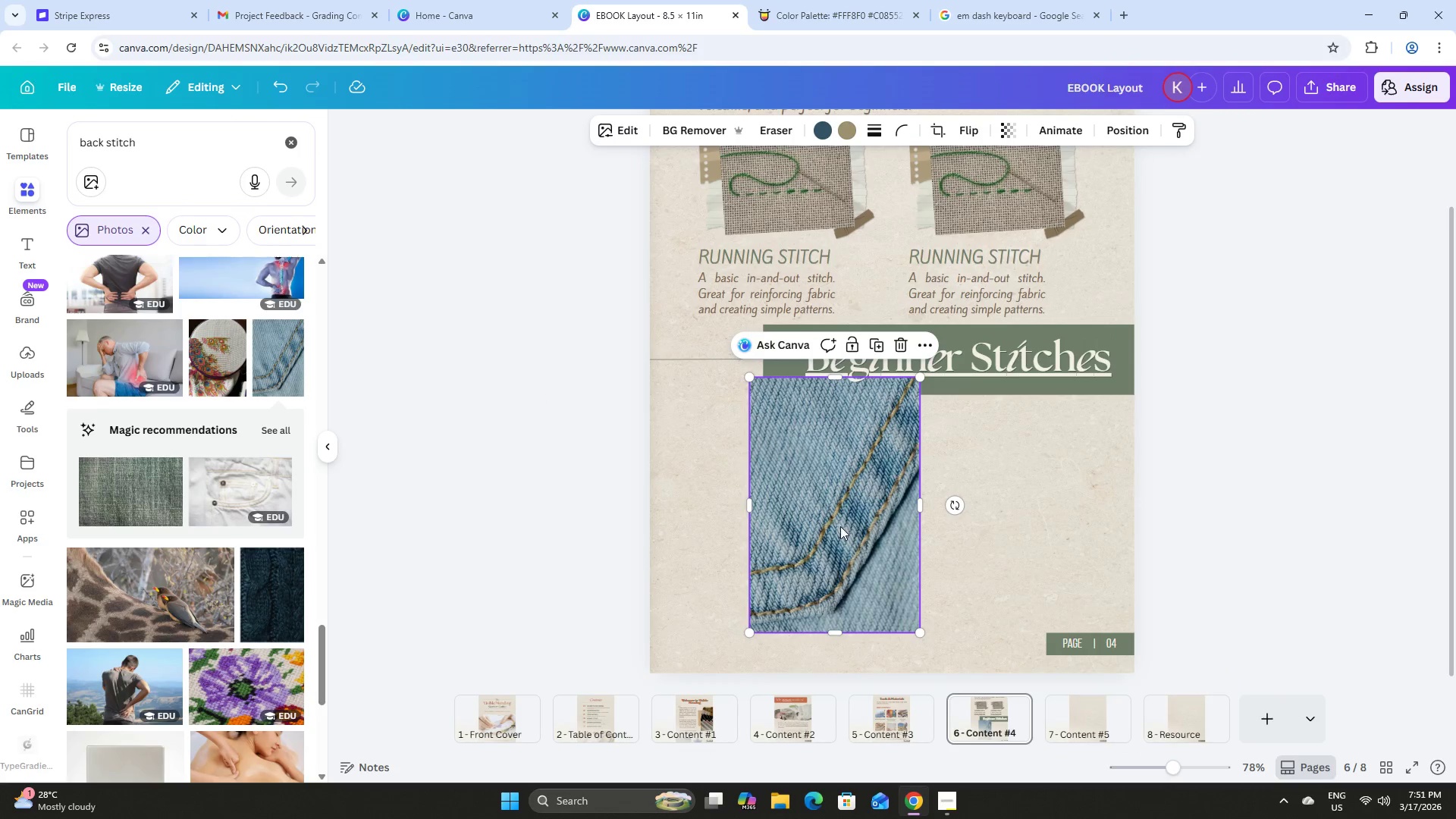 
double_click([839, 526])
 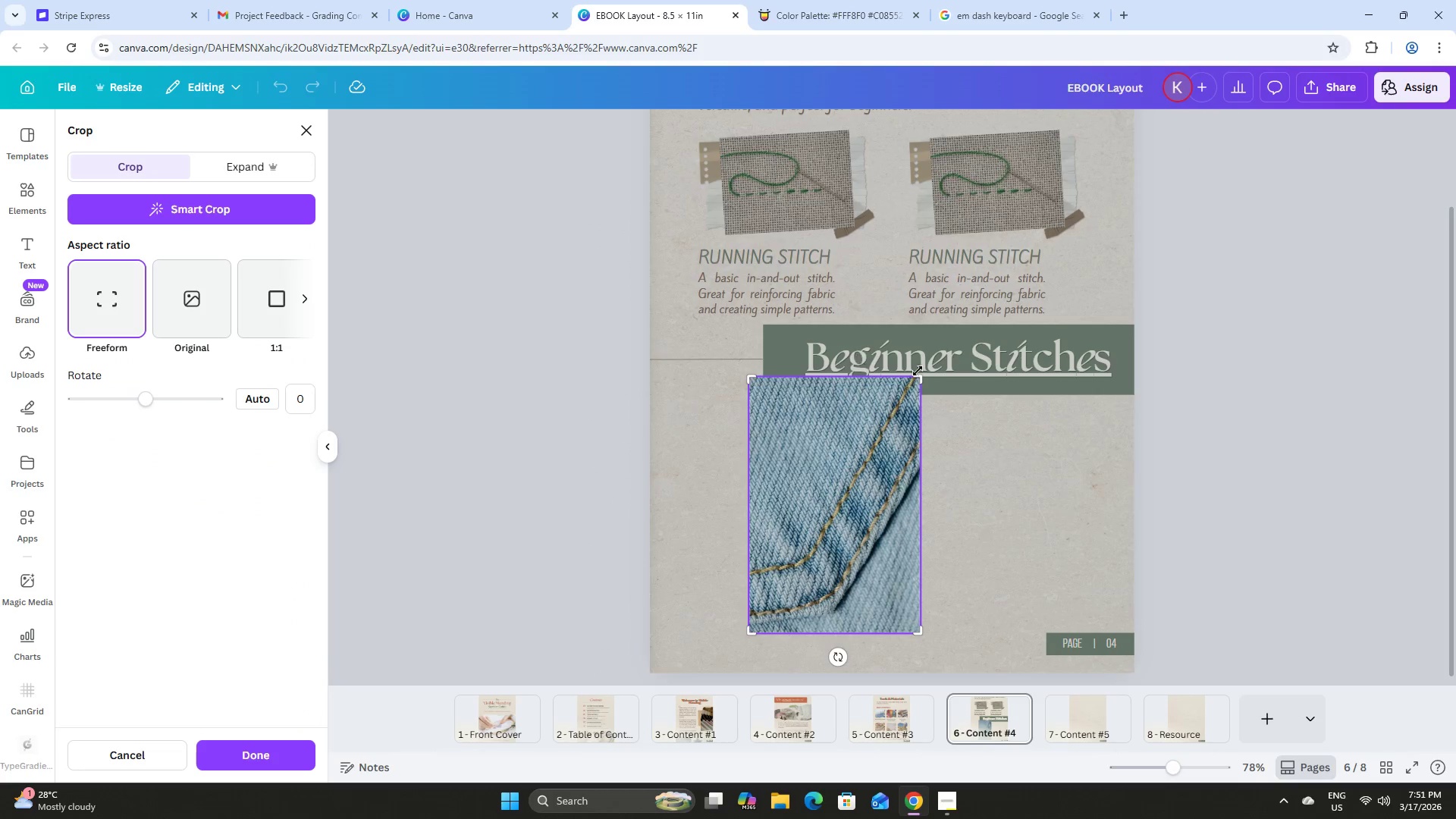 
left_click_drag(start_coordinate=[921, 378], to_coordinate=[945, 499])
 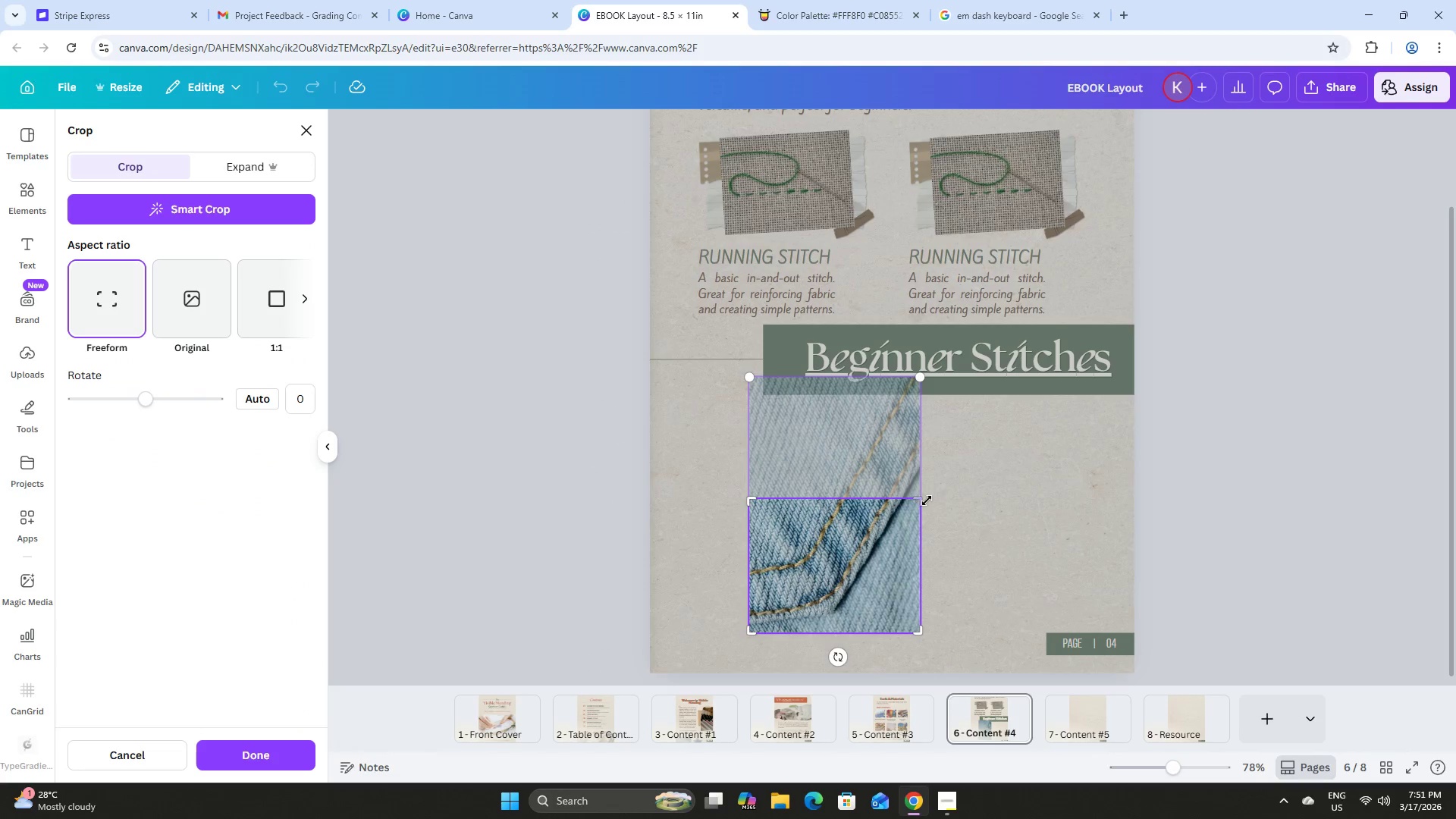 
left_click_drag(start_coordinate=[924, 500], to_coordinate=[923, 519])
 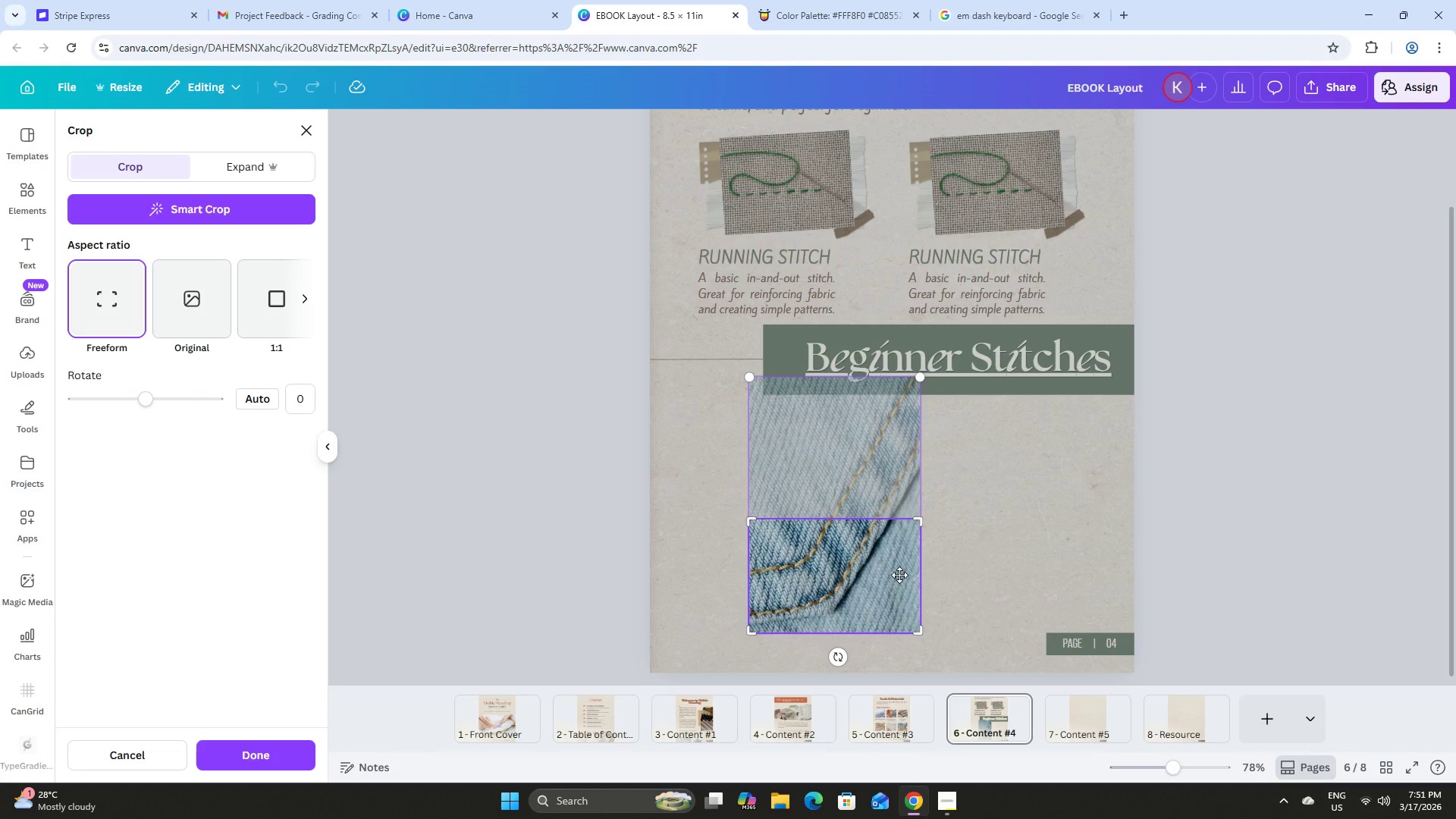 
double_click([1034, 562])
 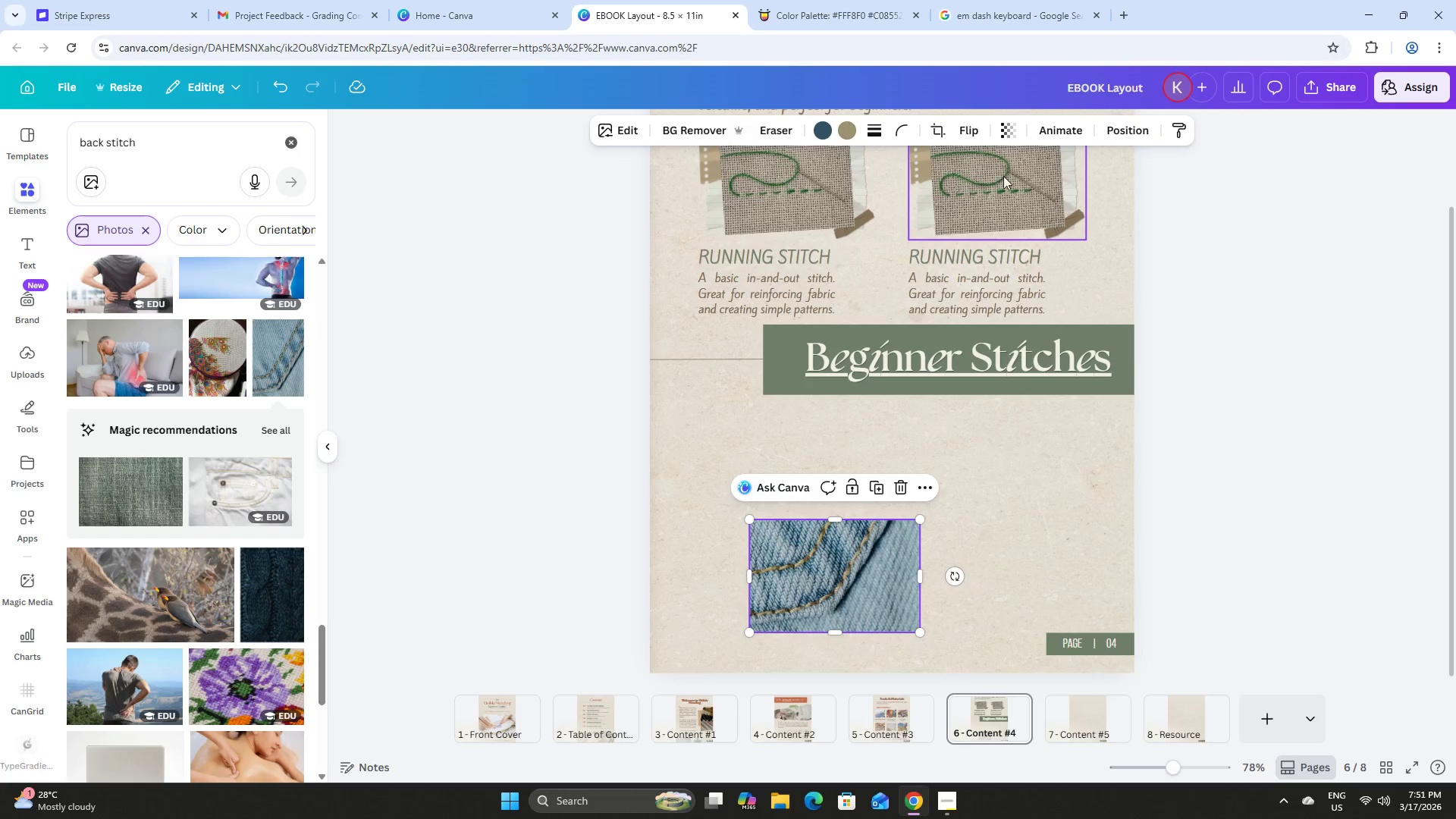 
scroll: coordinate [1021, 263], scroll_direction: up, amount: 2.0
 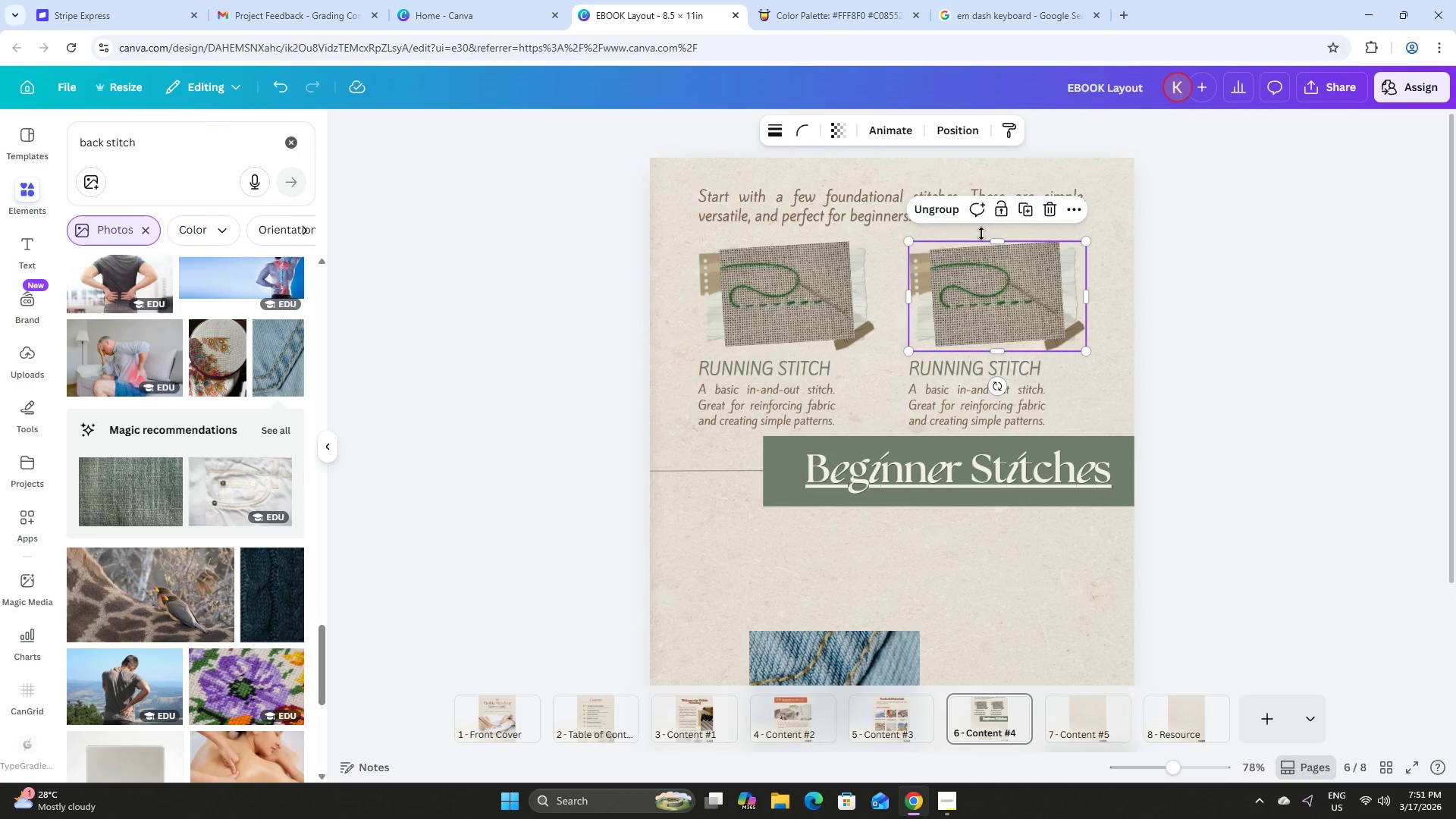 
left_click([929, 205])
 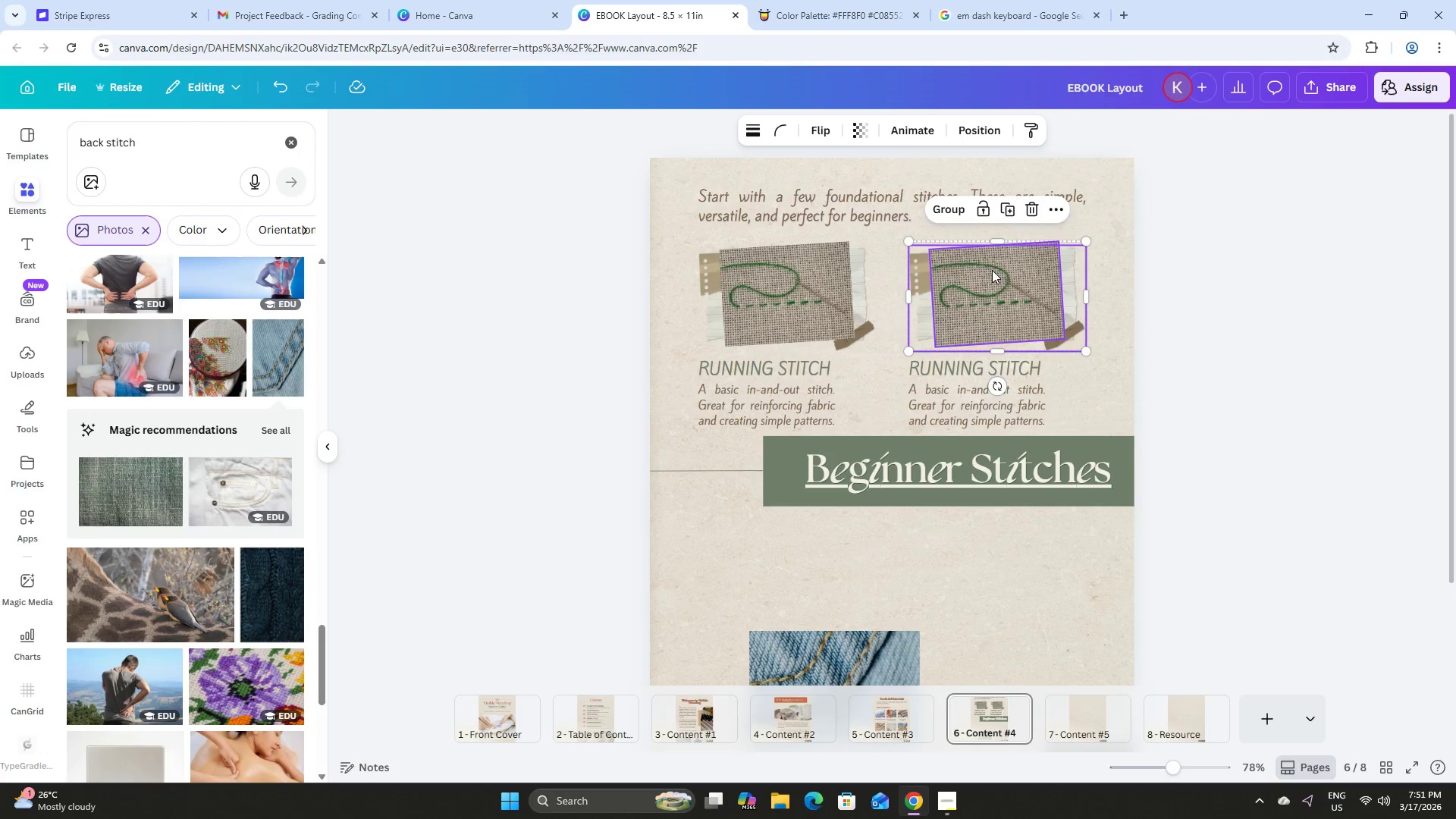 
left_click([996, 273])
 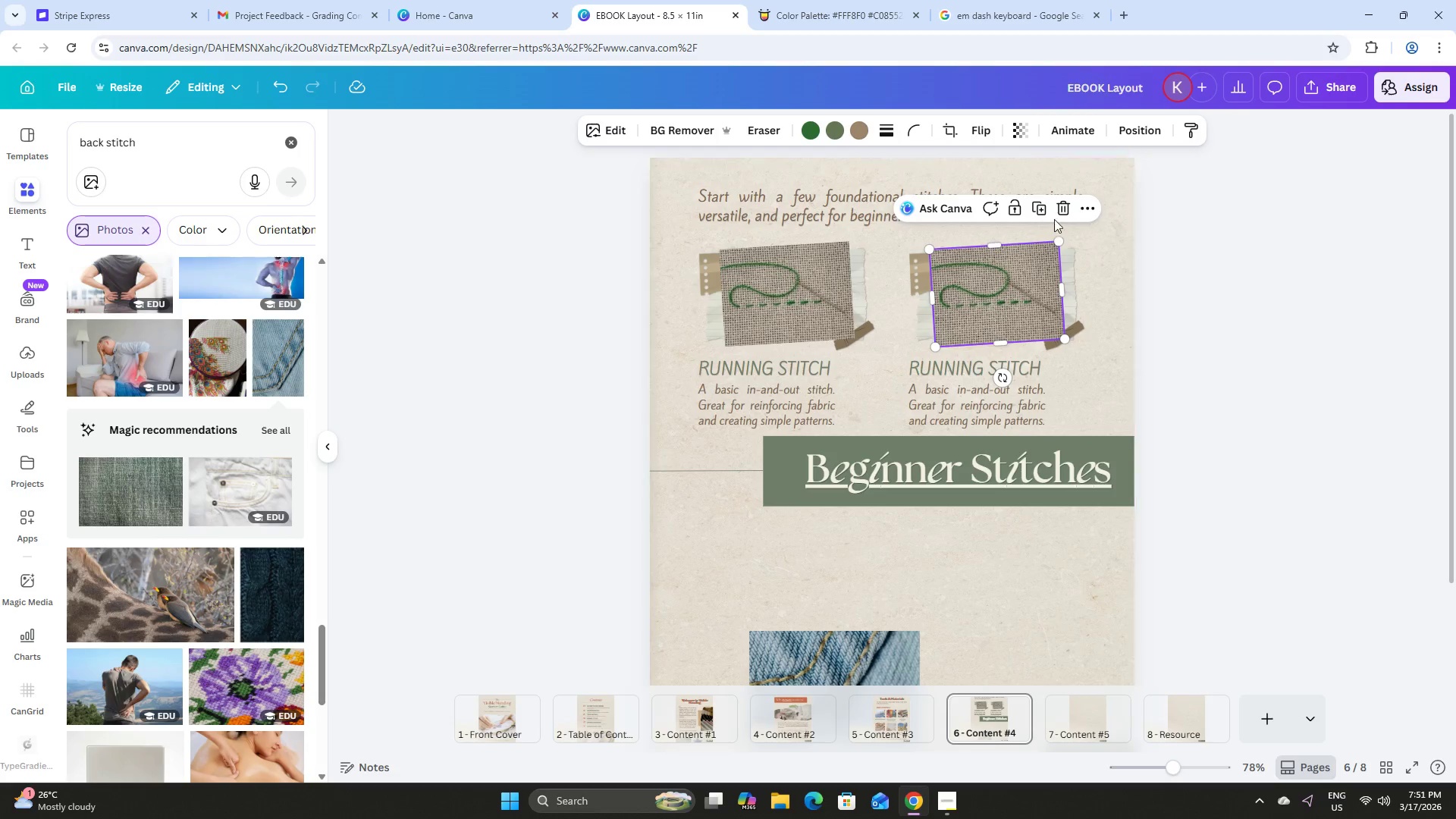 
left_click([1063, 209])
 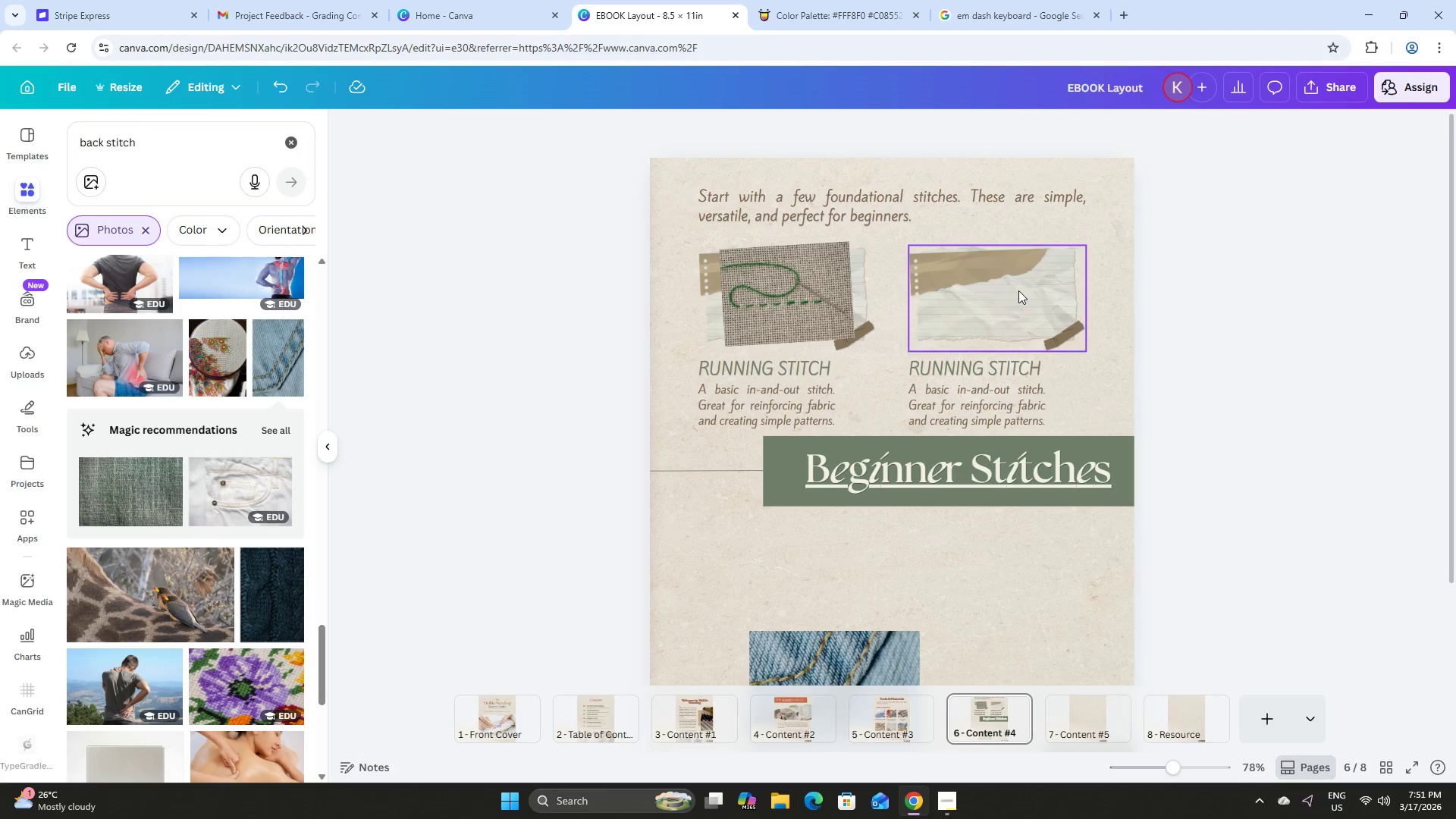 
scroll: coordinate [1018, 290], scroll_direction: down, amount: 1.0
 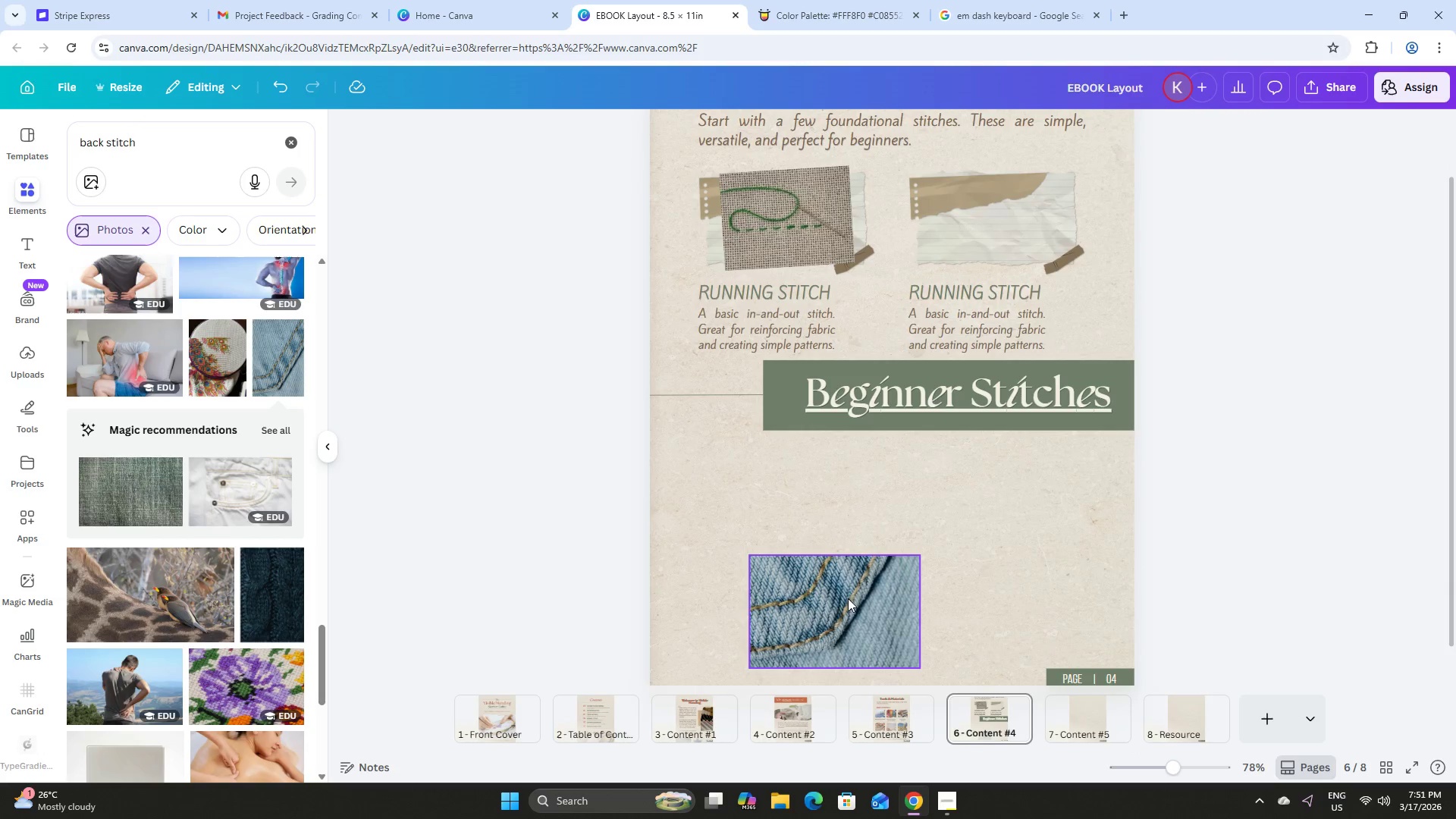 
left_click_drag(start_coordinate=[846, 599], to_coordinate=[1012, 218])
 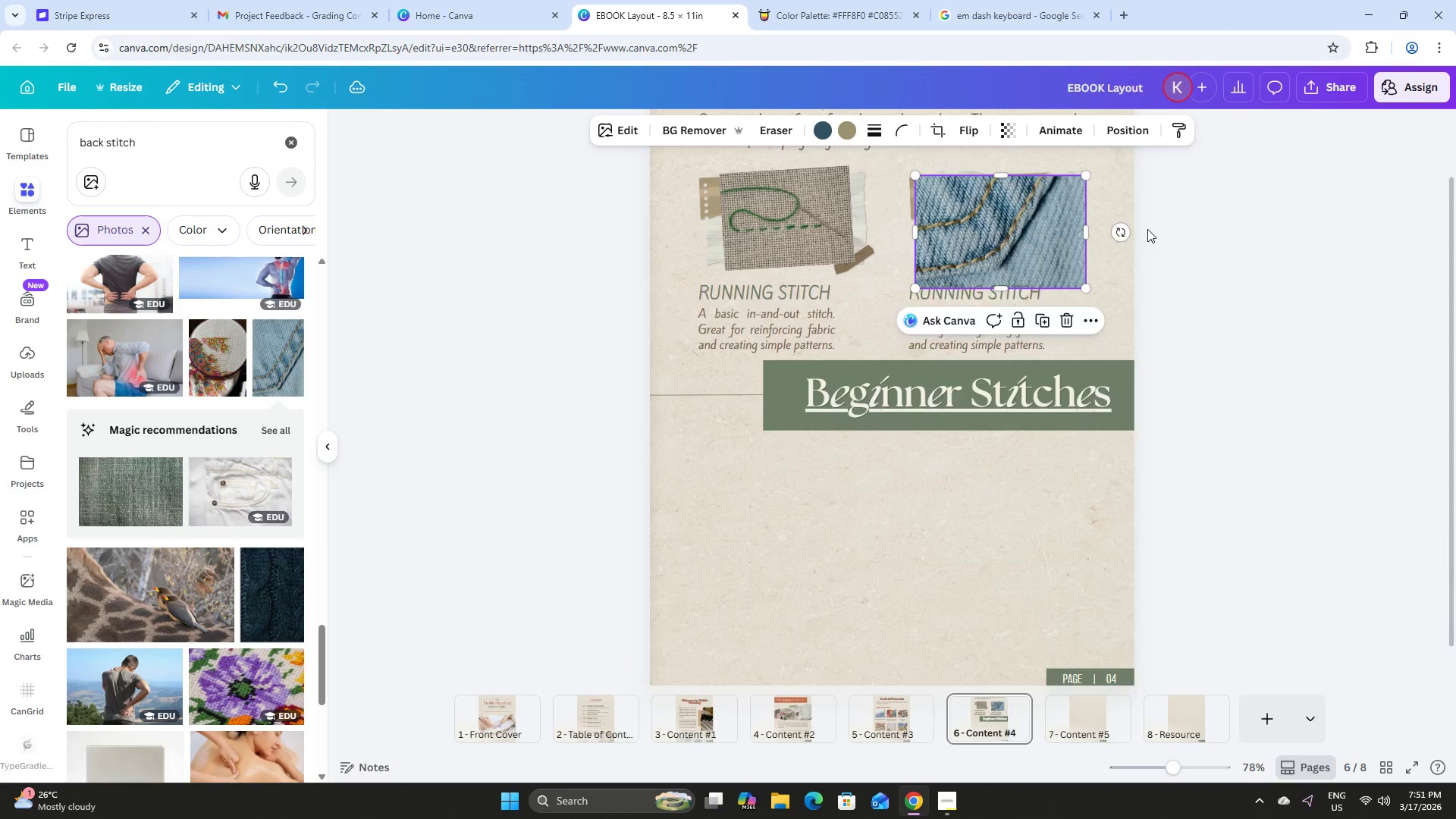 
scroll: coordinate [1147, 229], scroll_direction: up, amount: 2.0
 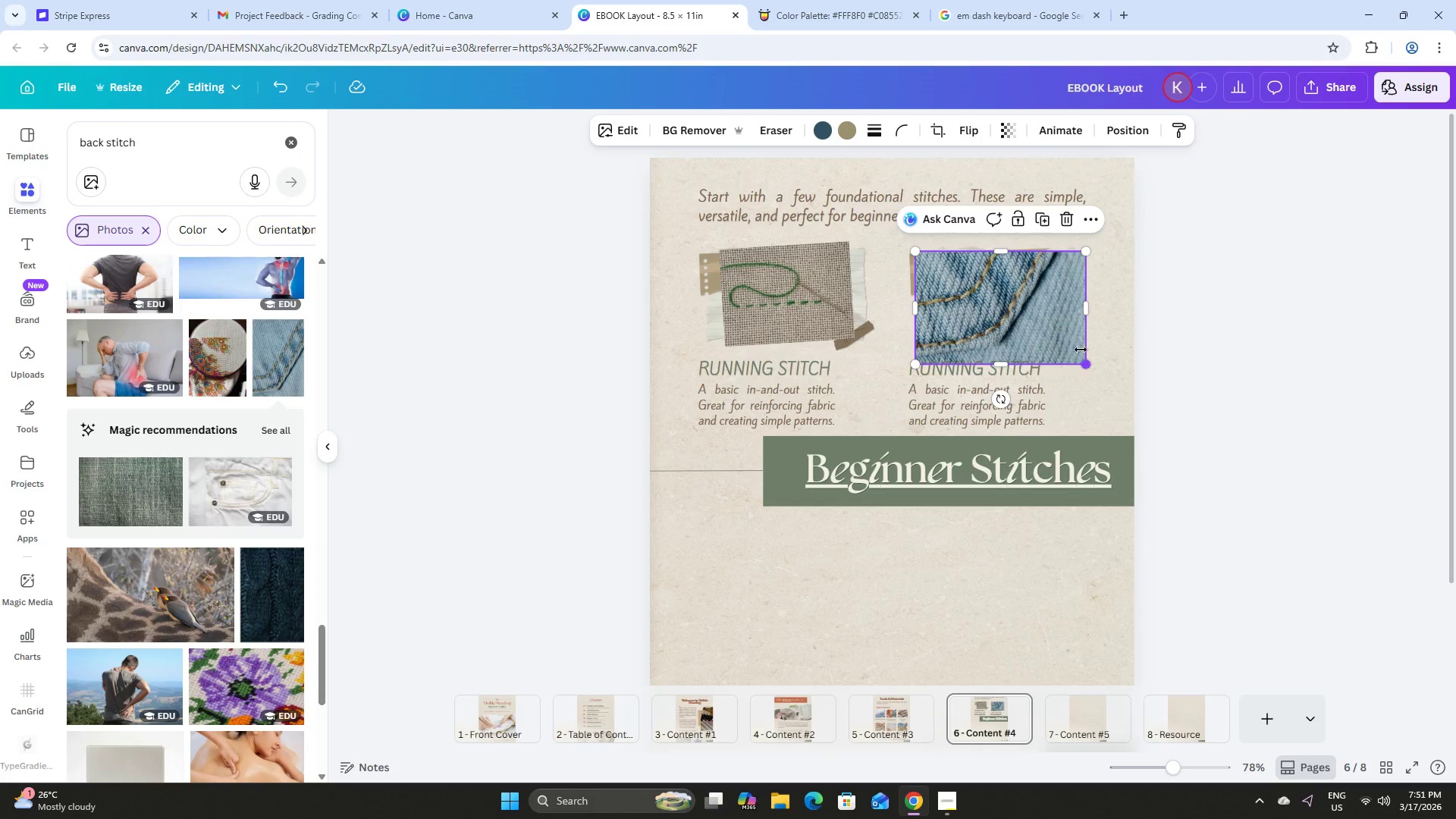 
left_click_drag(start_coordinate=[1032, 308], to_coordinate=[836, 308])
 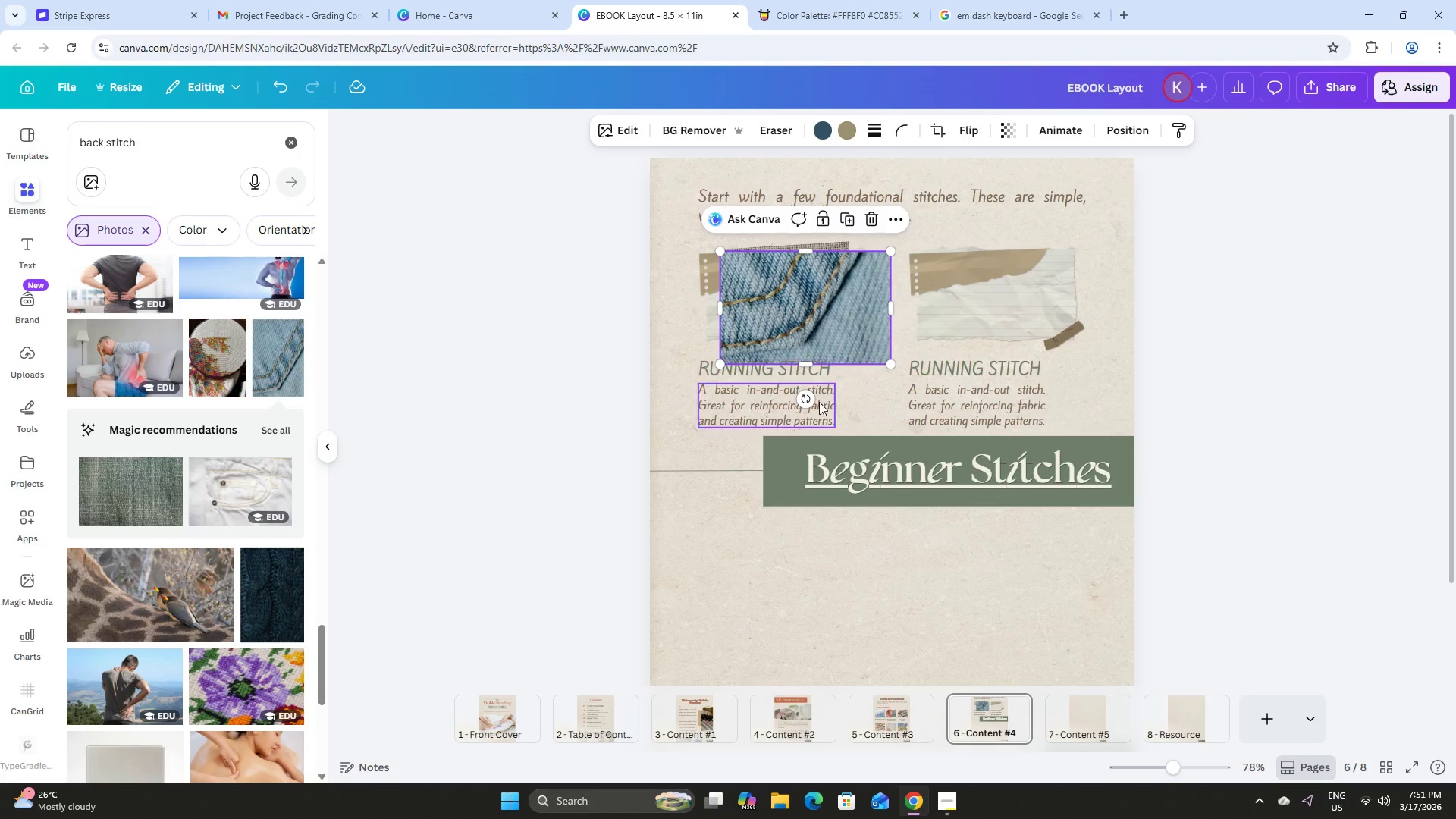 
left_click_drag(start_coordinate=[810, 399], to_coordinate=[816, 397])
 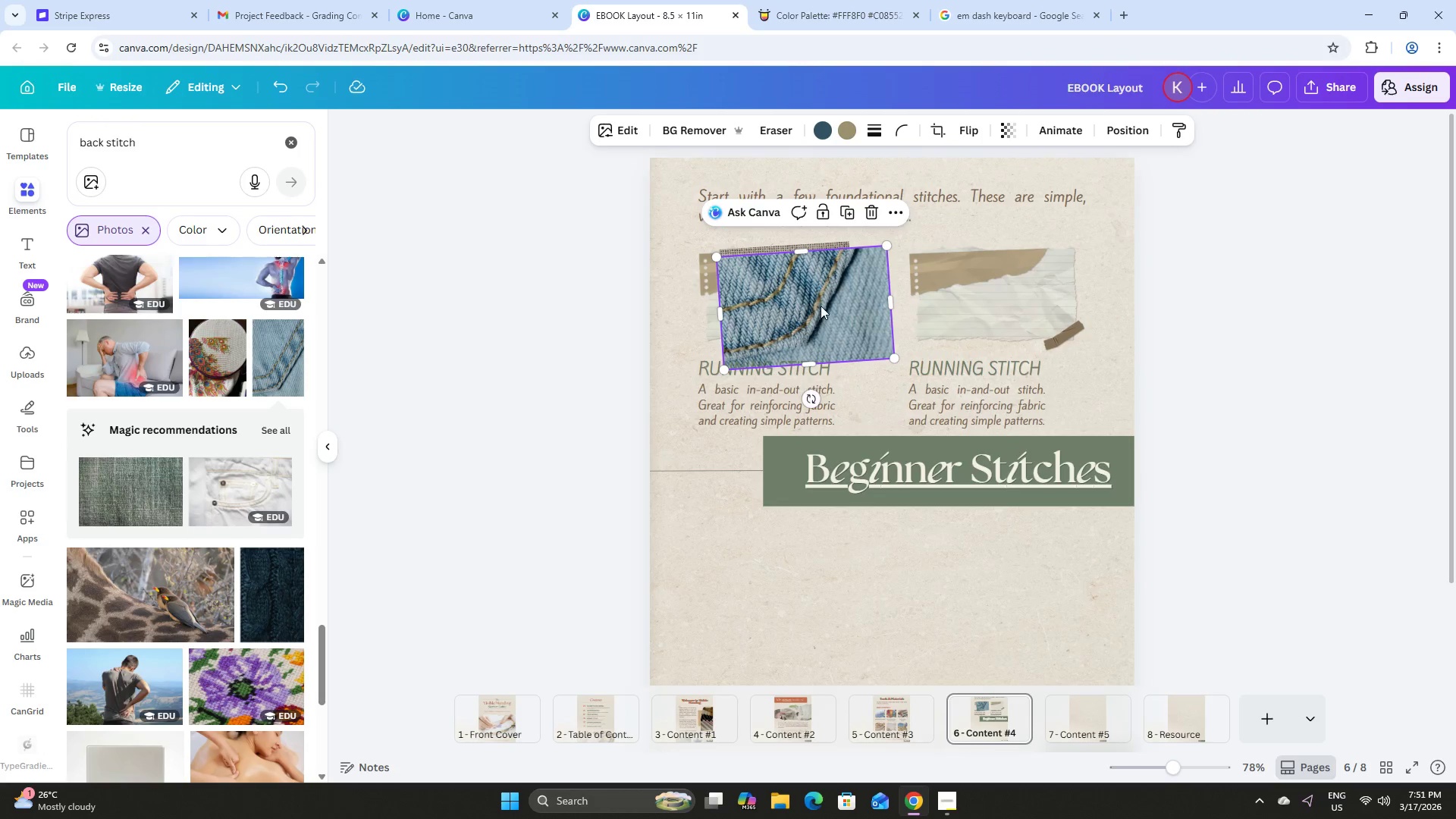 
left_click_drag(start_coordinate=[821, 306], to_coordinate=[825, 300])
 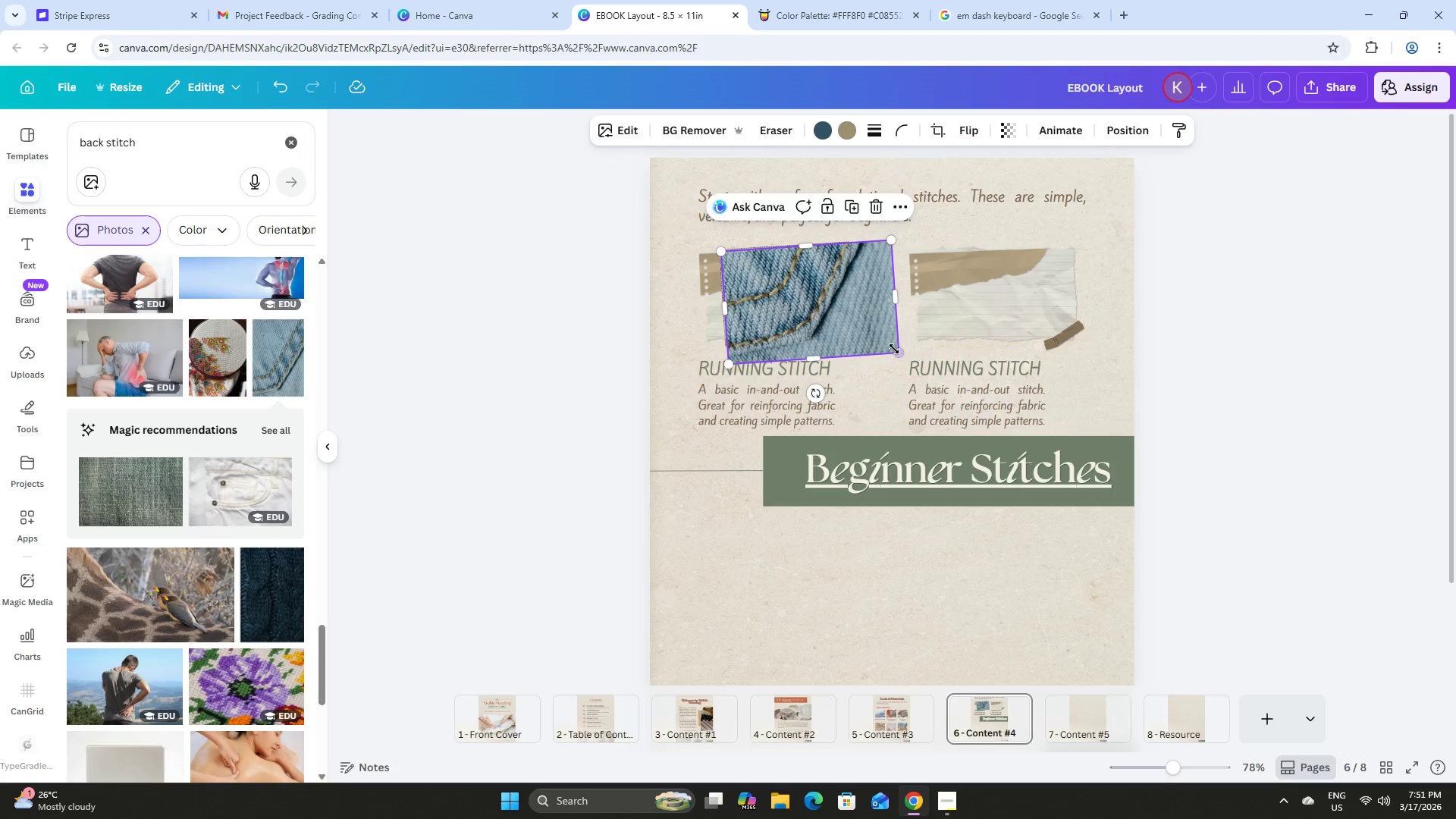 
left_click_drag(start_coordinate=[894, 349], to_coordinate=[860, 338])
 